 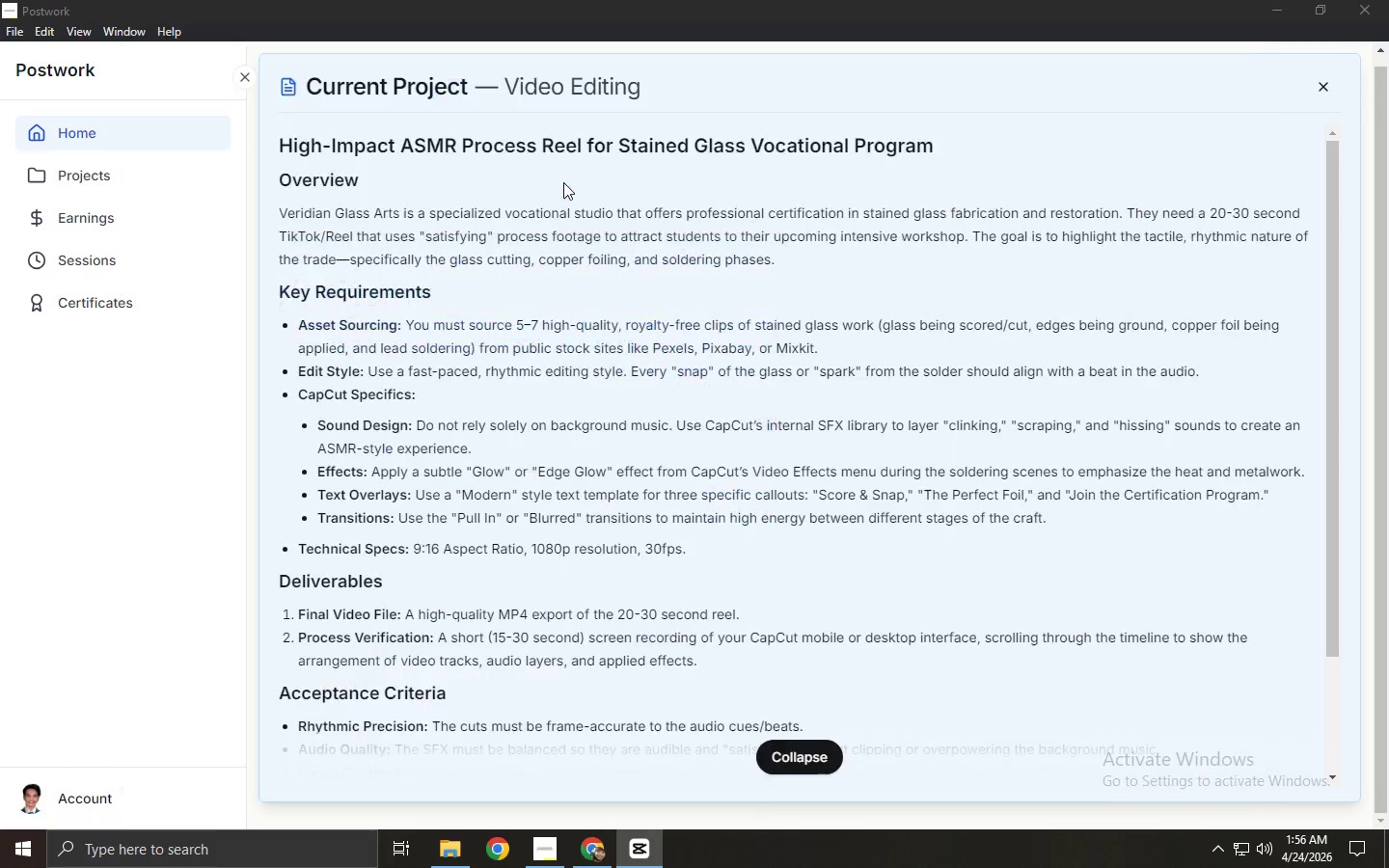 
key(Alt+Tab)
 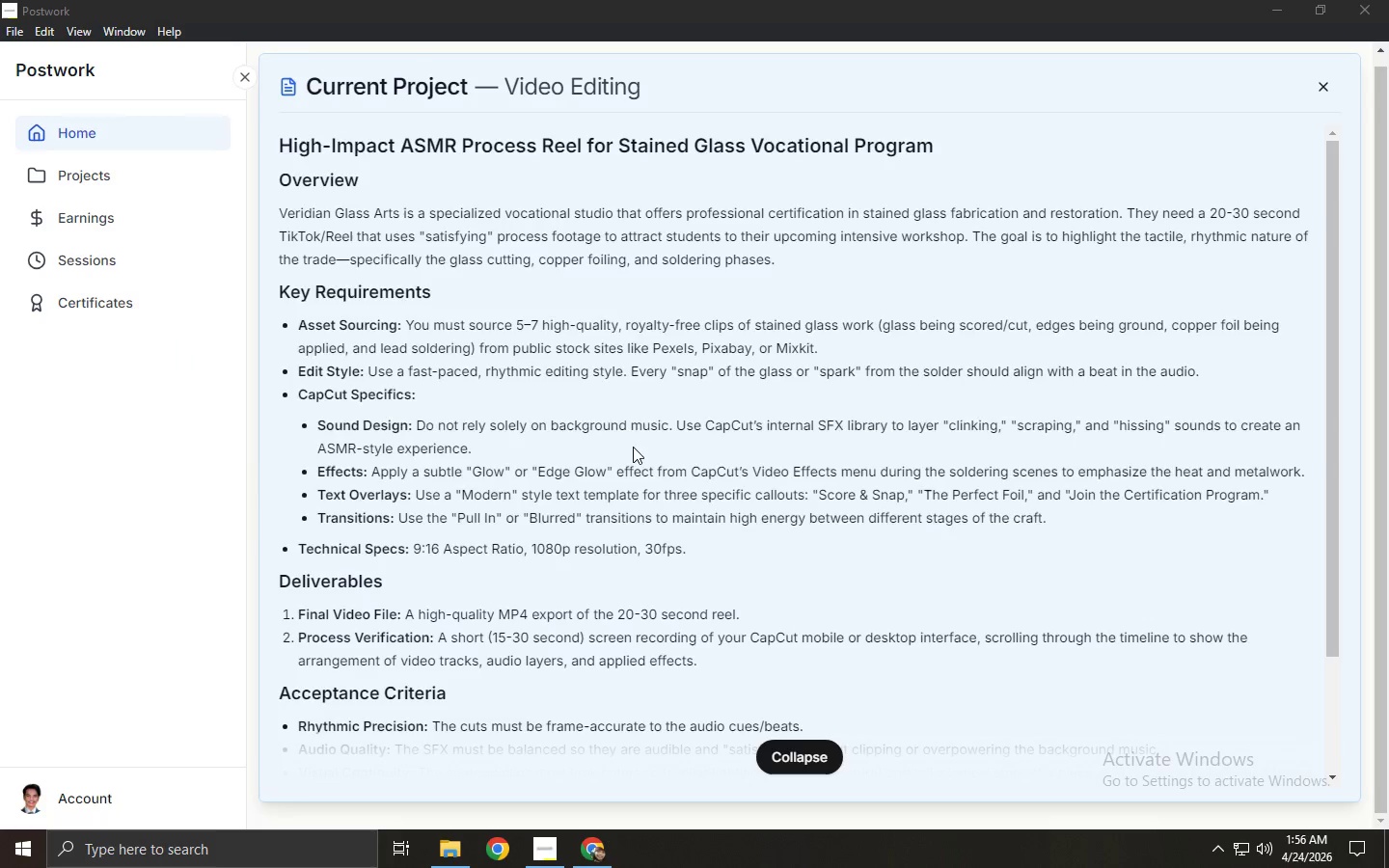 
key(Alt+Tab)
 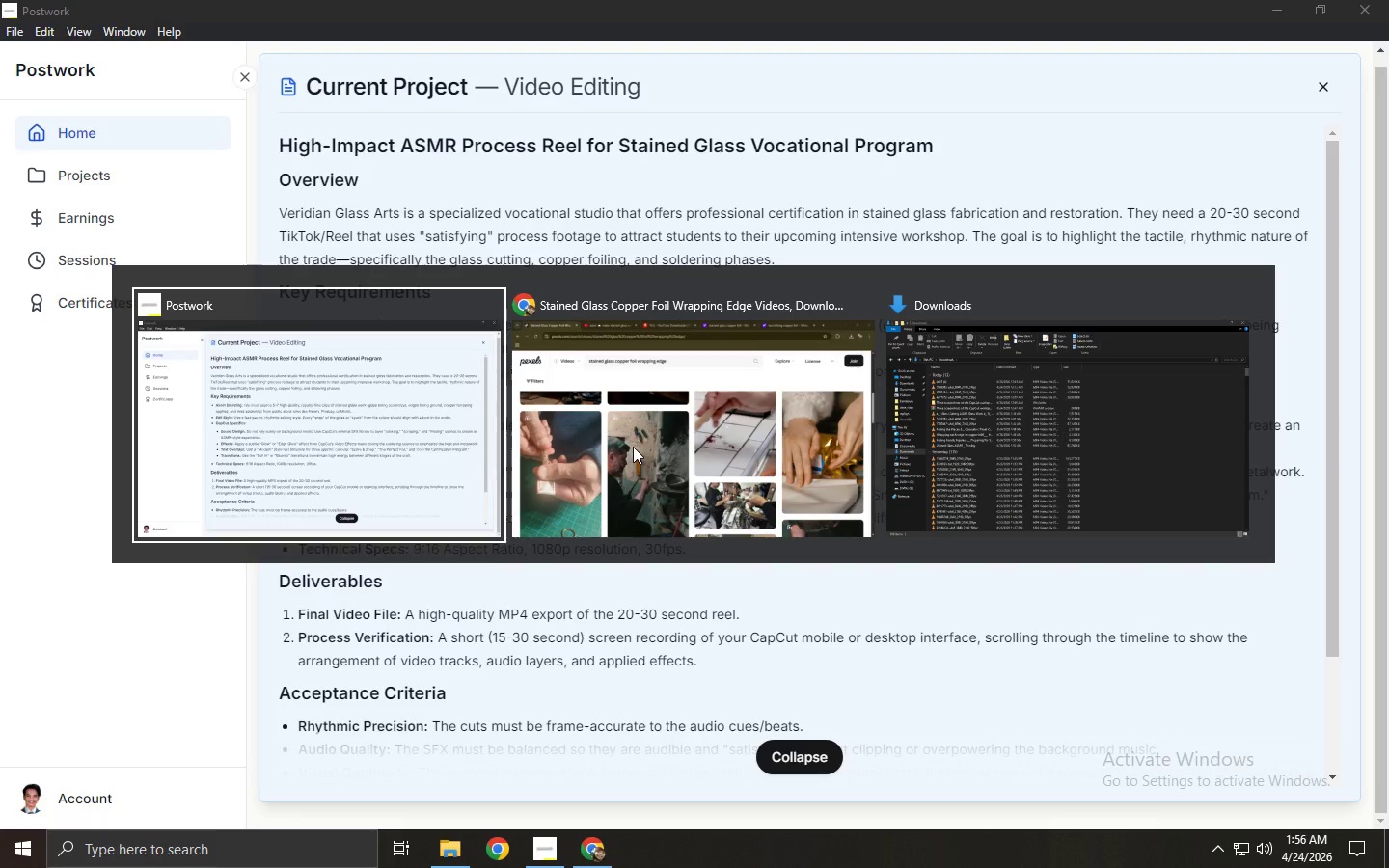 
key(Alt+Tab)
 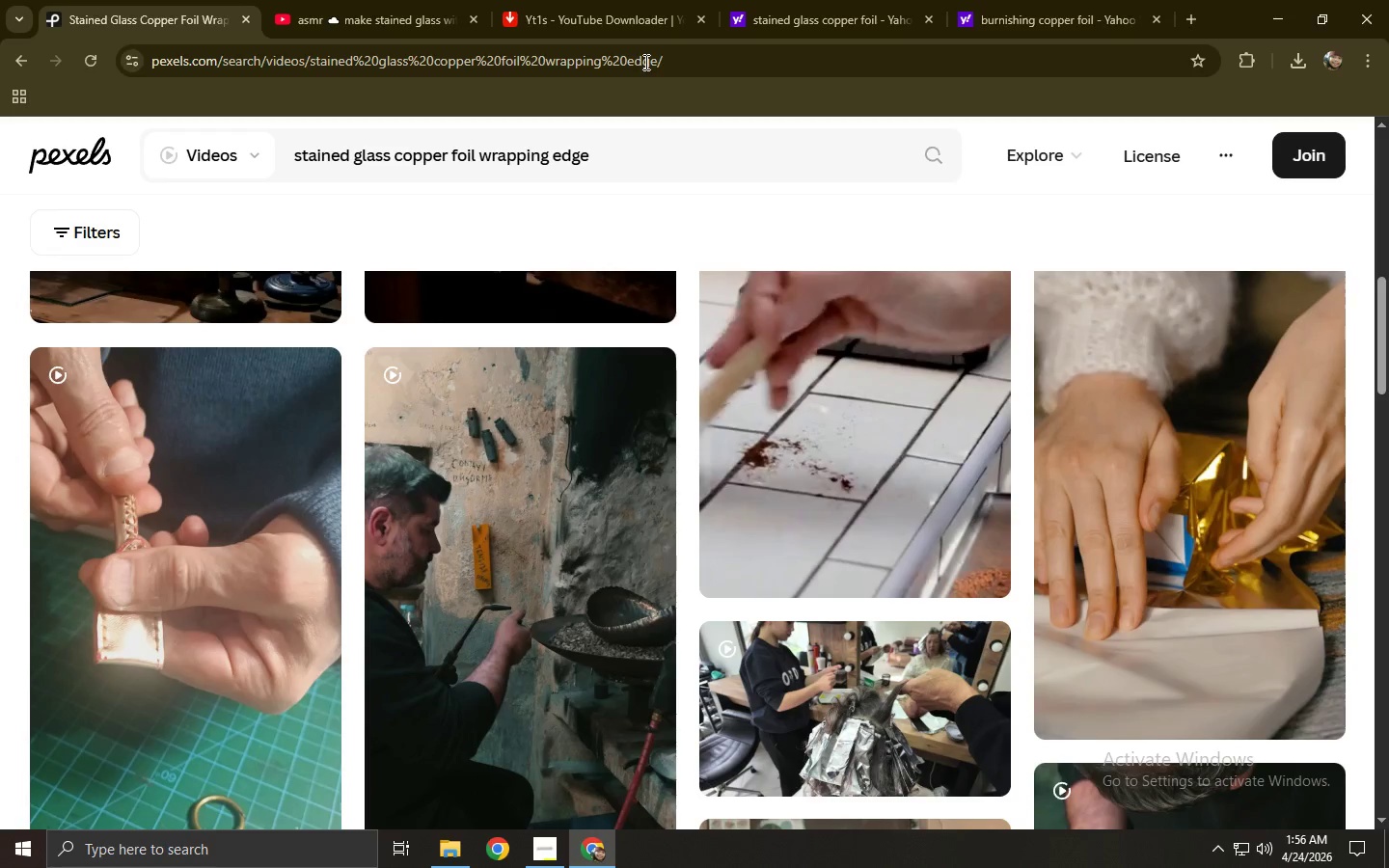 
left_click([606, 0])
 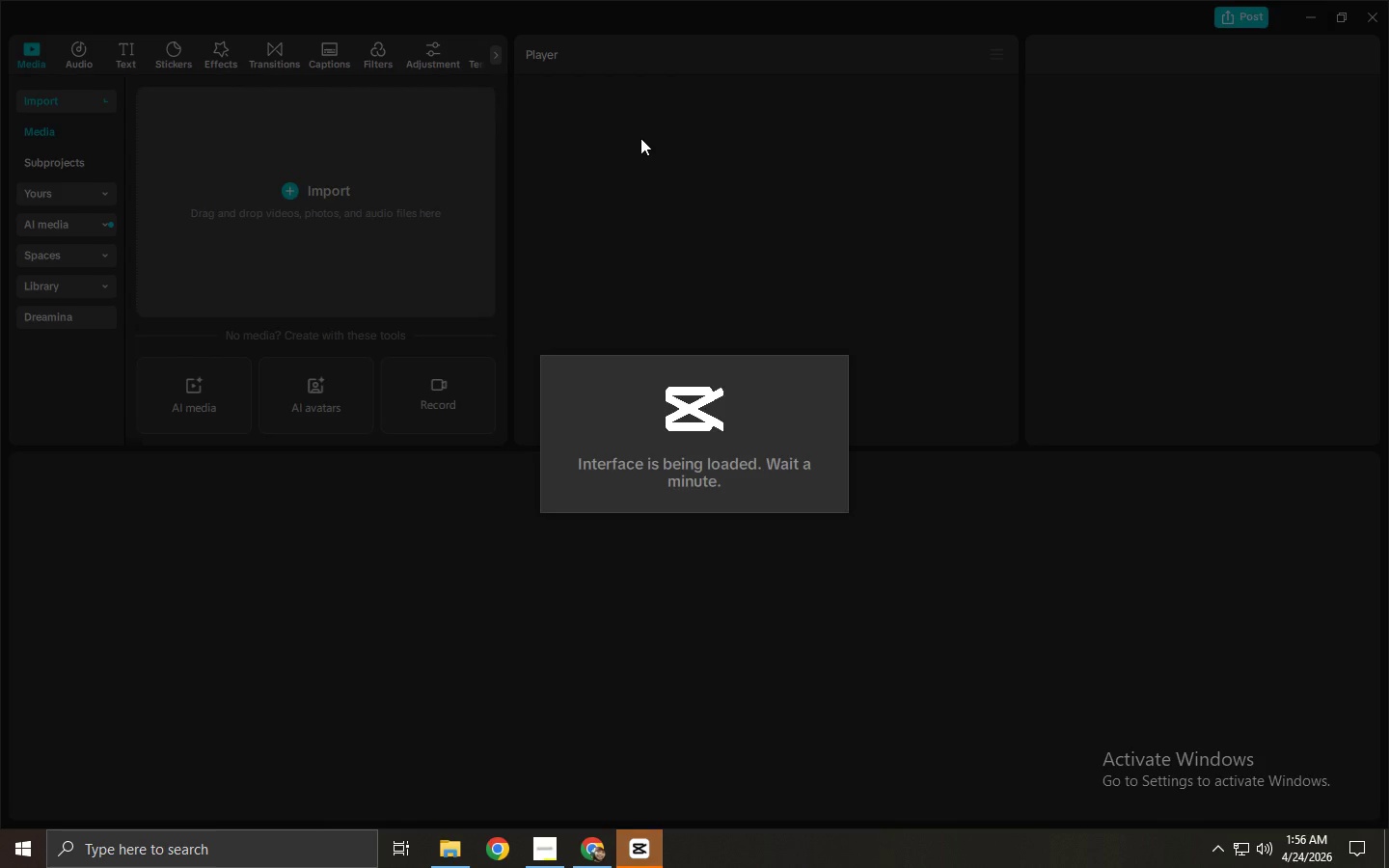 
key(Alt+AltLeft)
 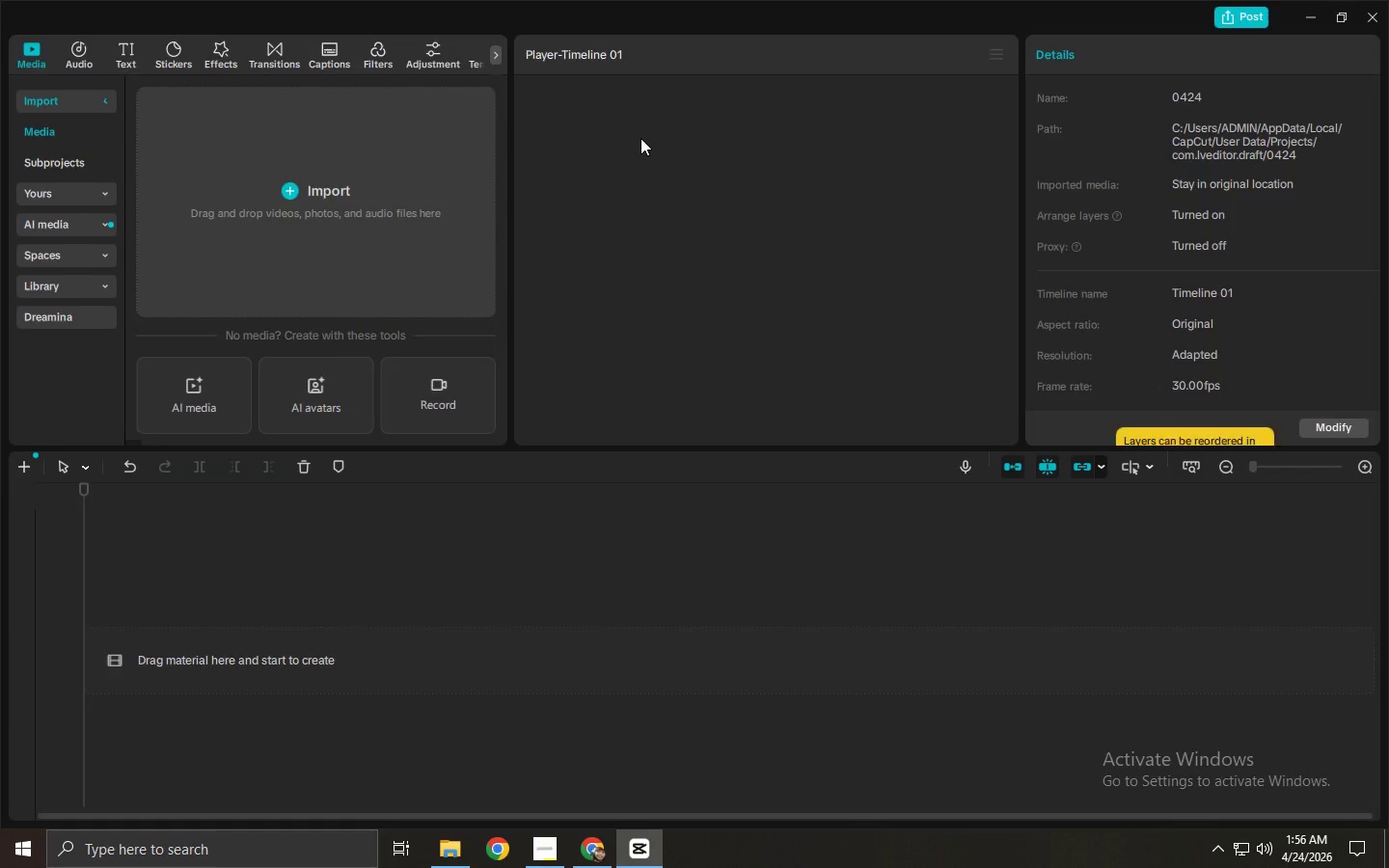 
key(Alt+Tab)
 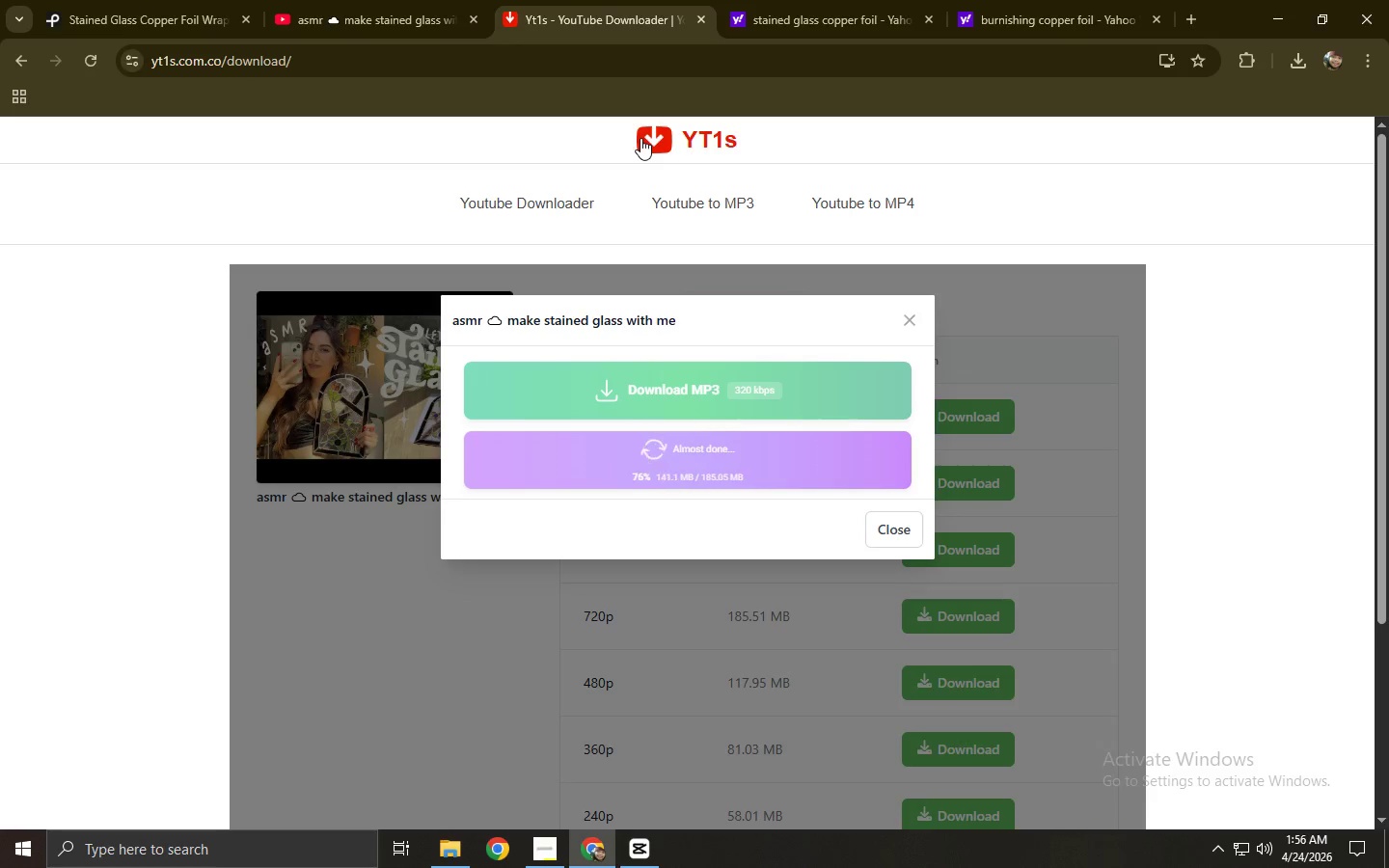 
wait(5.46)
 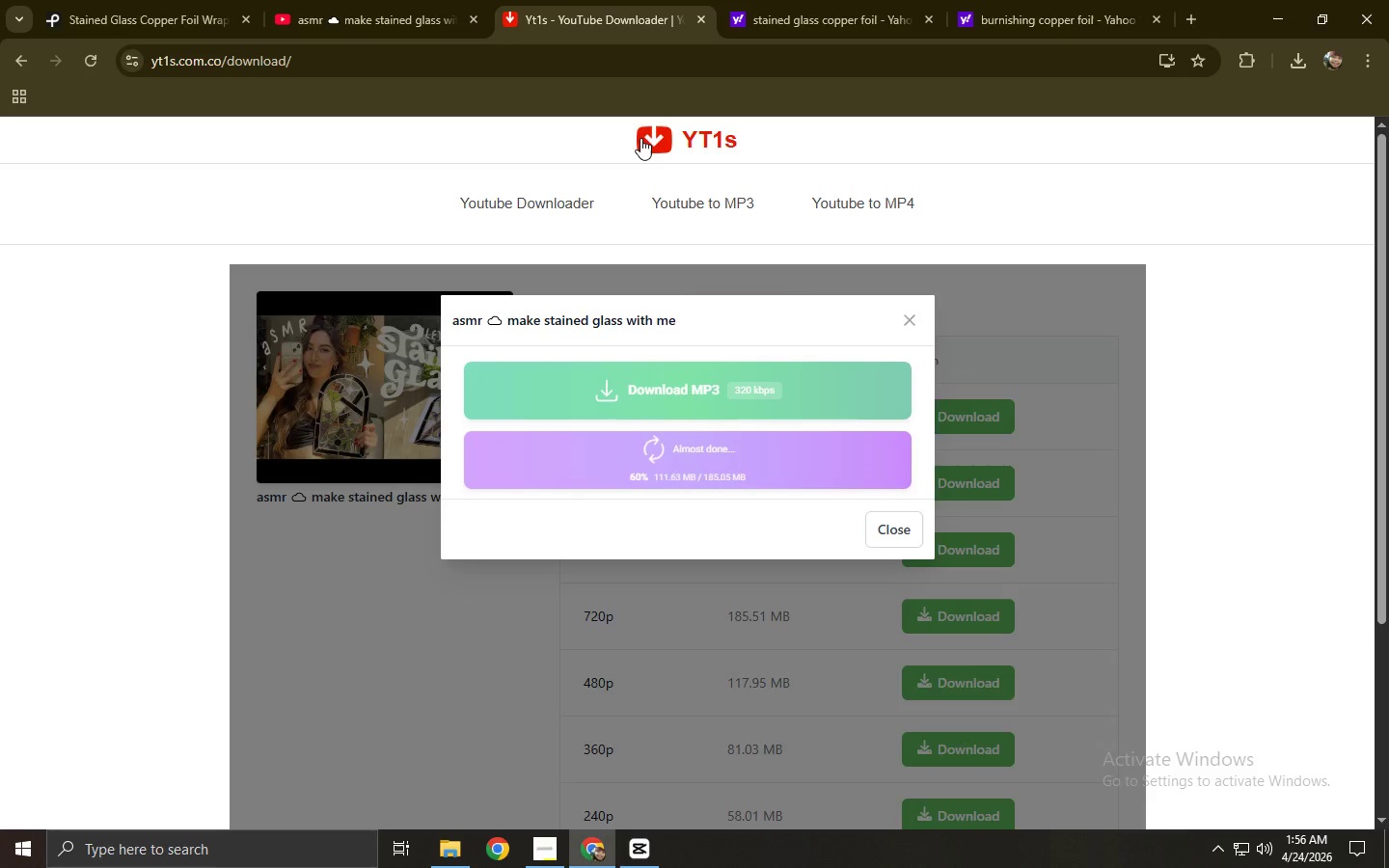 
mouse_move([664, 465])
 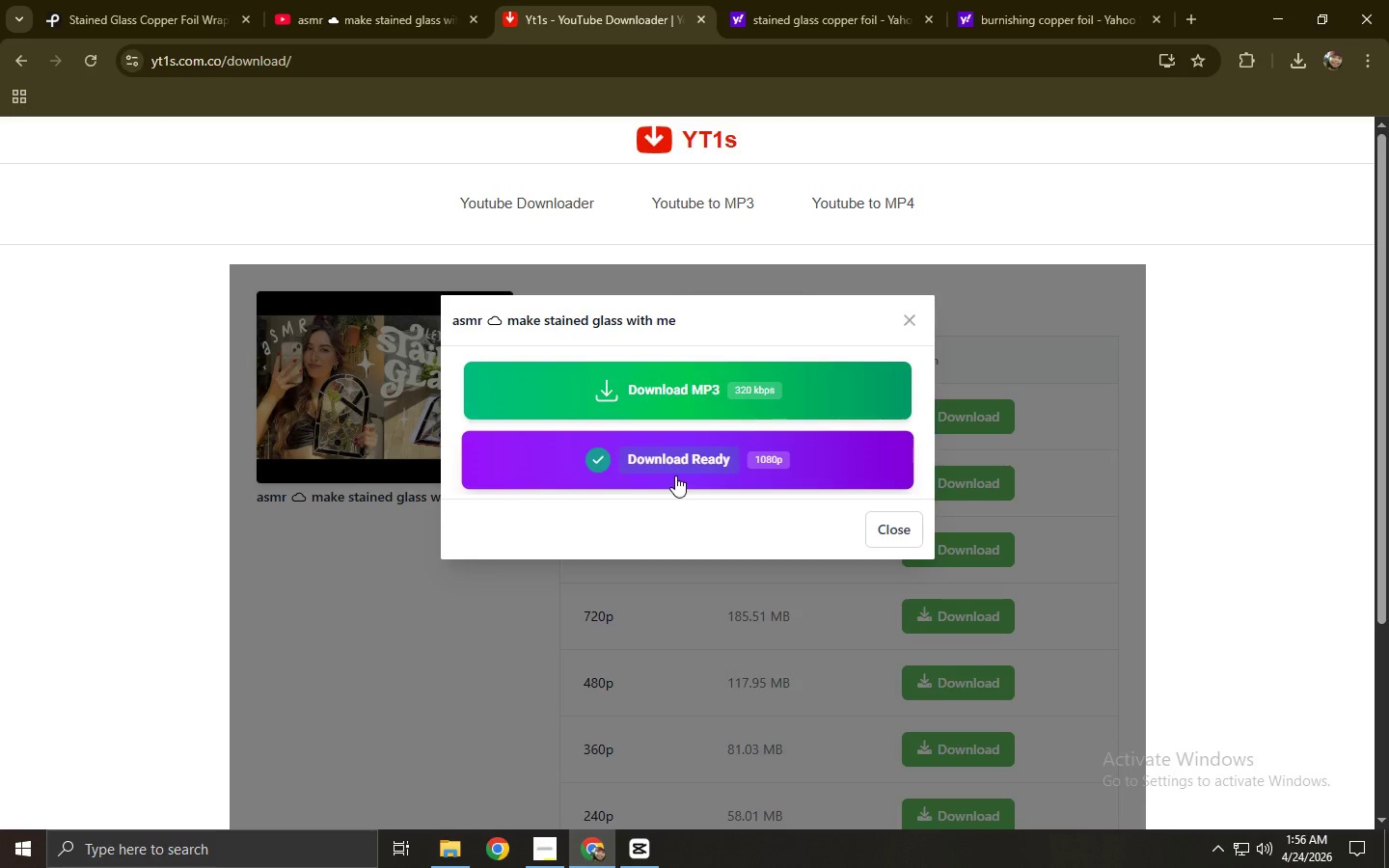 
left_click([685, 464])
 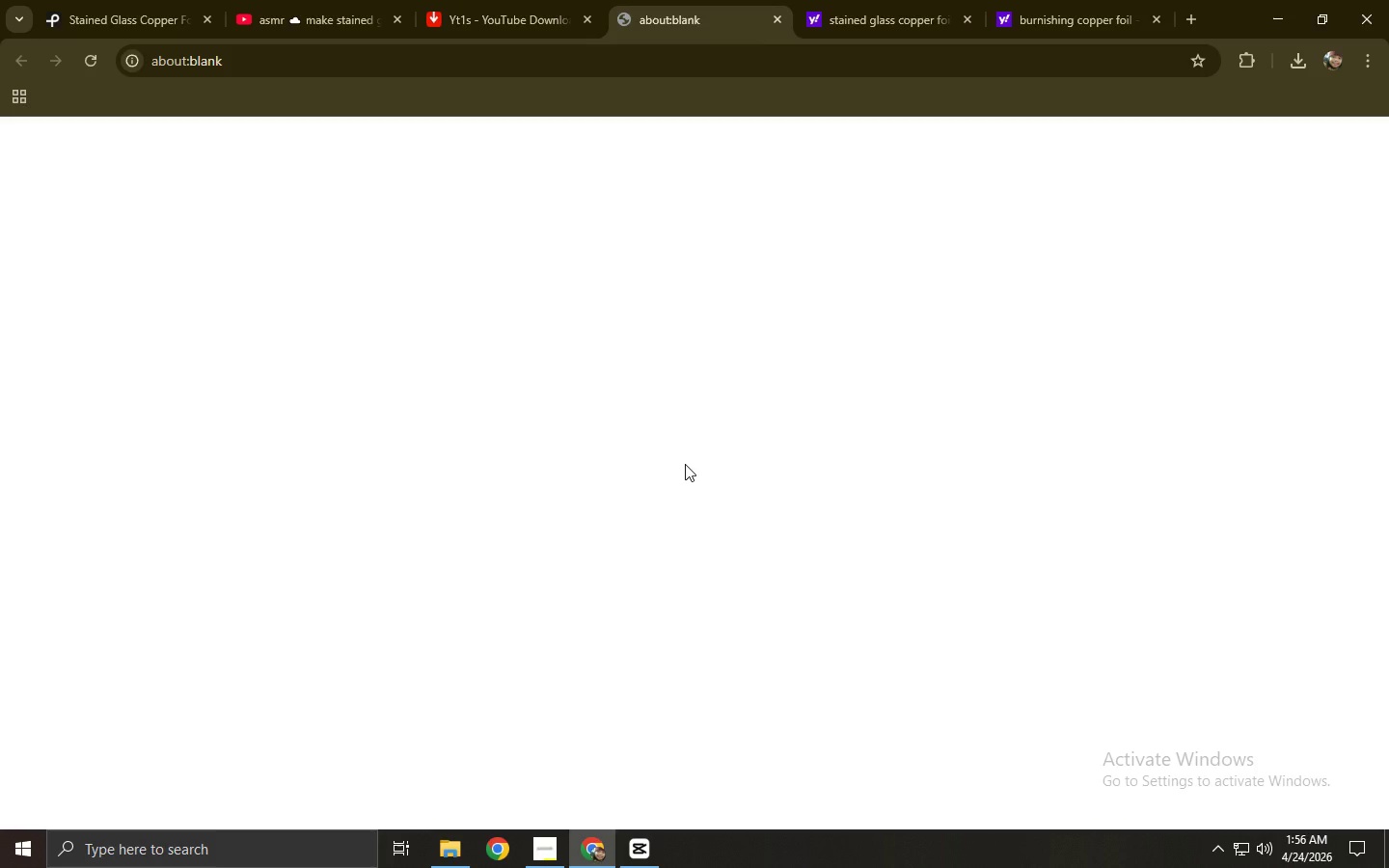 
key(Control+ControlLeft)
 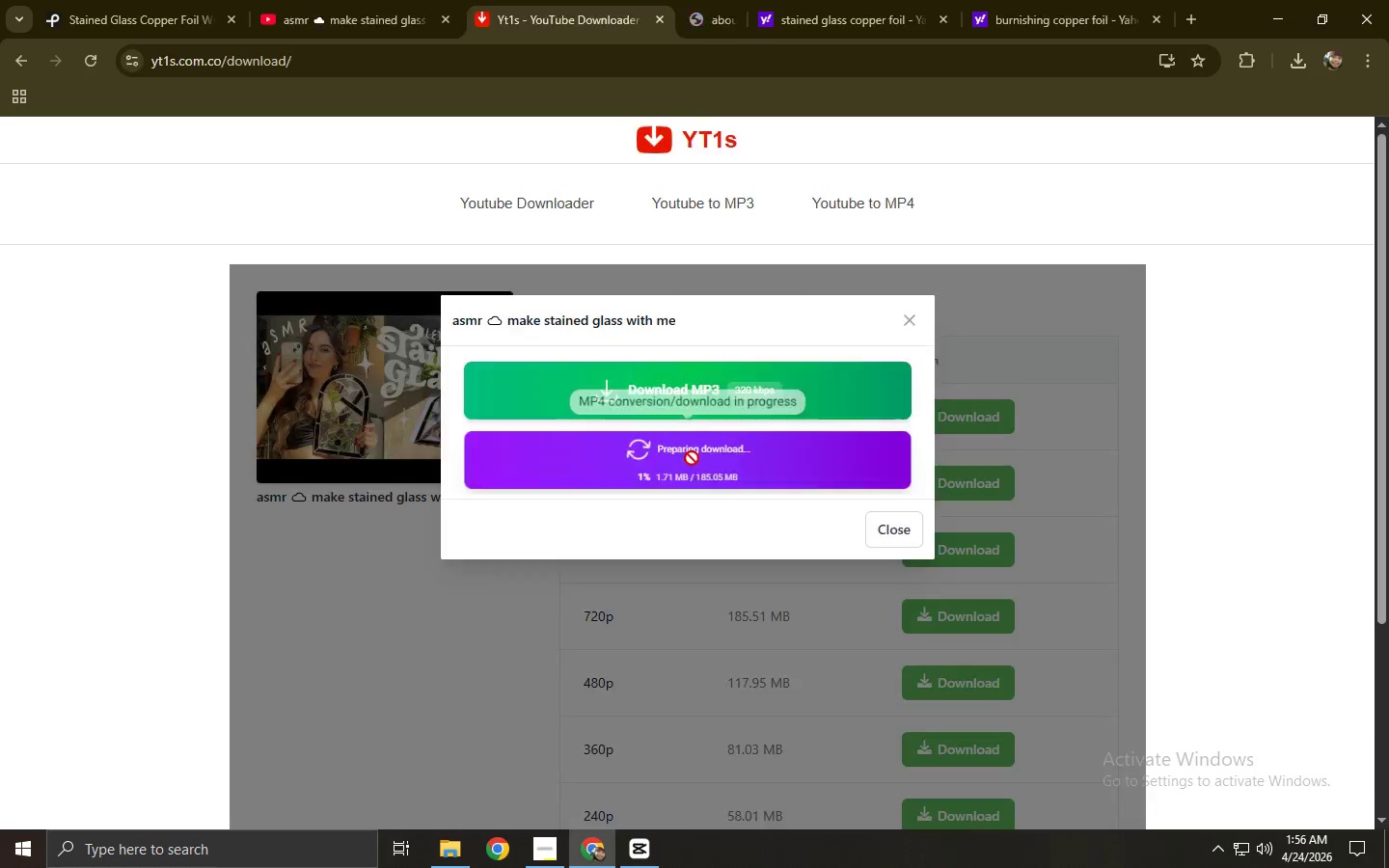 
key(Control+W)
 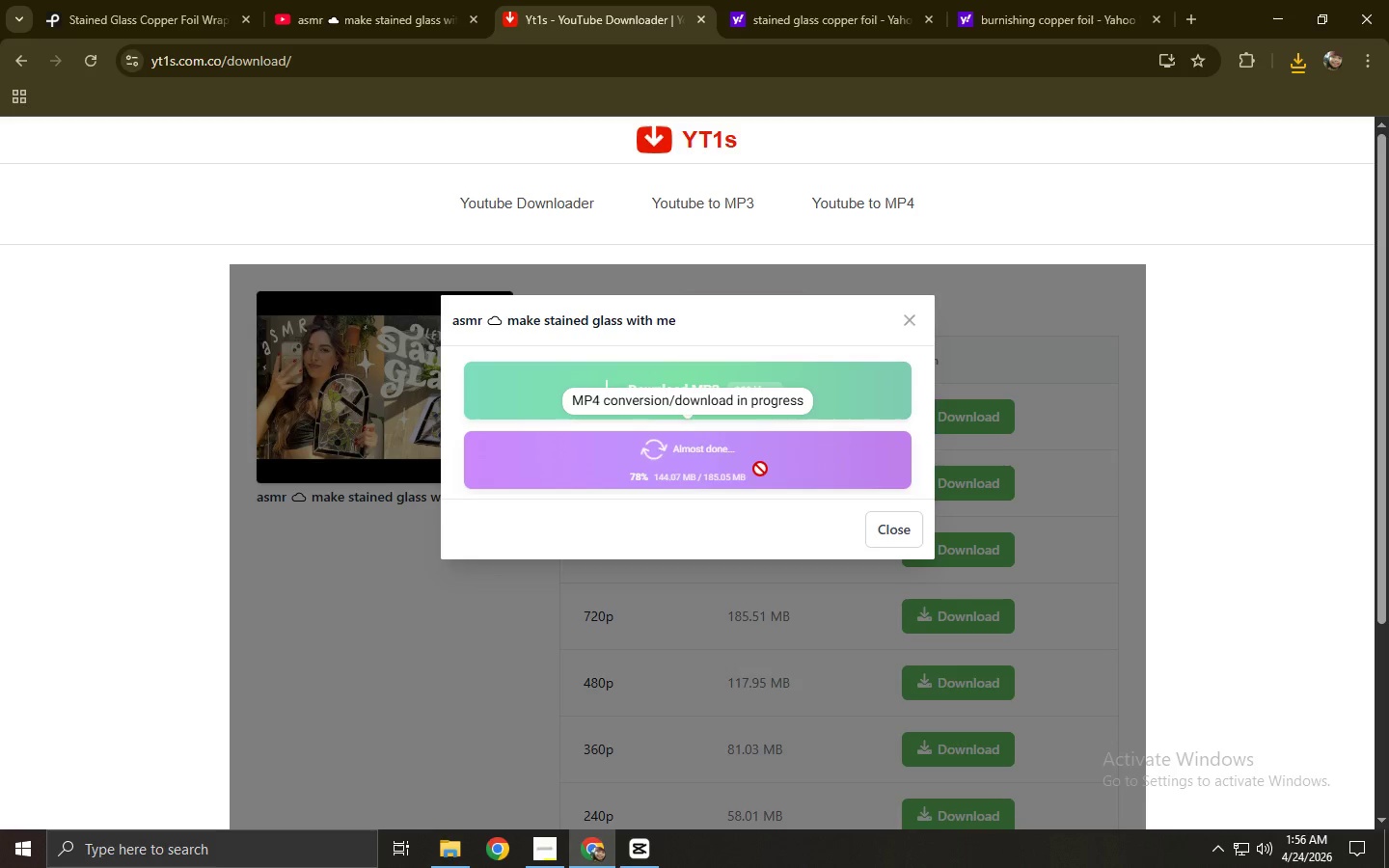 
wait(18.16)
 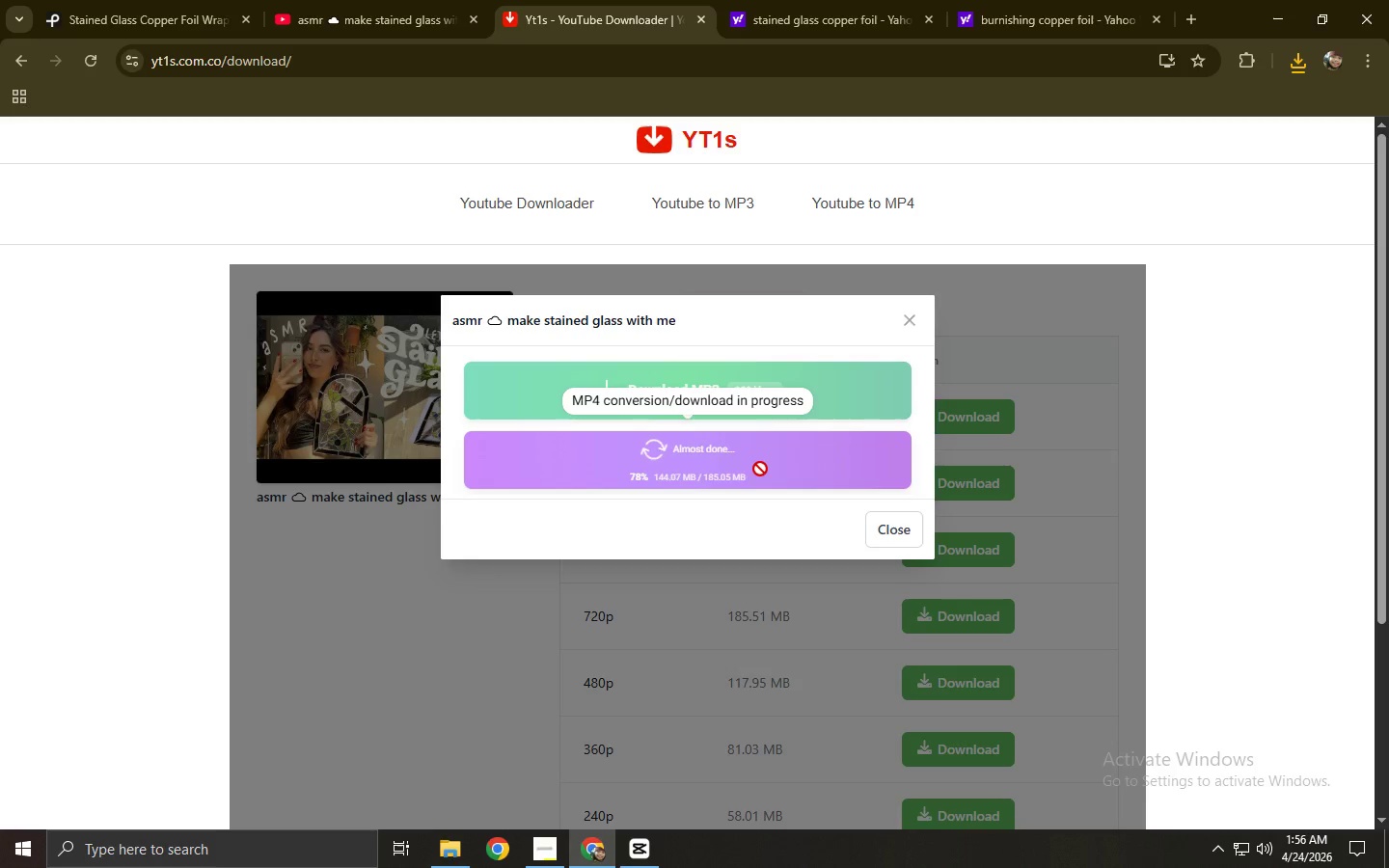 
left_click([712, 463])
 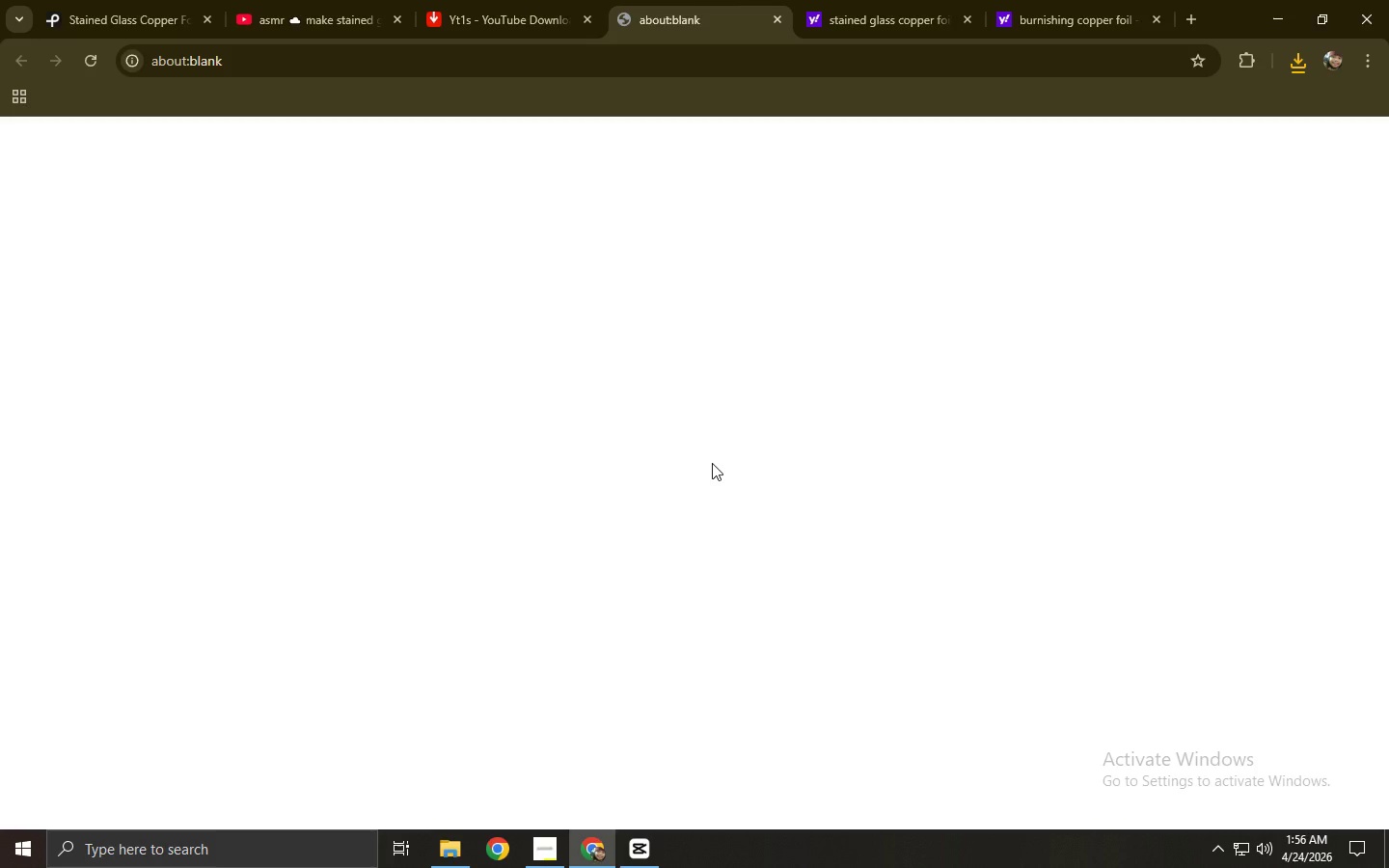 
key(Control+ControlLeft)
 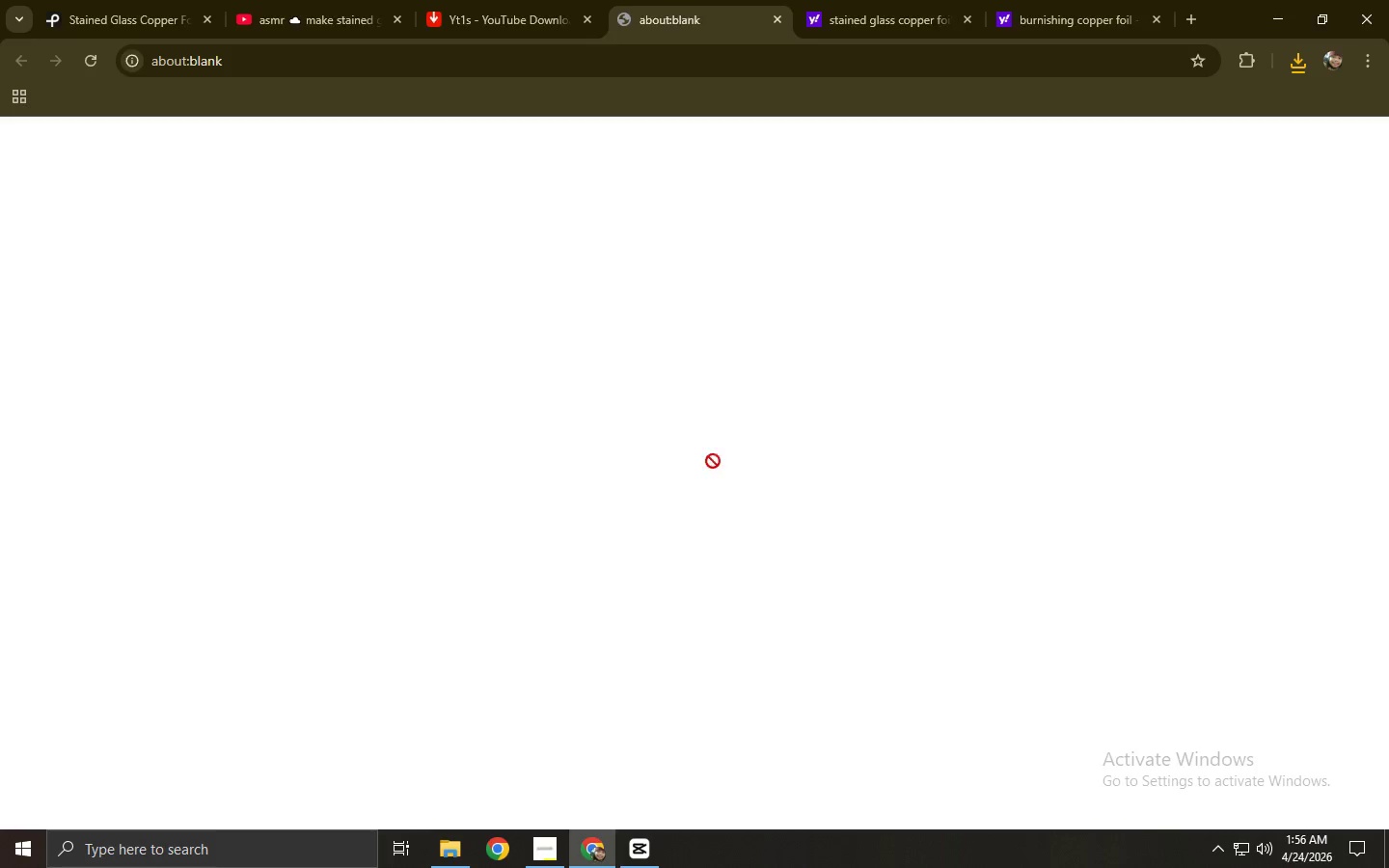 
key(Control+W)
 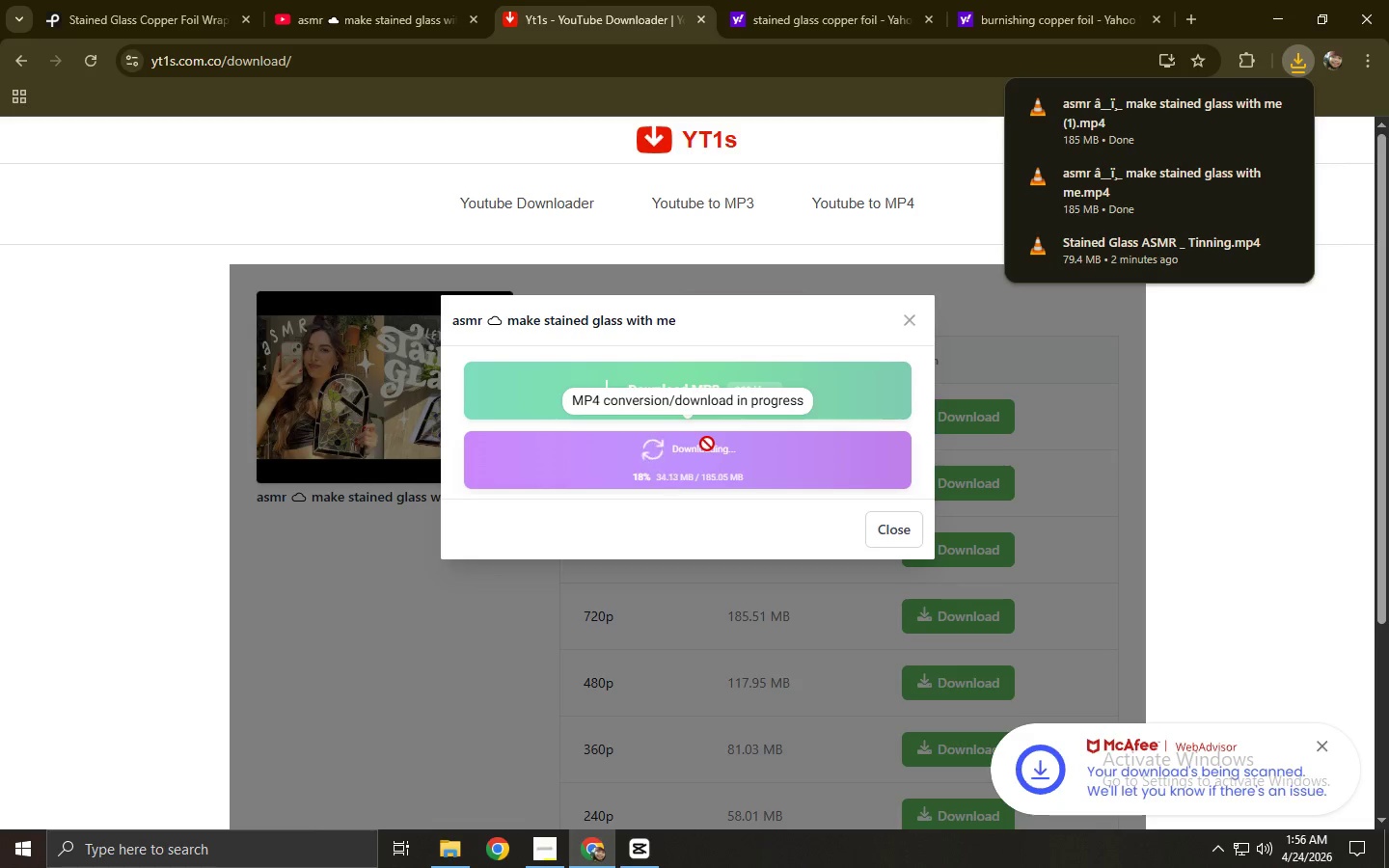 
left_click([1123, 178])
 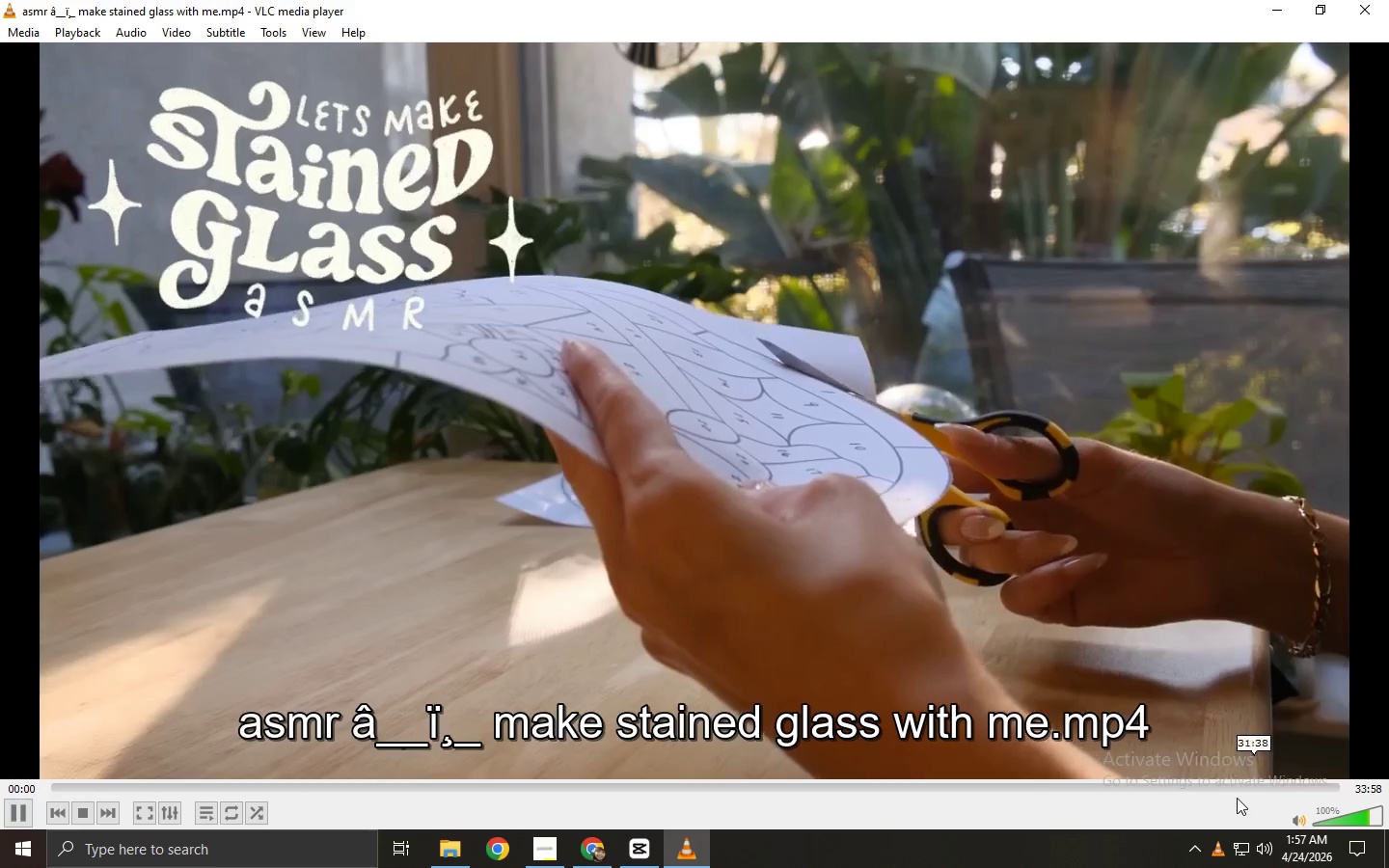 
wait(6.91)
 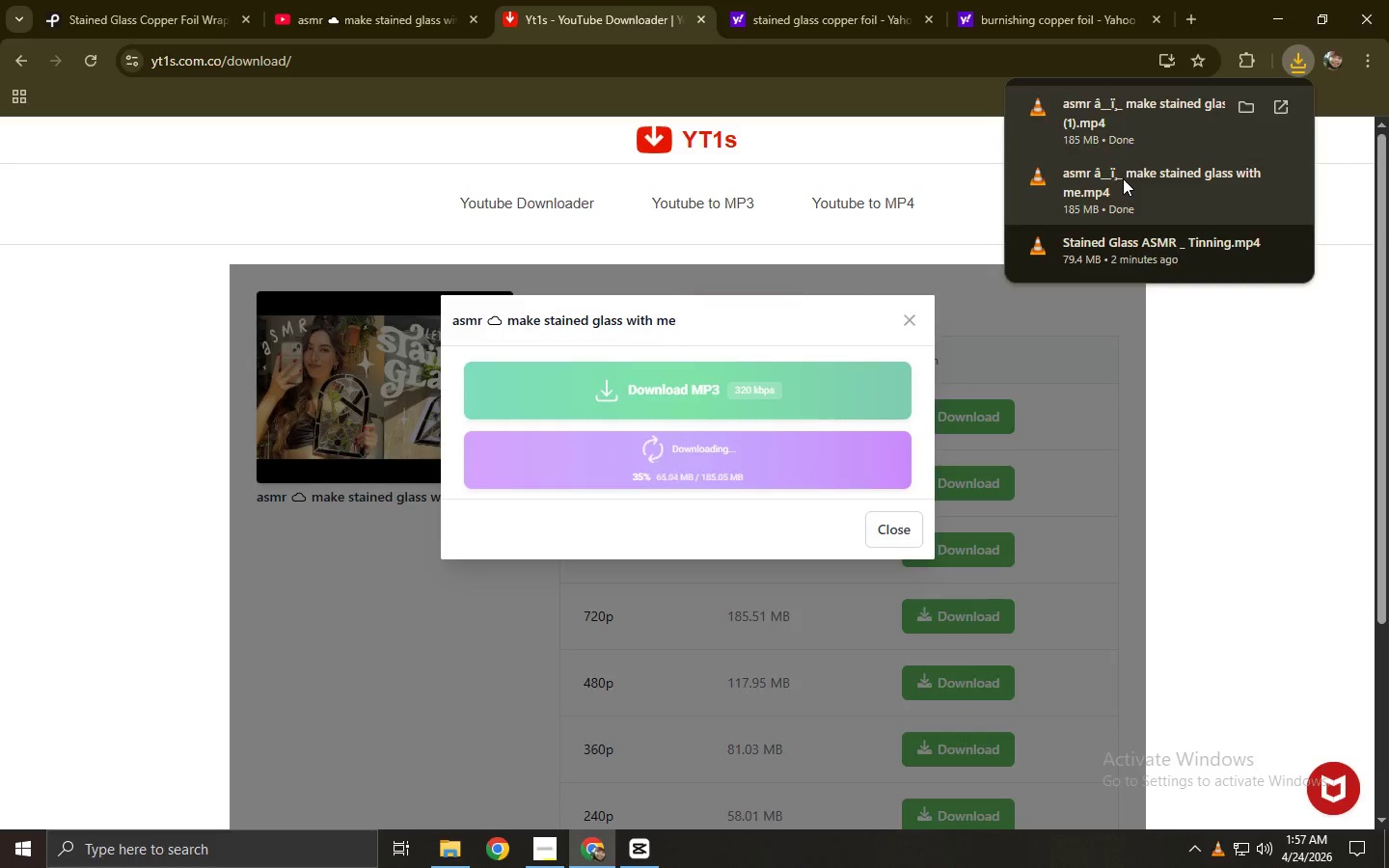 
left_click([1084, 784])
 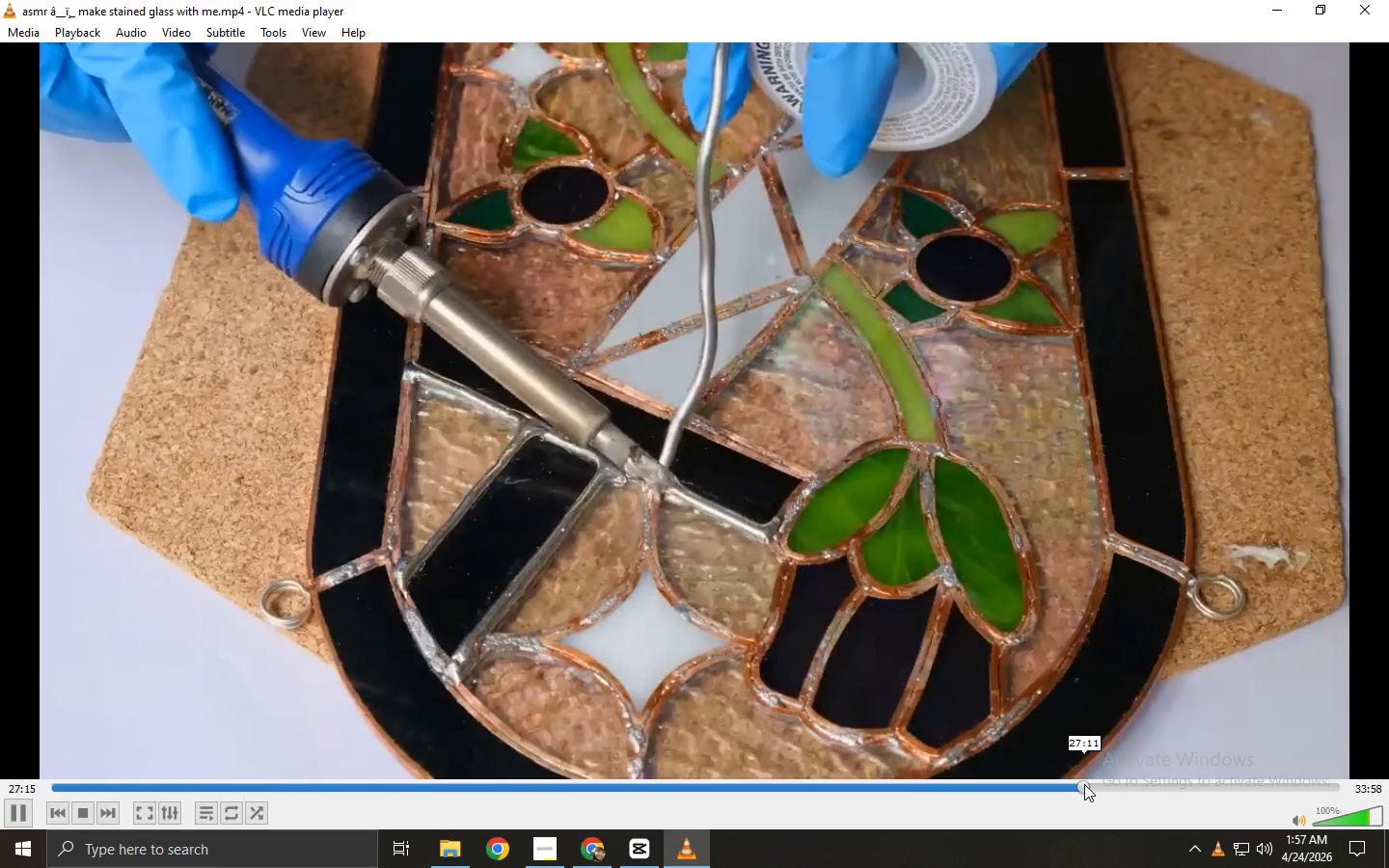 
wait(5.06)
 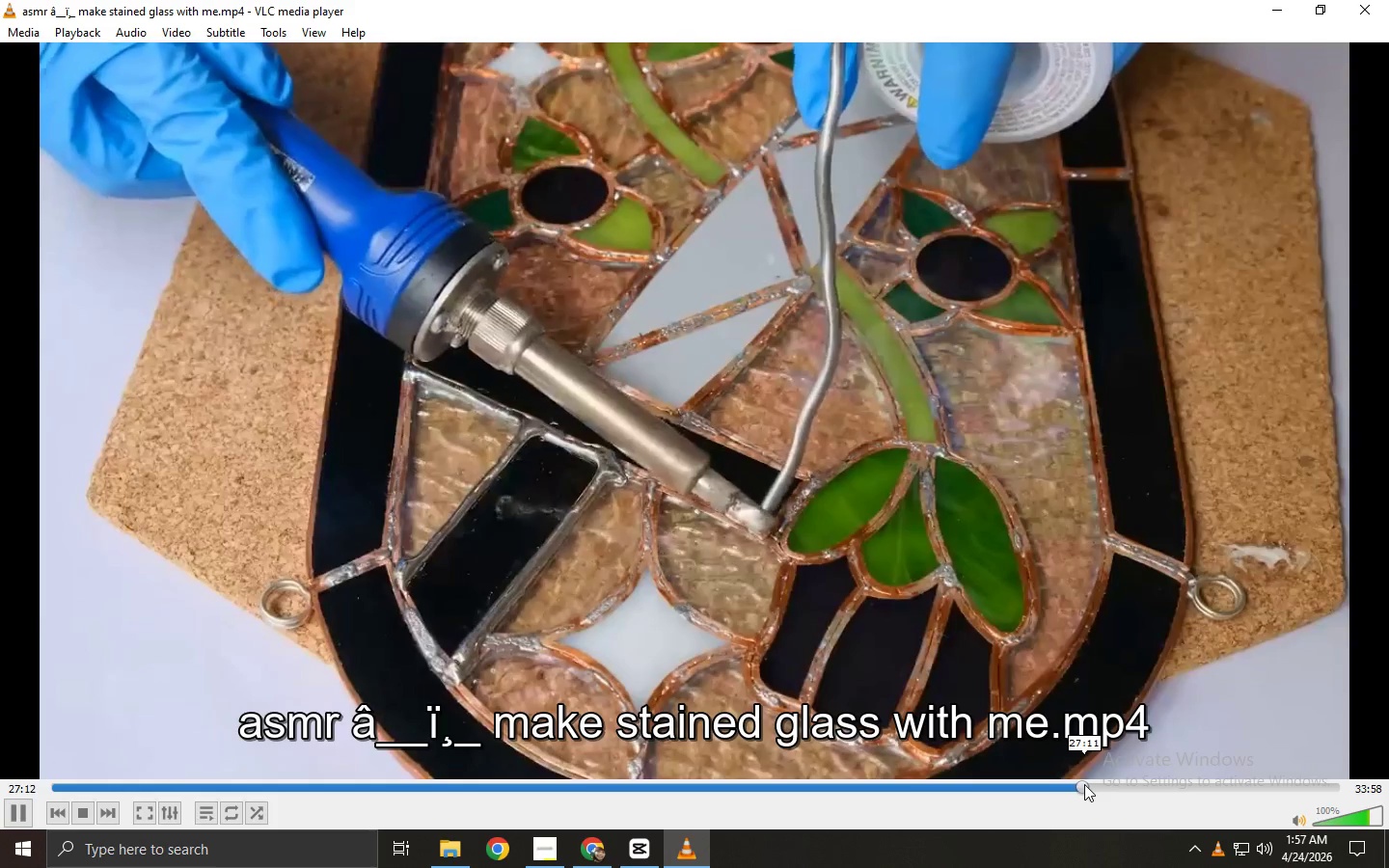 
left_click([1341, 787])
 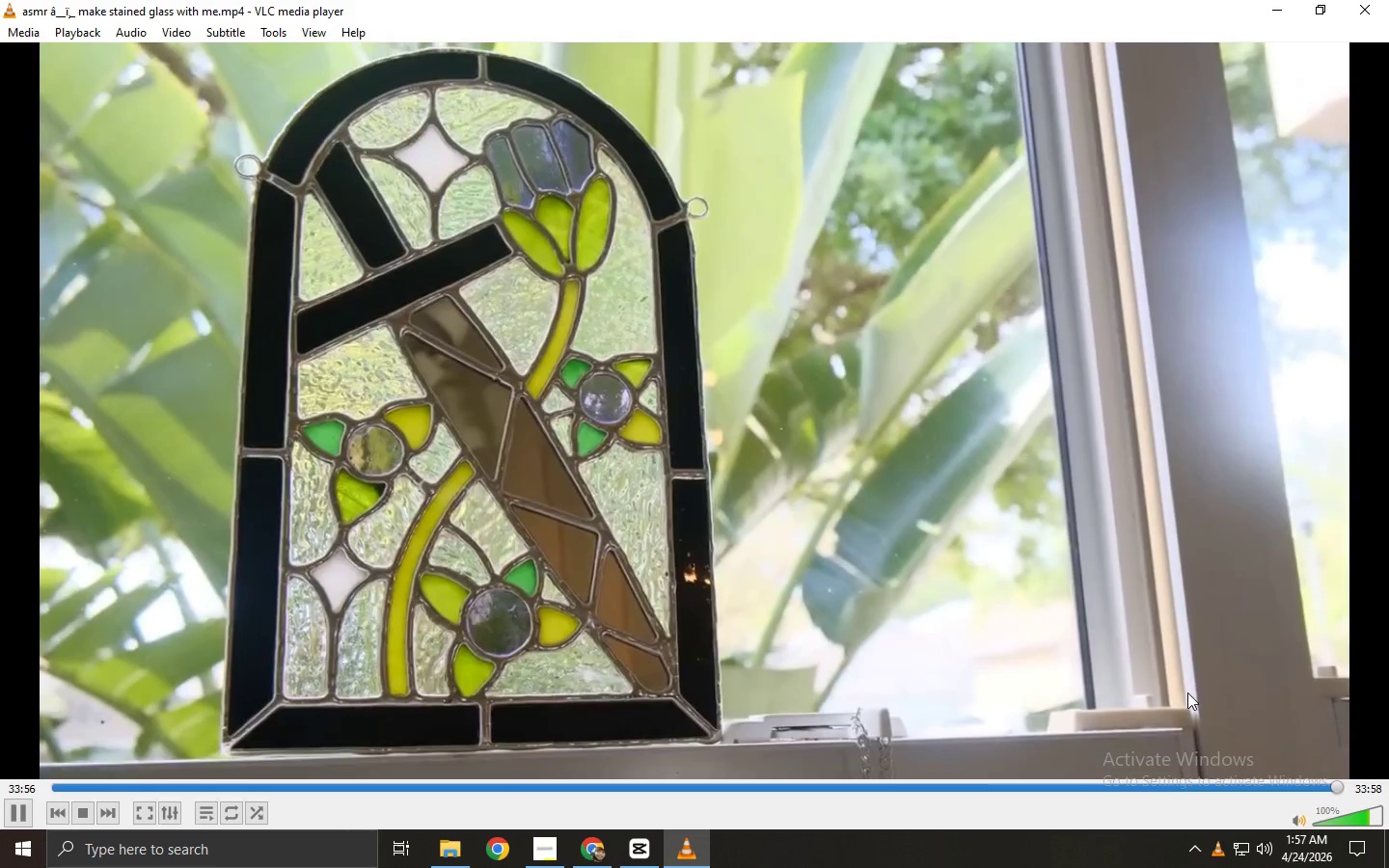 
left_click([1060, 611])
 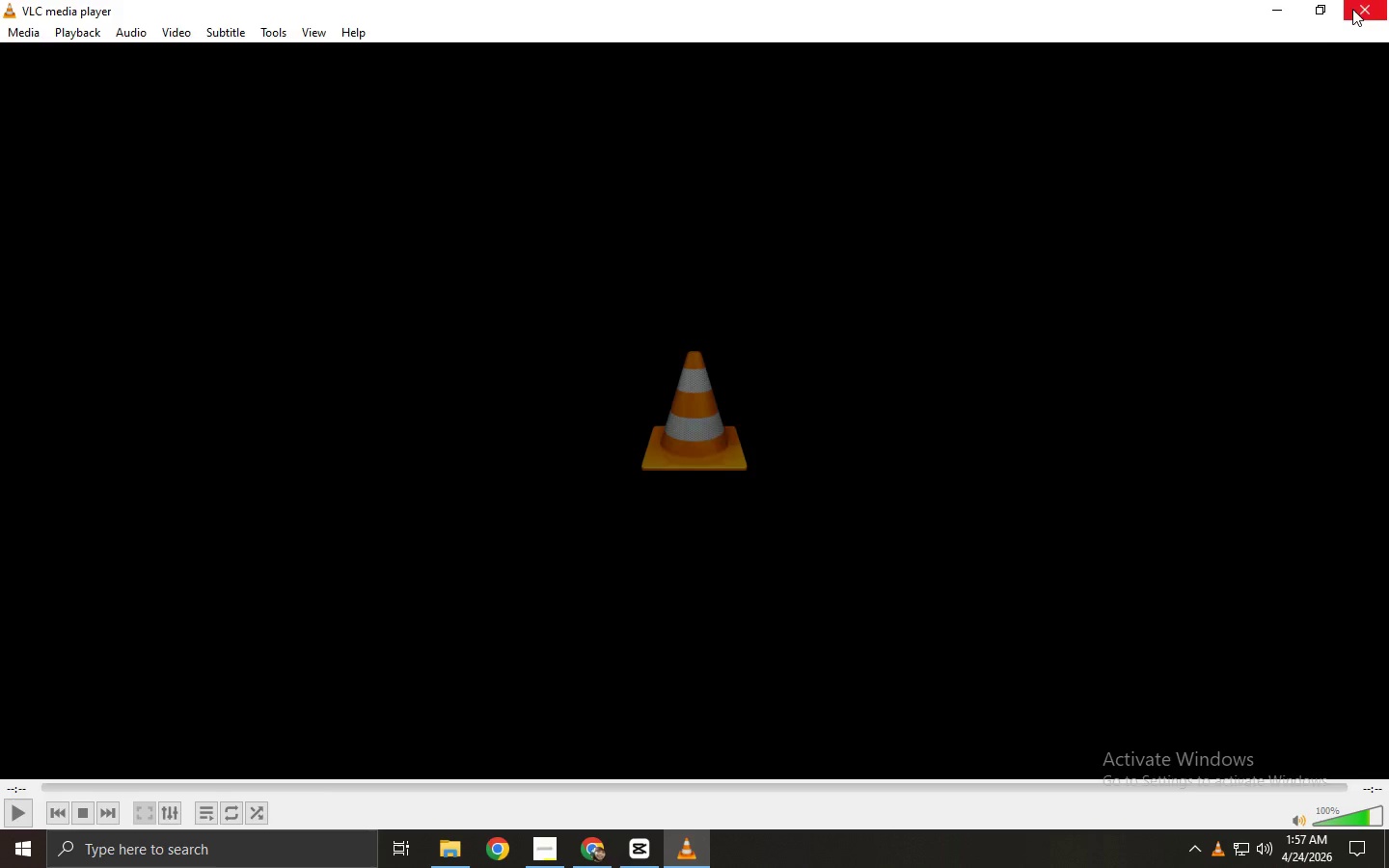 
left_click([1370, 0])
 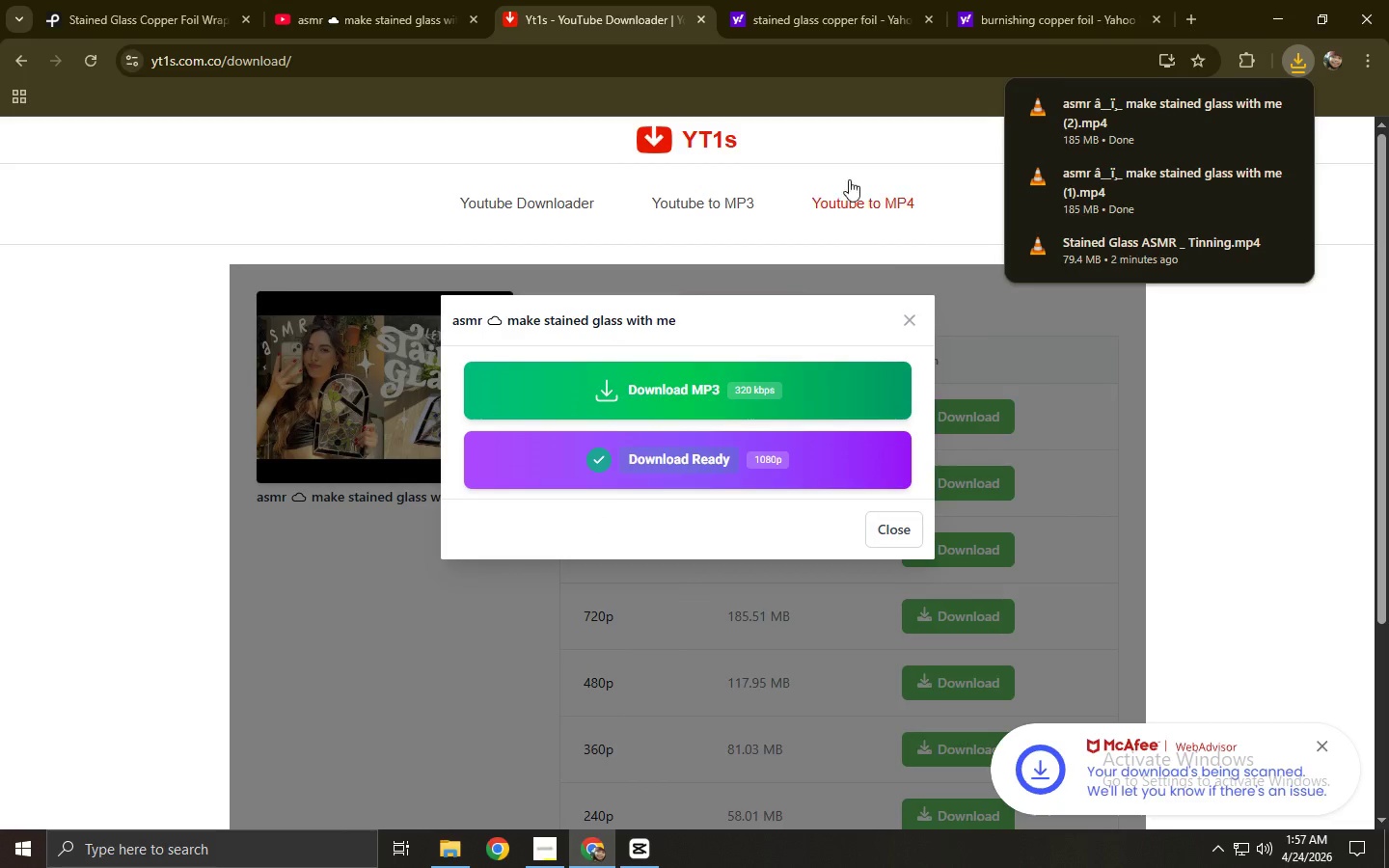 
left_click([245, 235])
 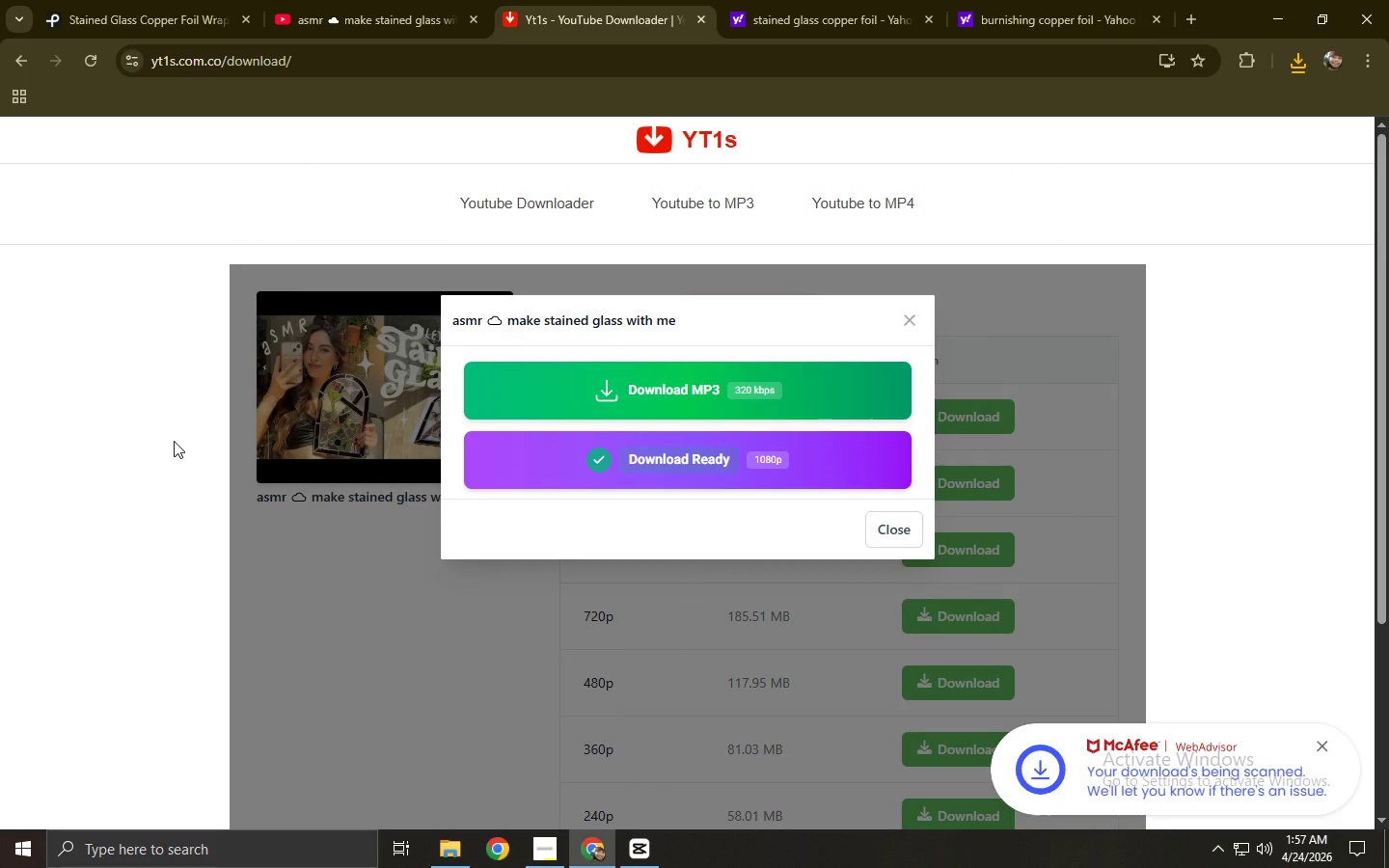 
left_click([102, 442])
 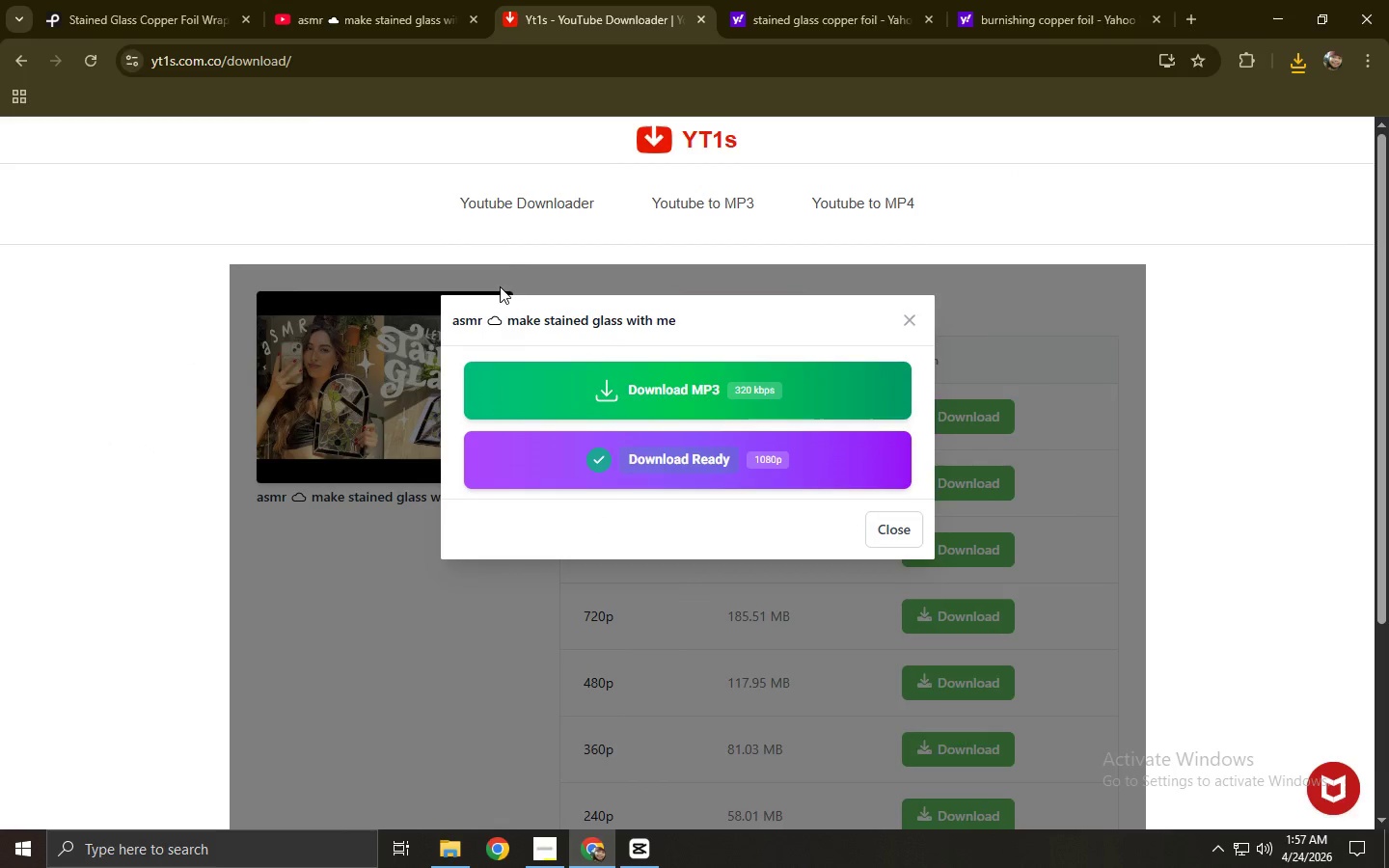 
left_click_drag(start_coordinate=[656, 159], to_coordinate=[395, 161])
 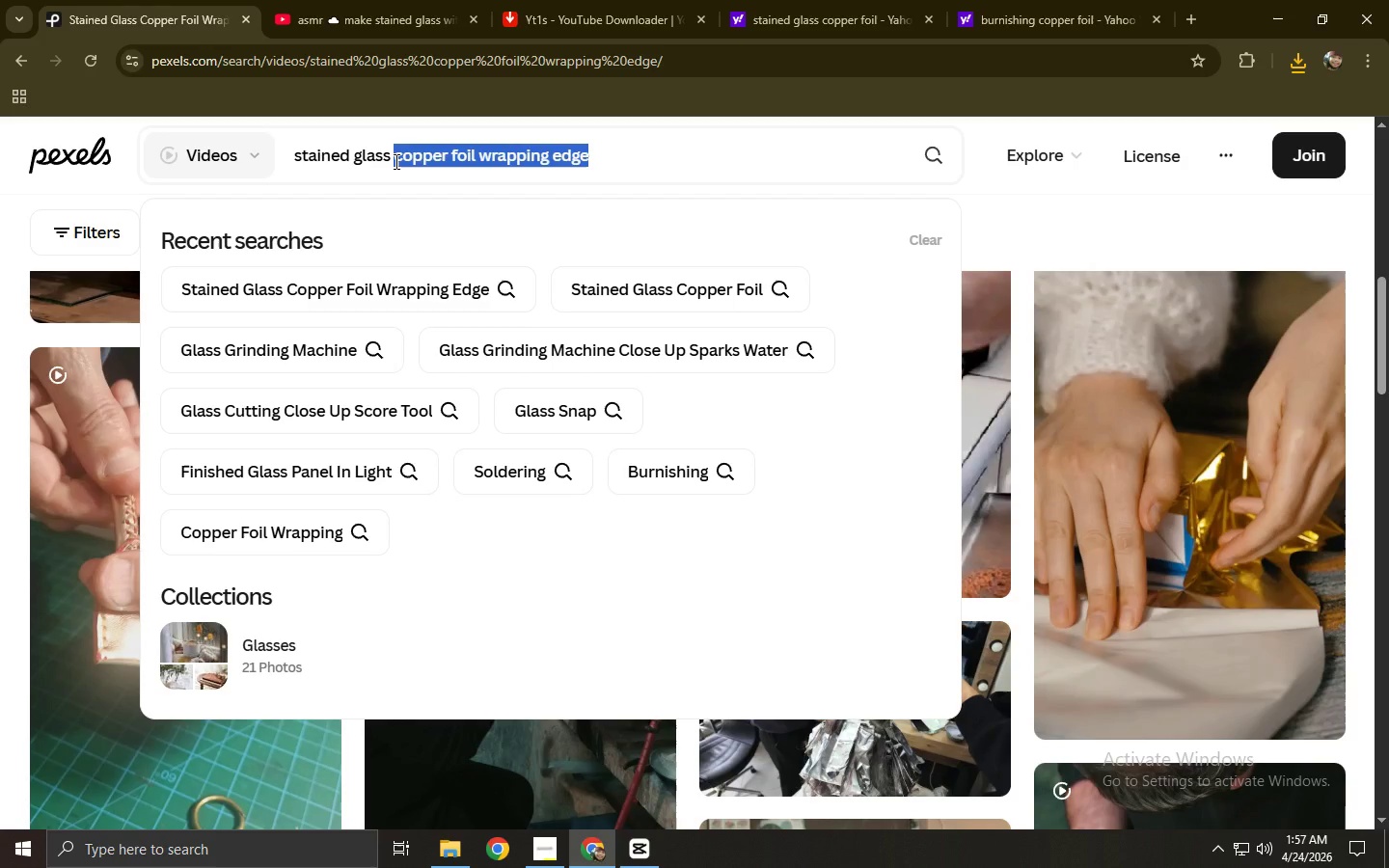 
type(window sunlidht )
key(Backspace)
key(Backspace)
key(Backspace)
key(Backspace)
type(ght detail)
 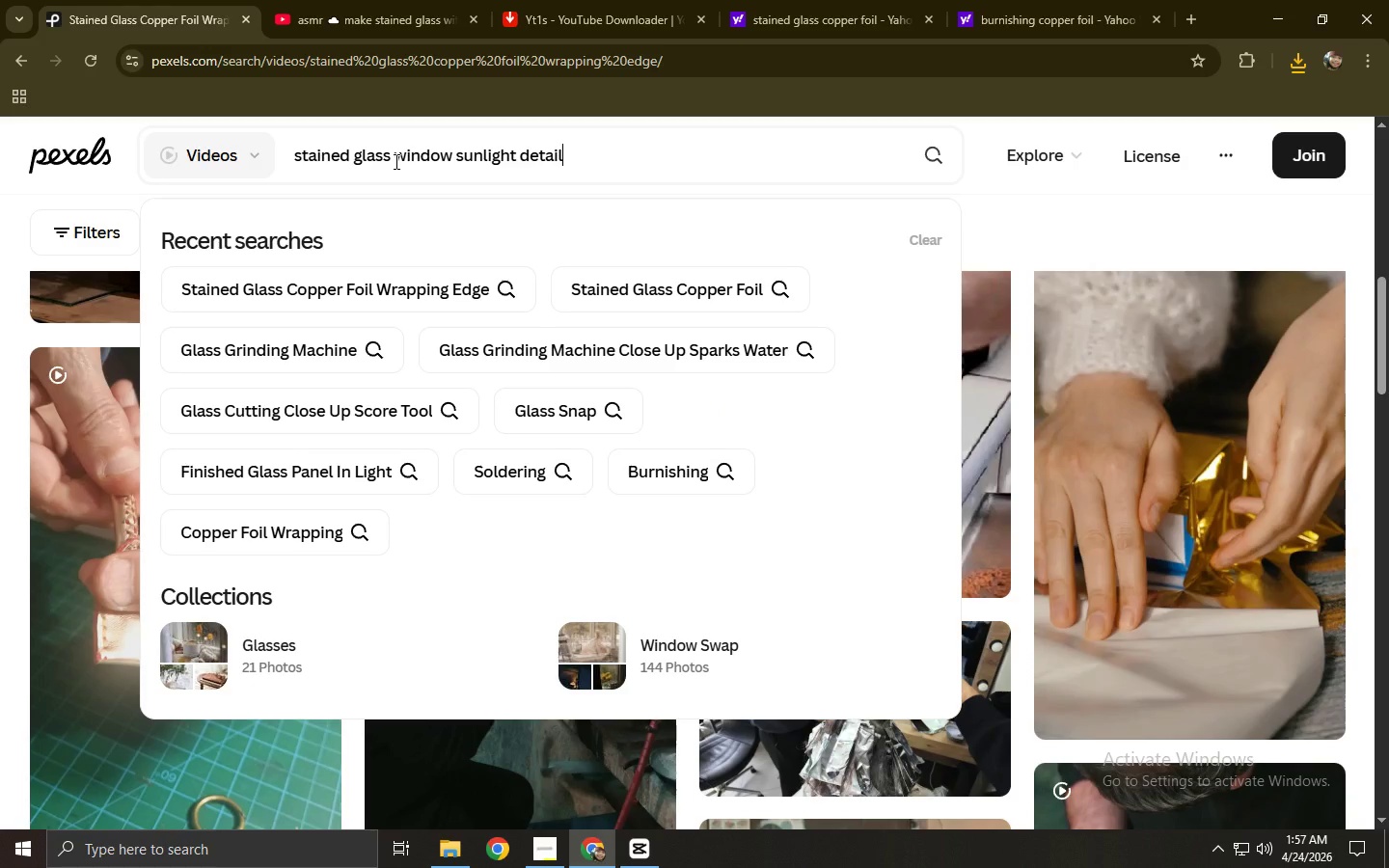 
key(Enter)
 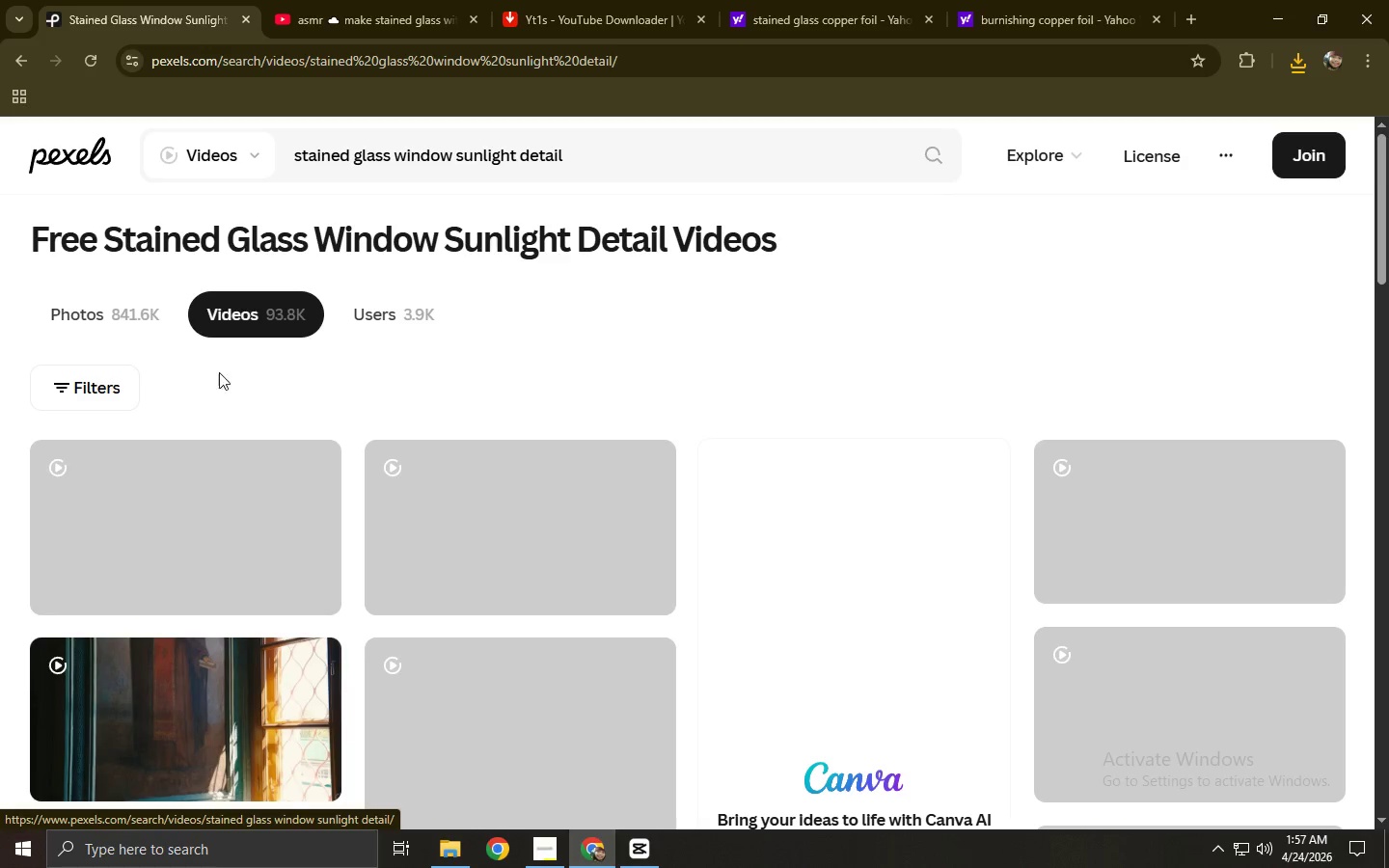 
wait(5.34)
 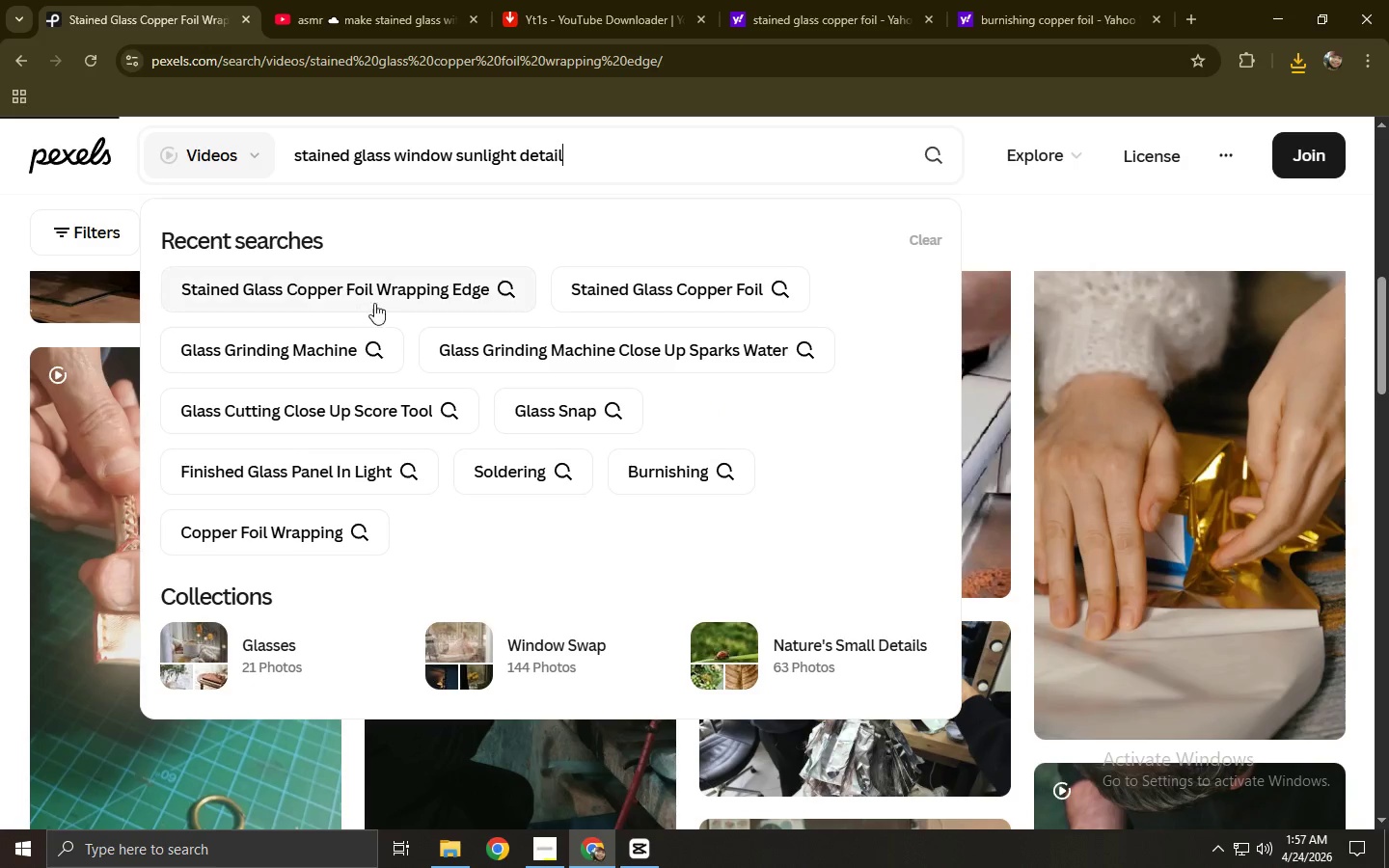 
scroll: coordinate [245, 334], scroll_direction: down, amount: 1.0
 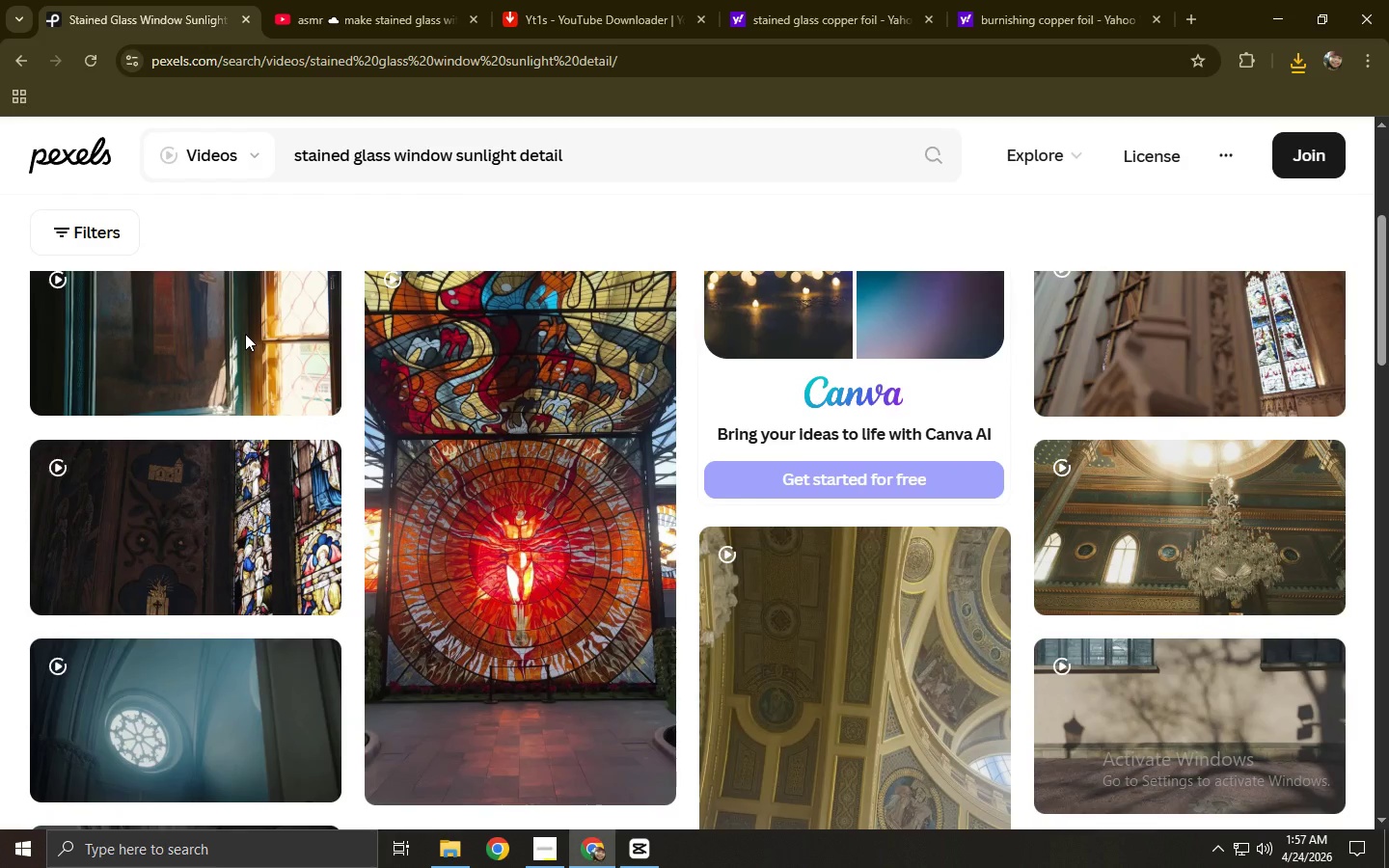 
scroll: coordinate [245, 334], scroll_direction: up, amount: 3.0
 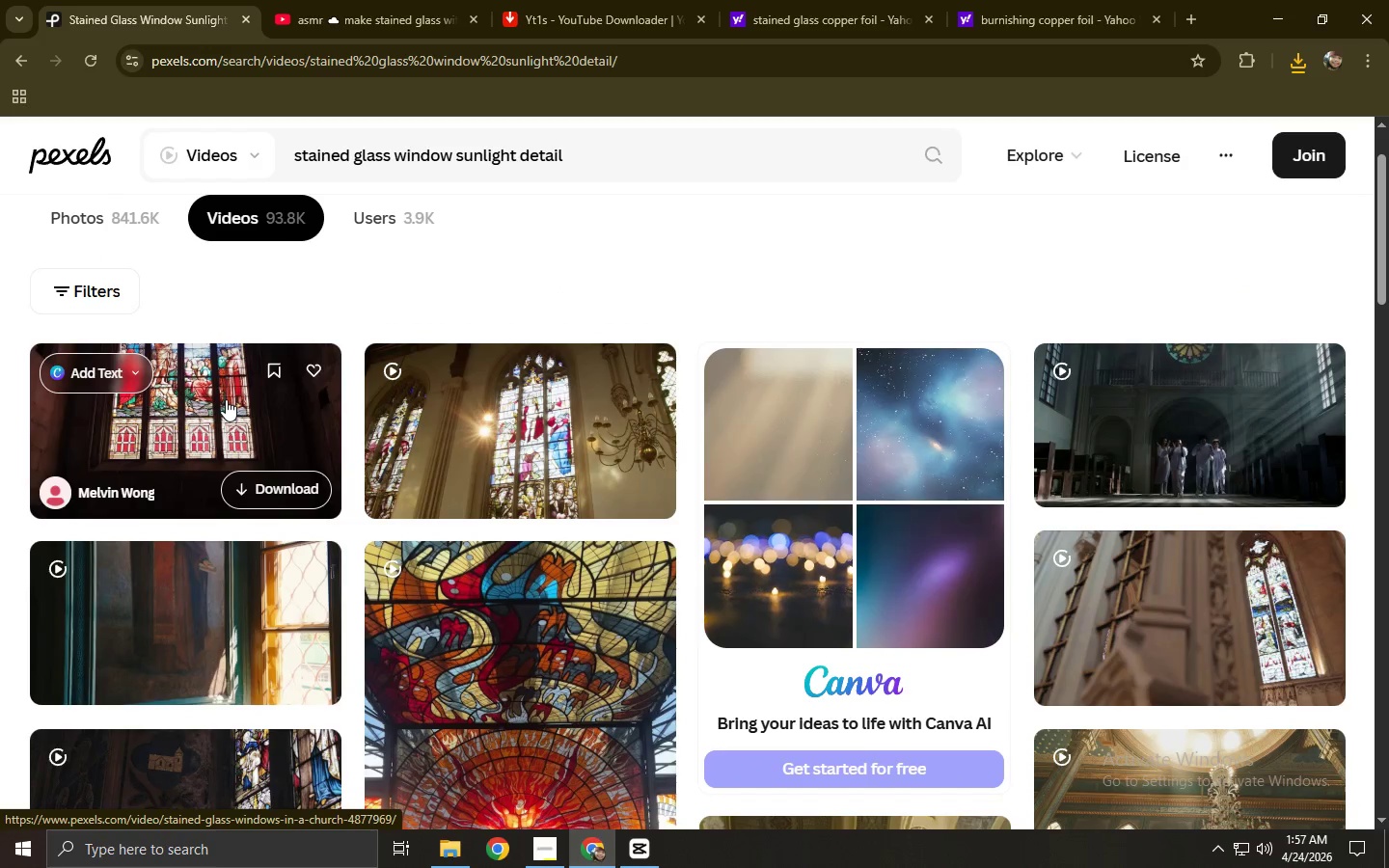 
scroll: coordinate [226, 399], scroll_direction: down, amount: 3.0
 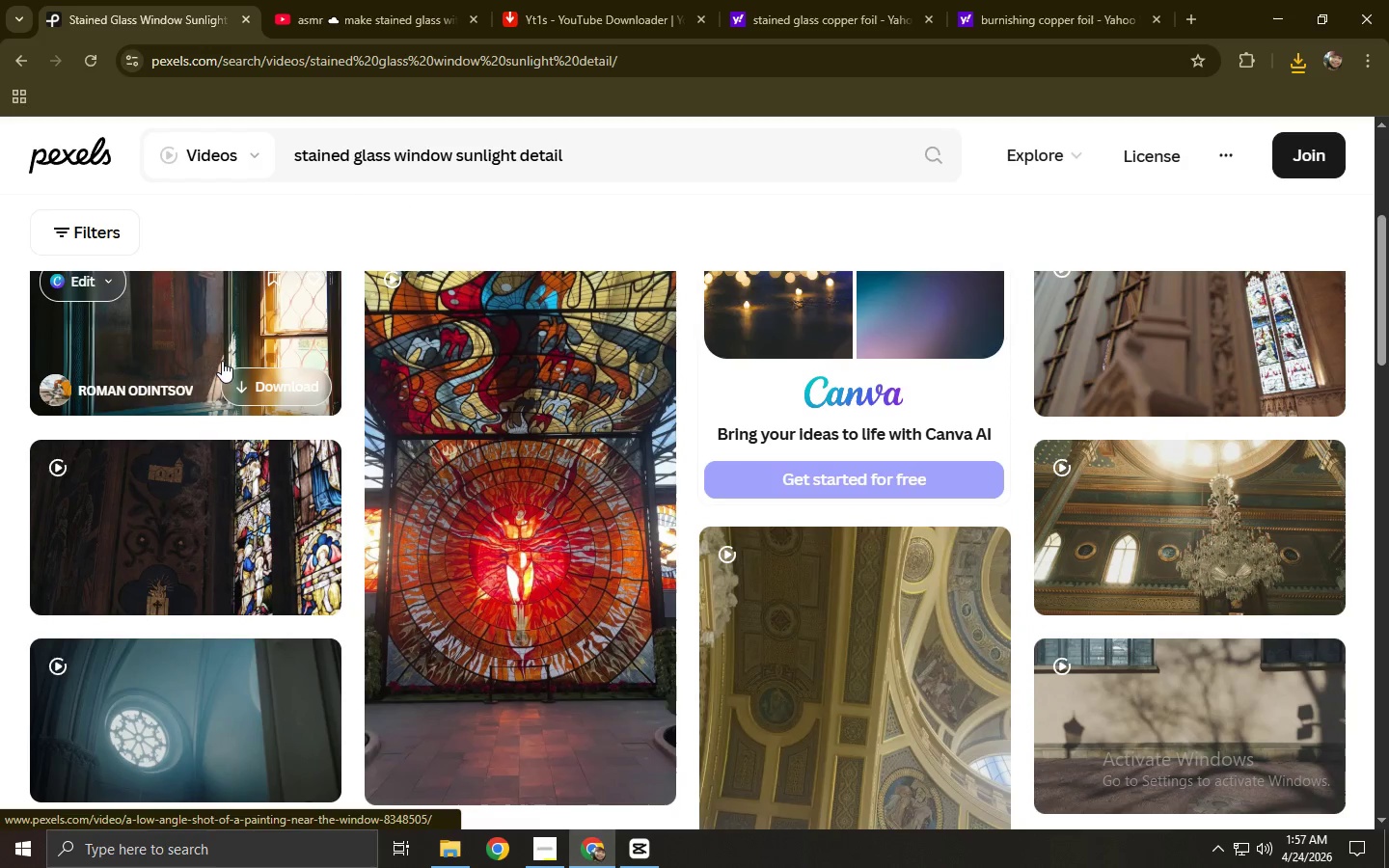 
scroll: coordinate [222, 361], scroll_direction: up, amount: 3.0
 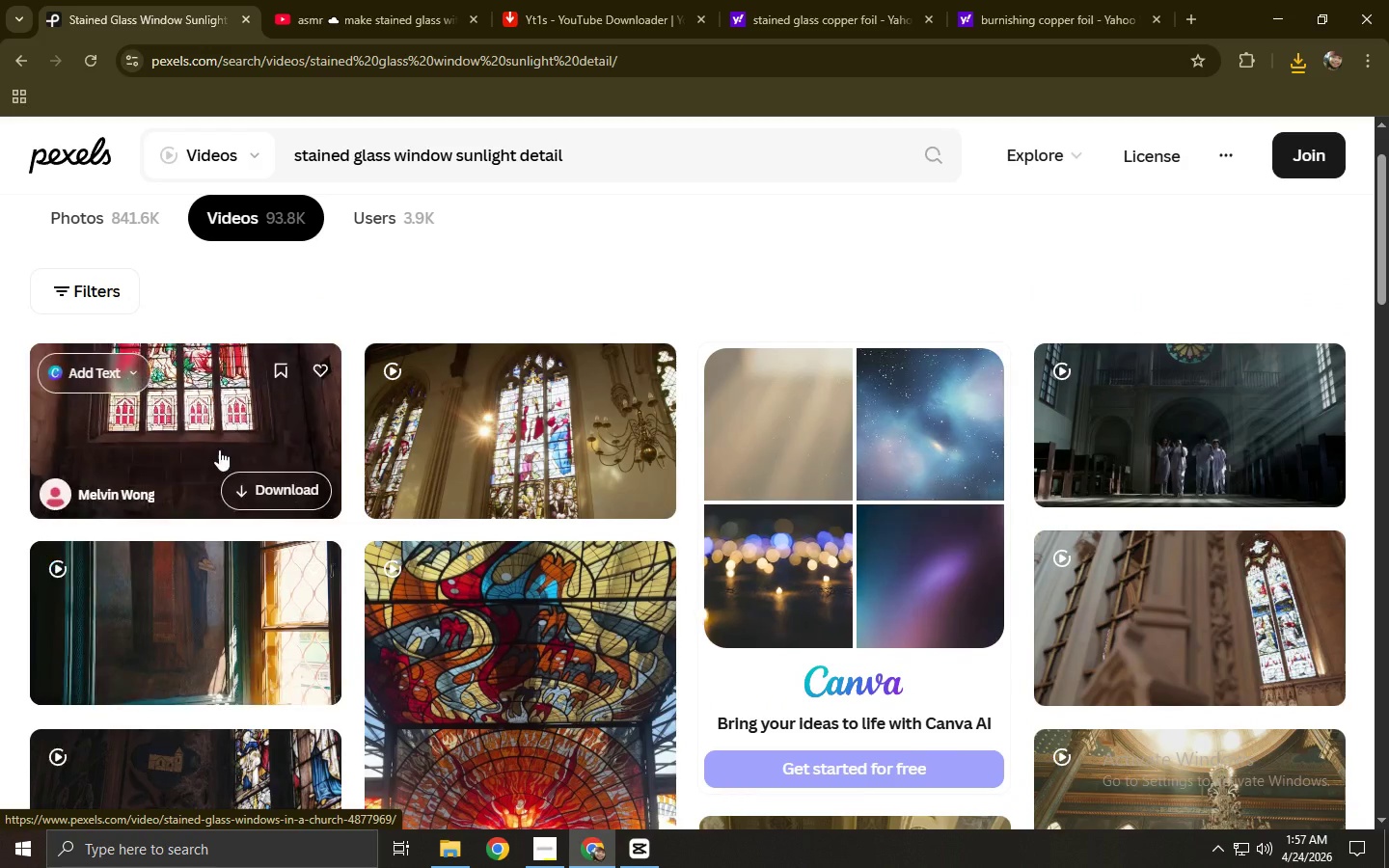 
left_click([219, 446])
 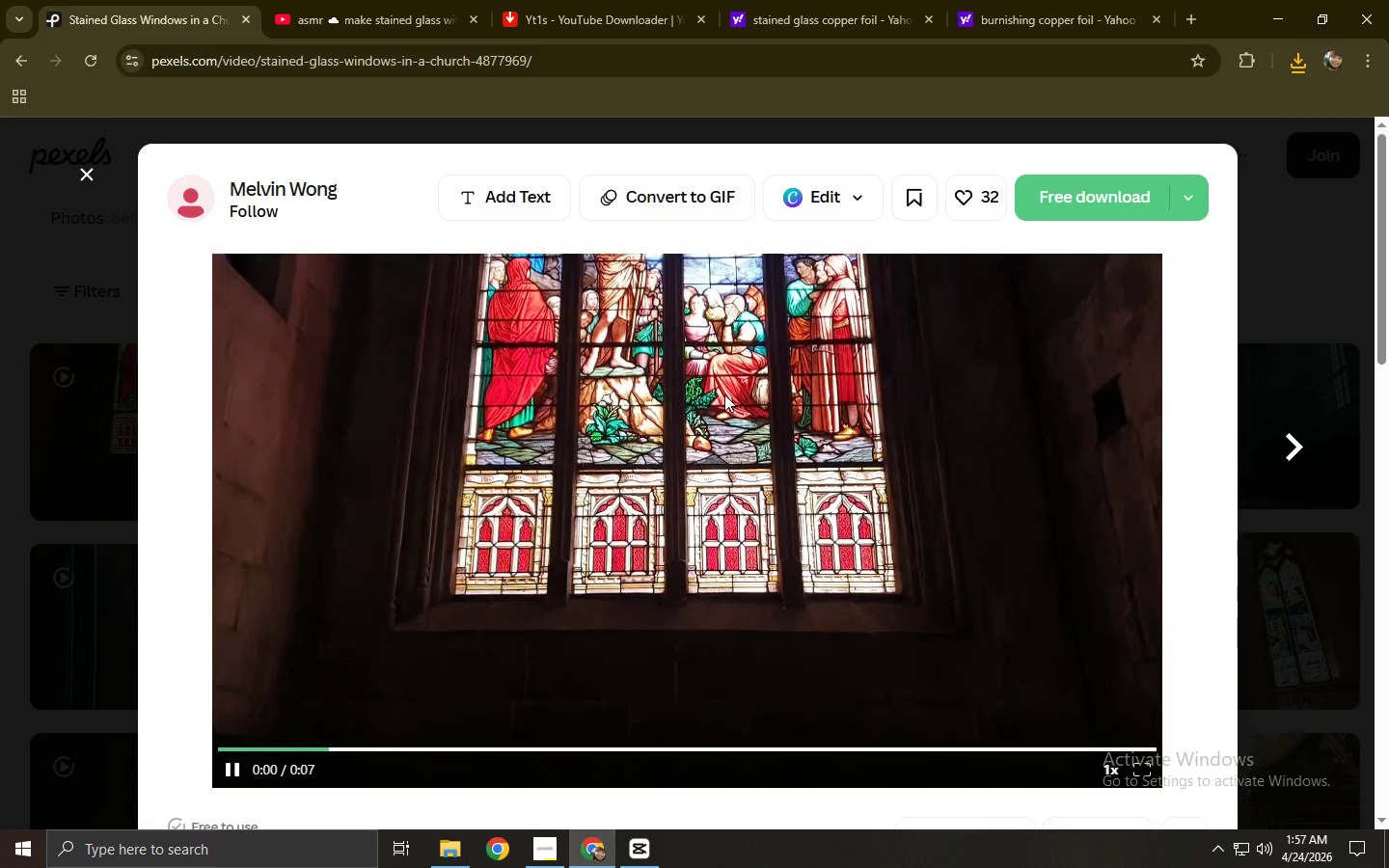 
left_click([1087, 204])
 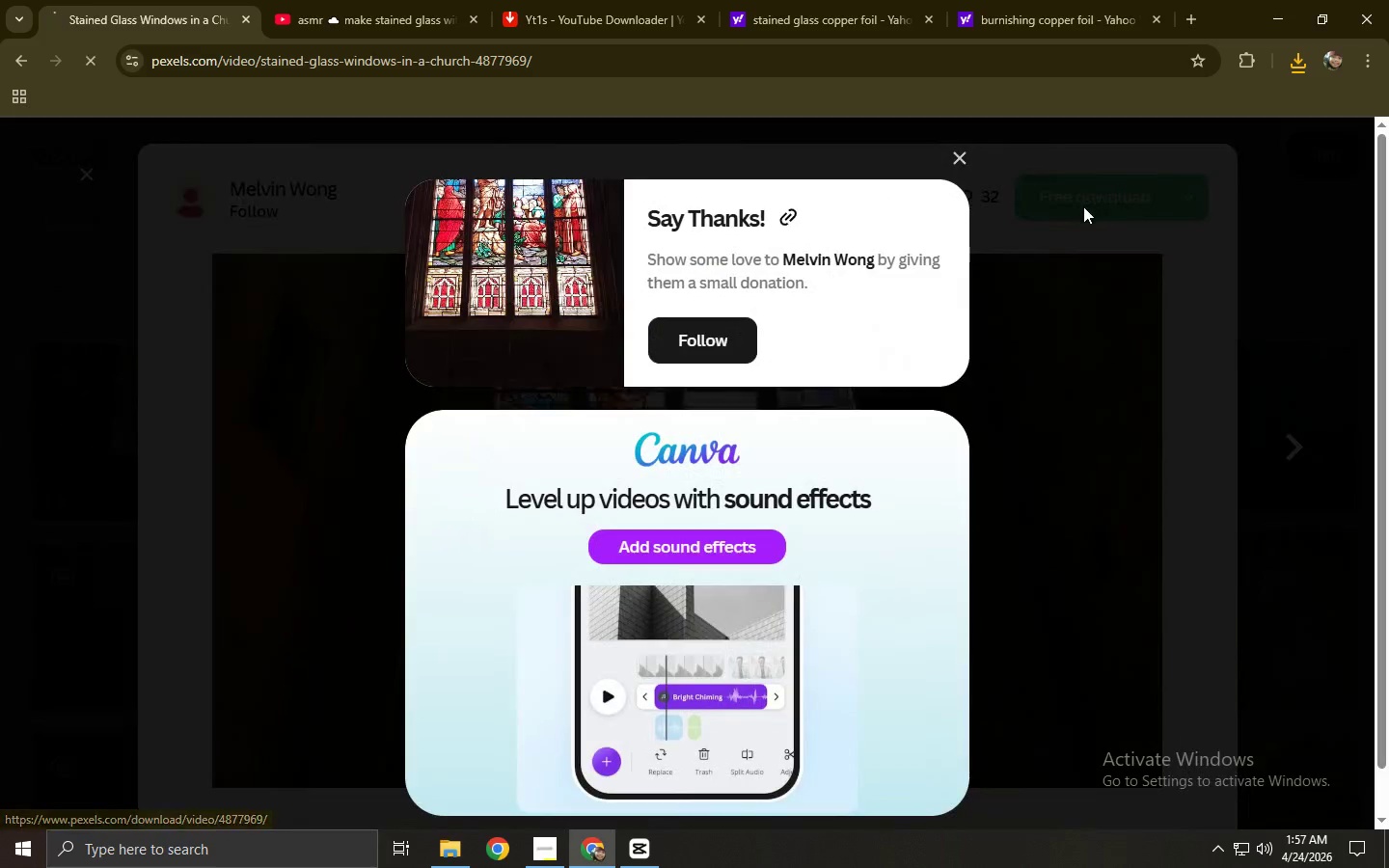 
left_click([165, 420])
 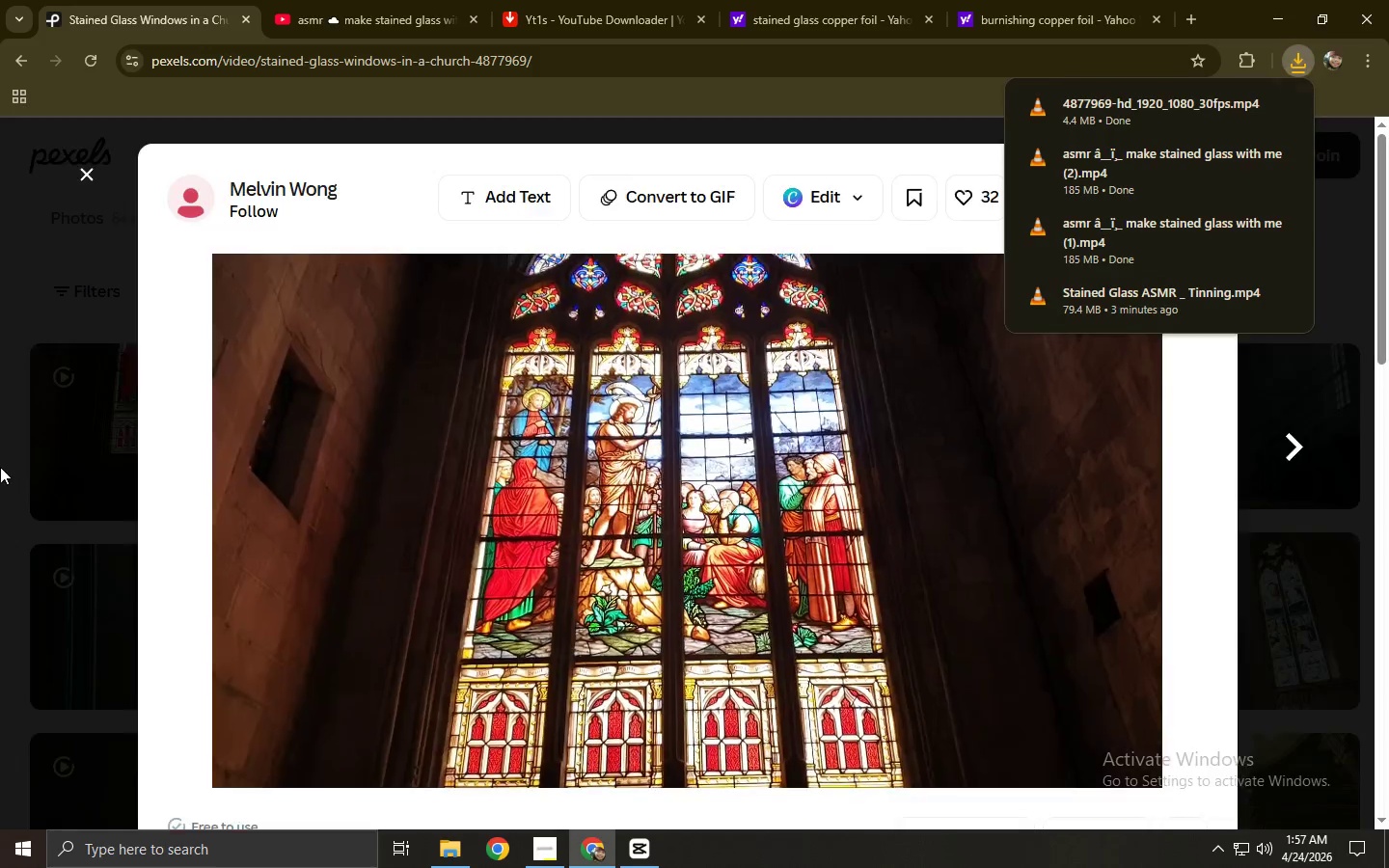 
left_click([0, 467])
 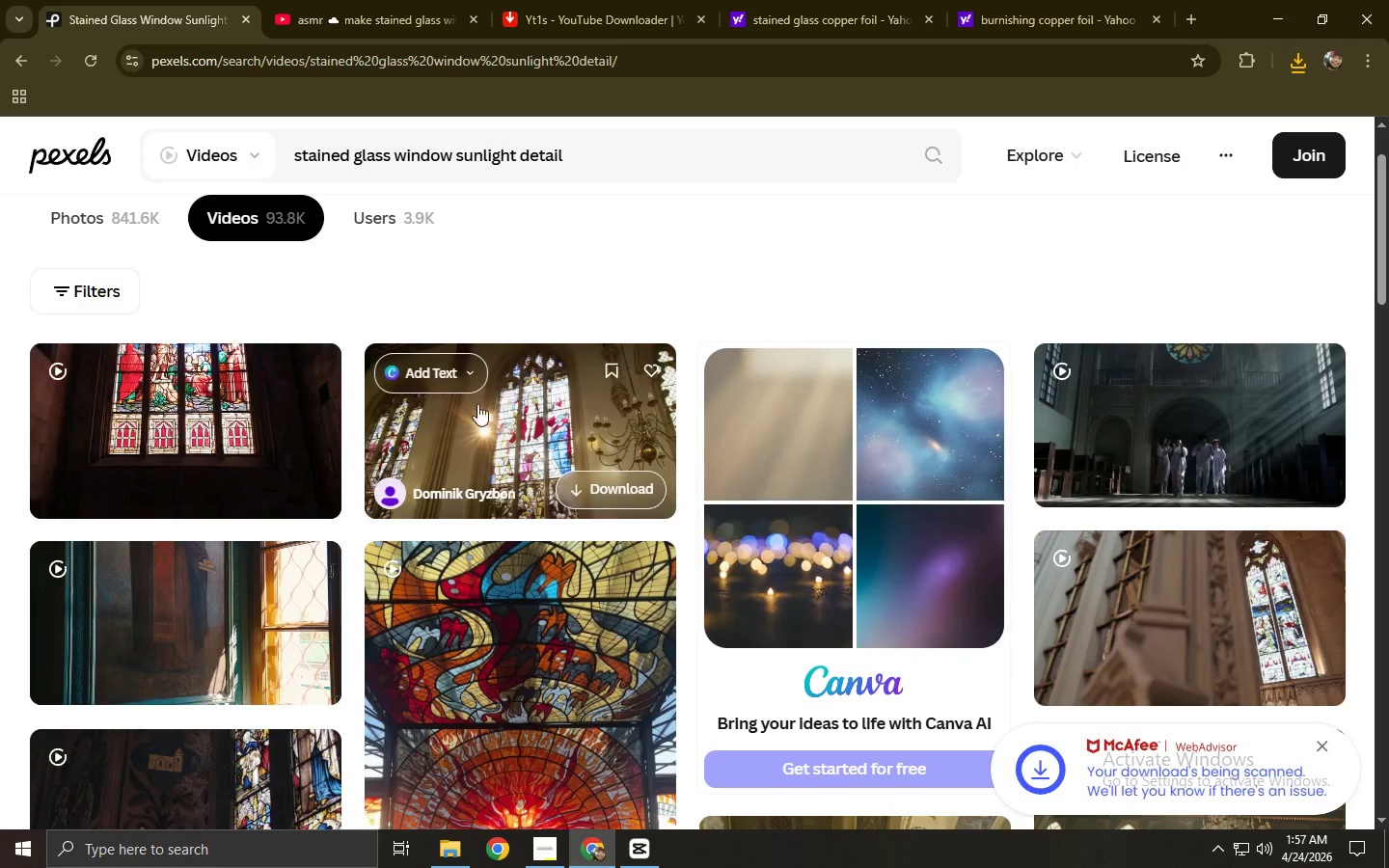 
left_click([522, 403])
 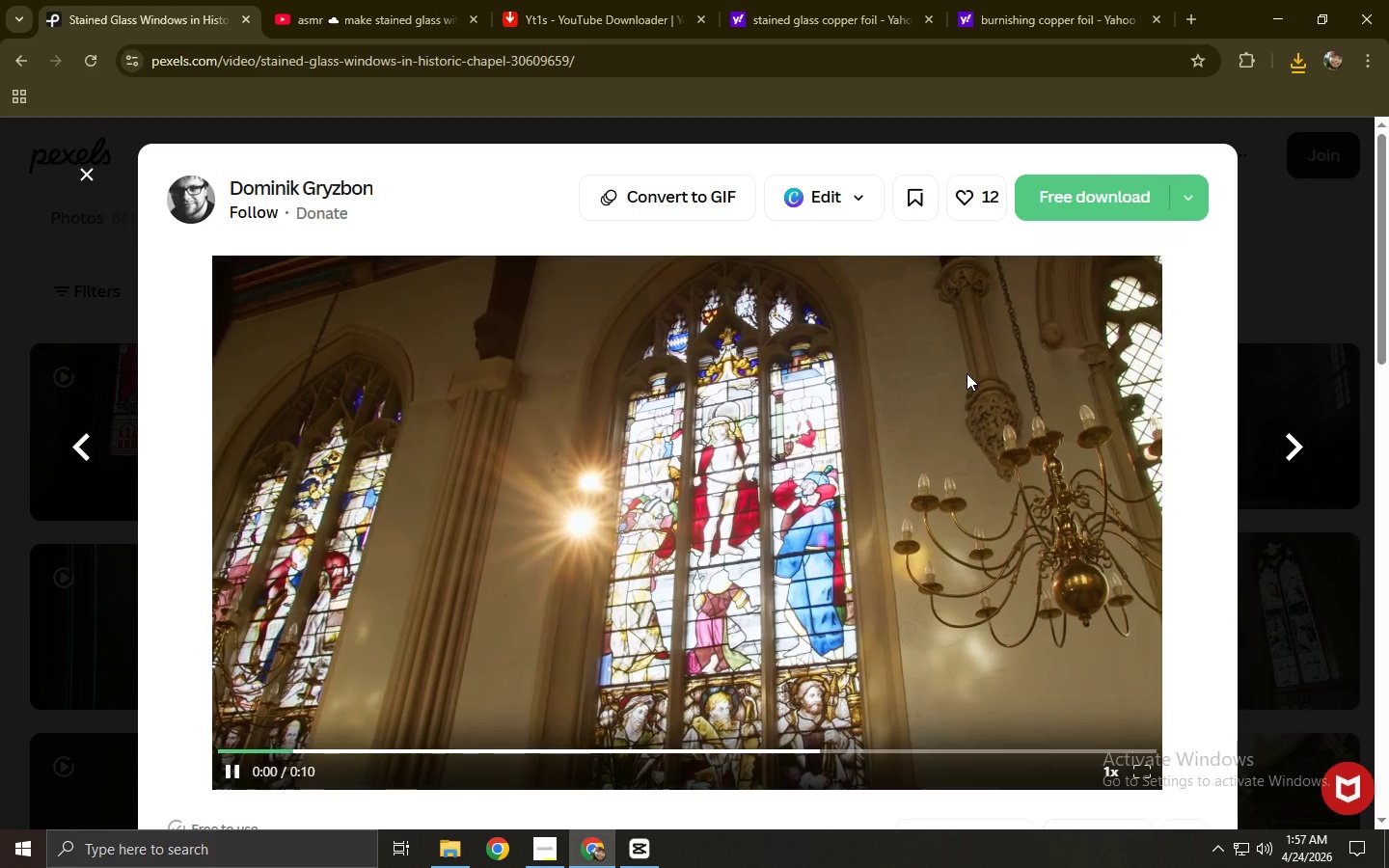 
left_click([540, 745])
 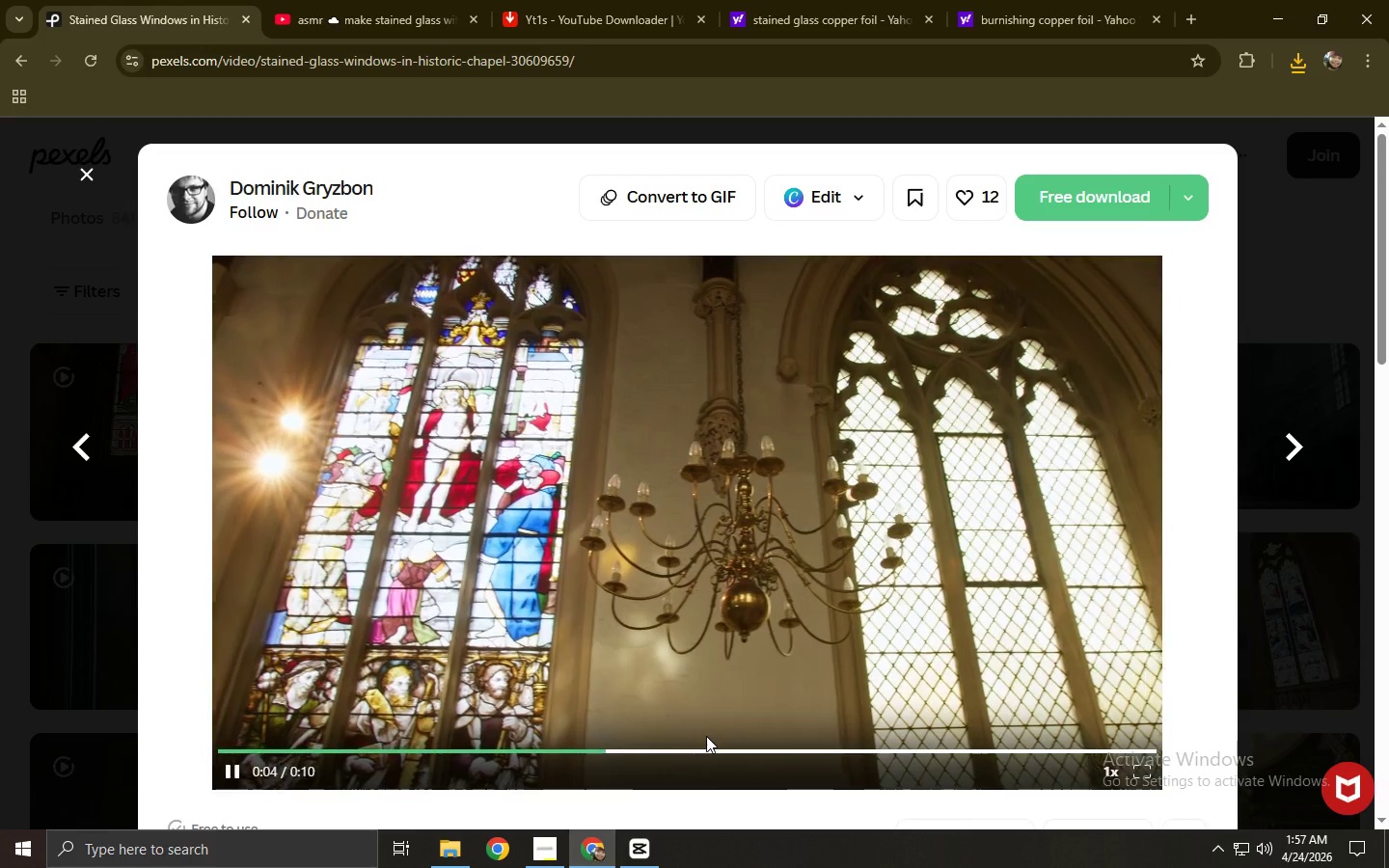 
left_click([776, 738])
 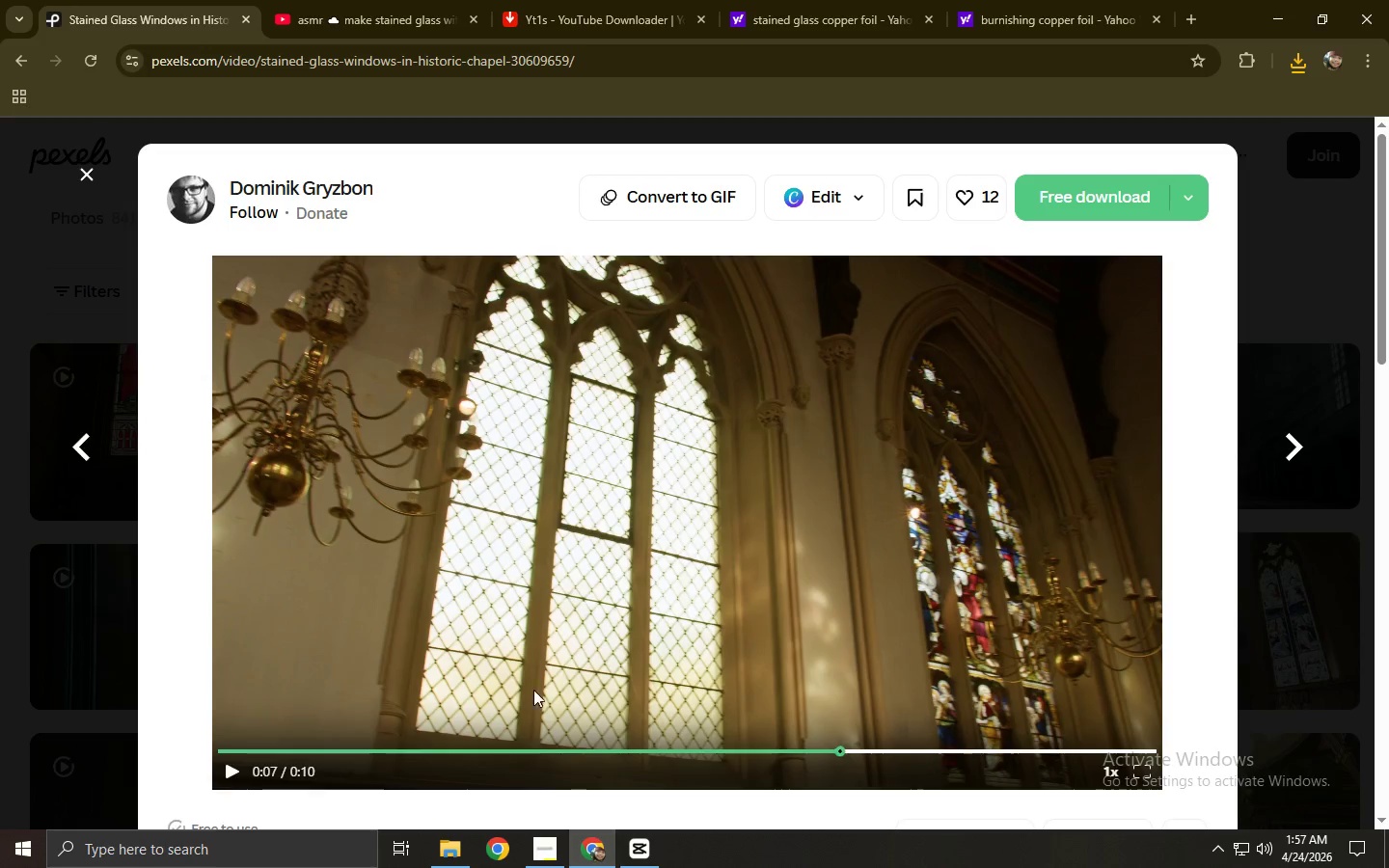 
left_click([74, 594])
 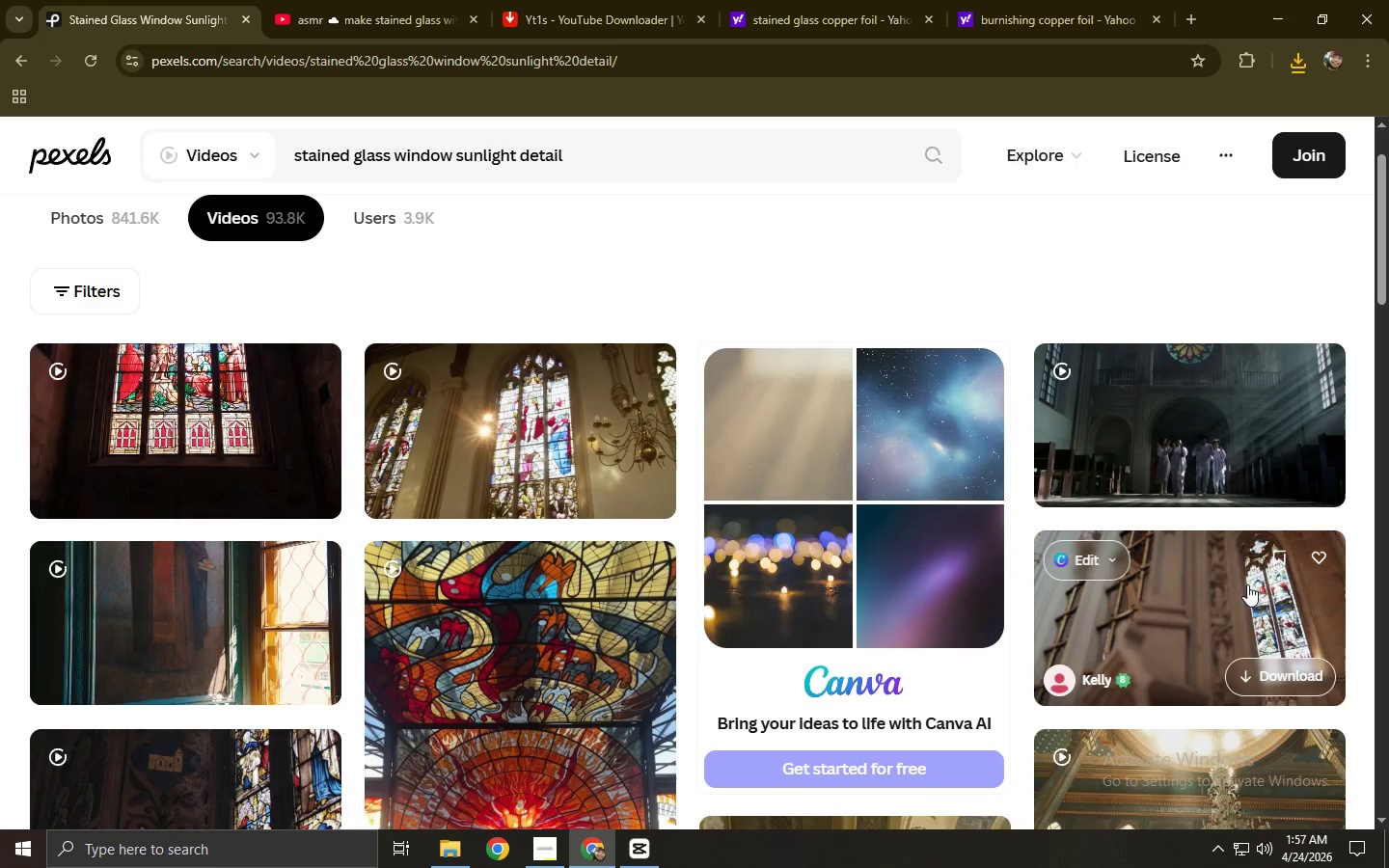 
left_click([1239, 604])
 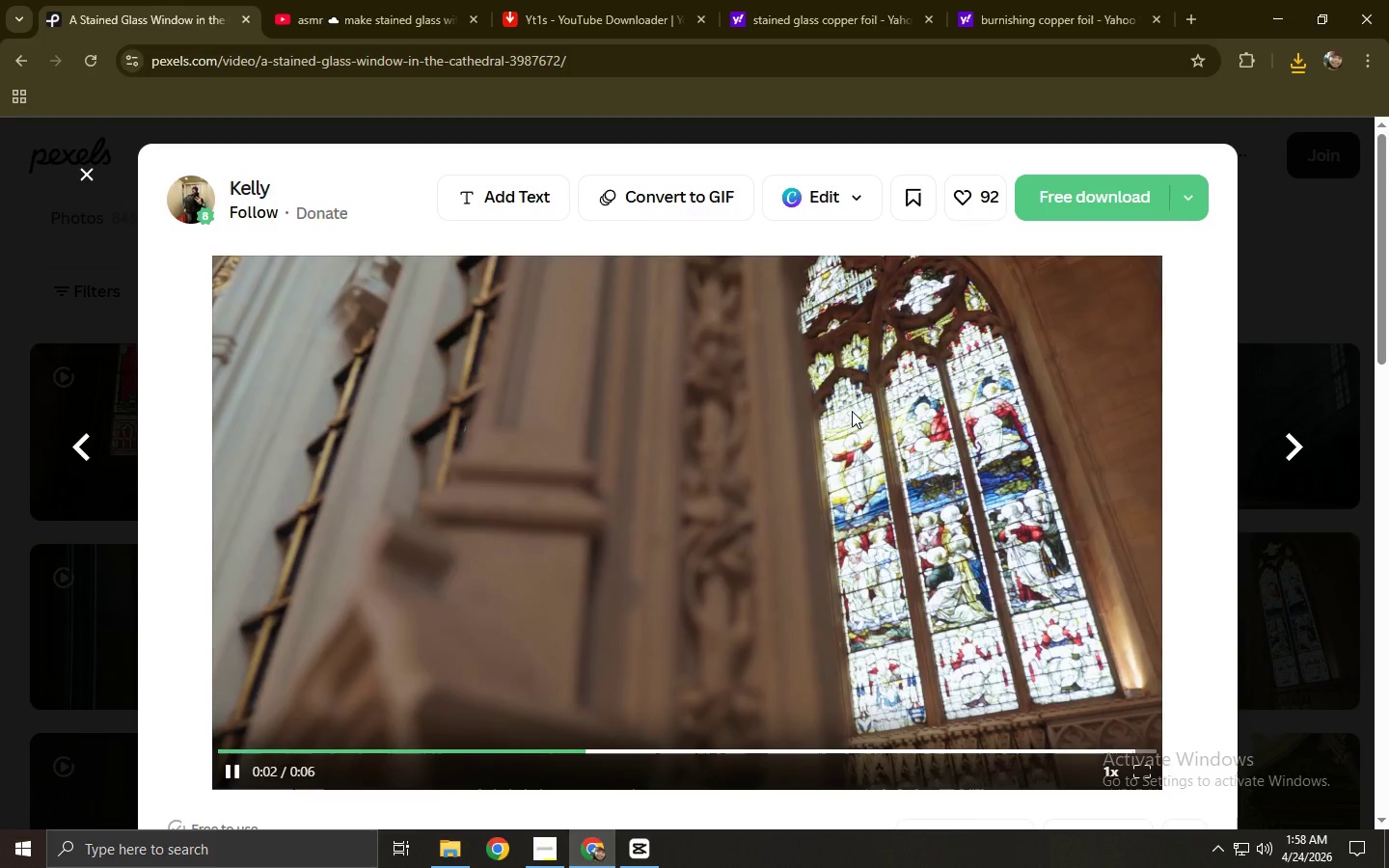 
wait(5.47)
 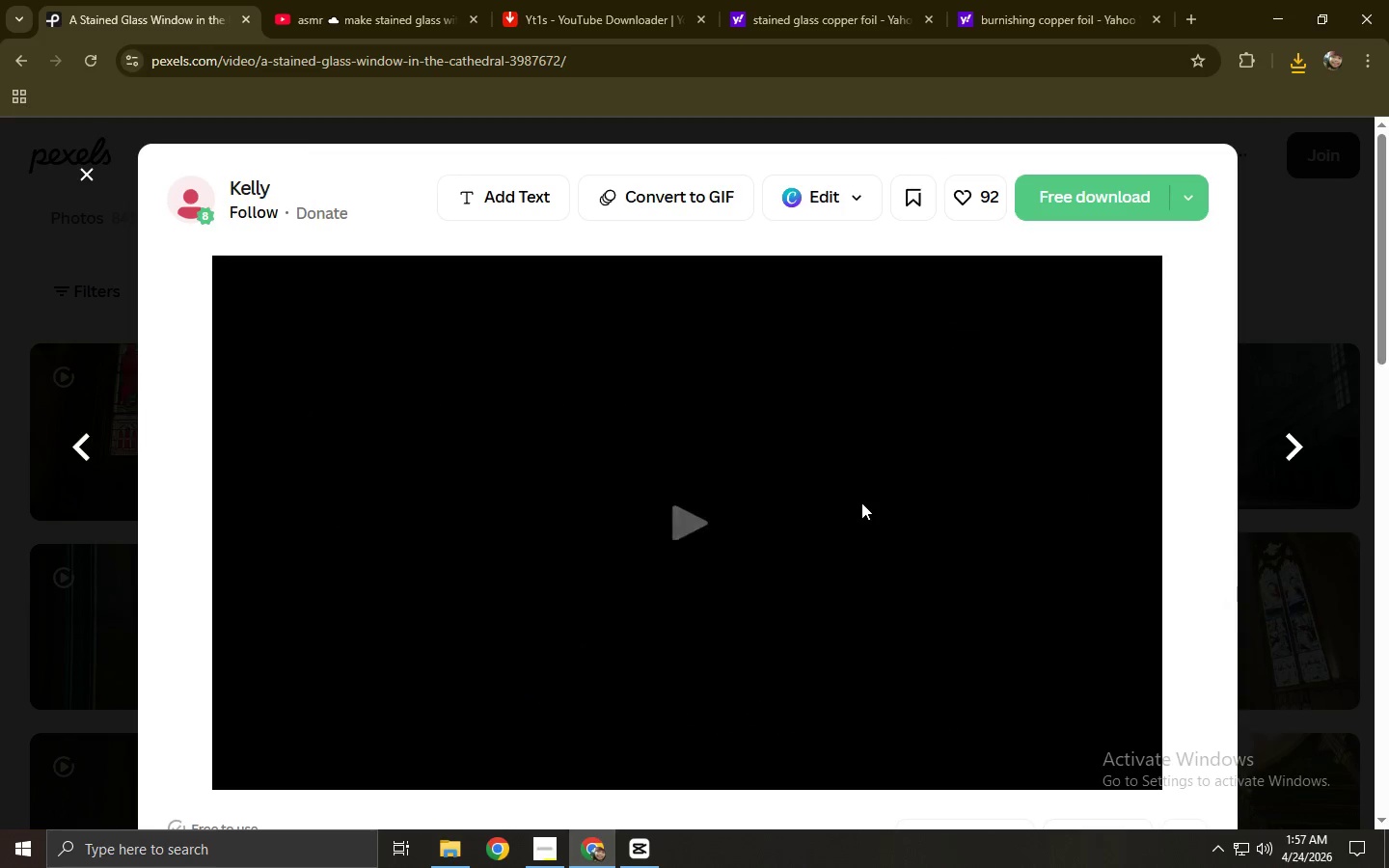 
left_click([422, 0])
 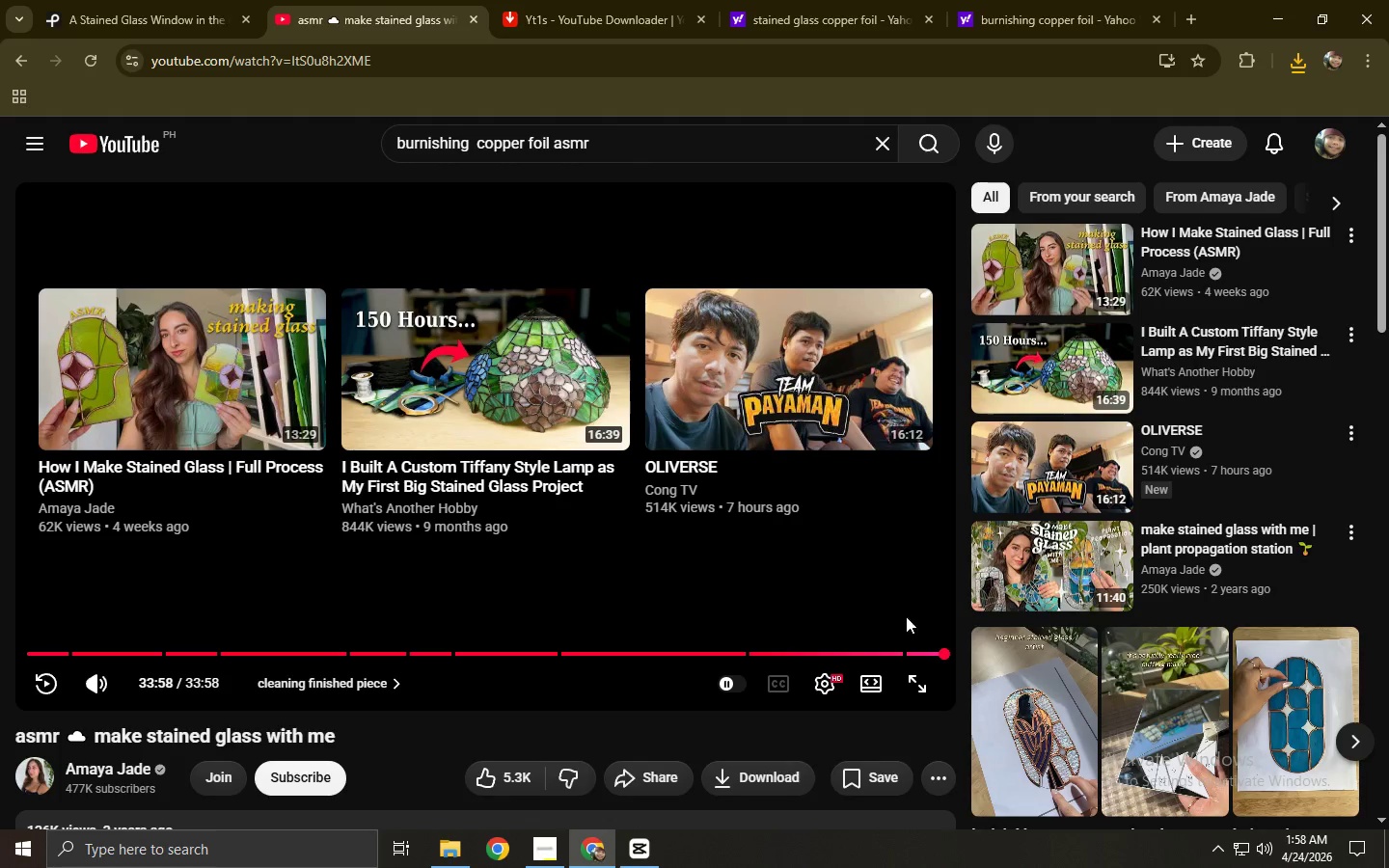 
left_click([939, 652])
 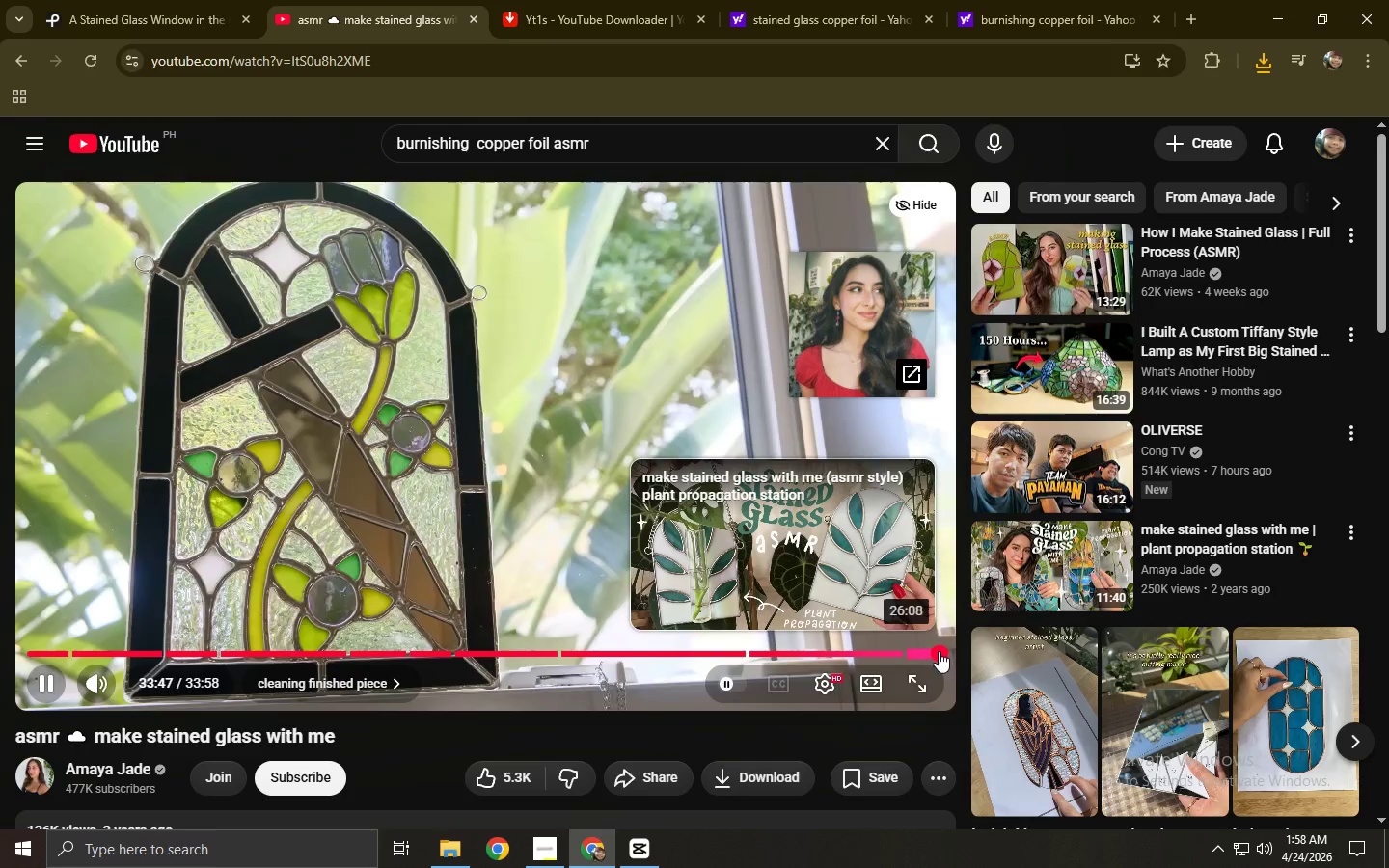 
left_click([557, 448])
 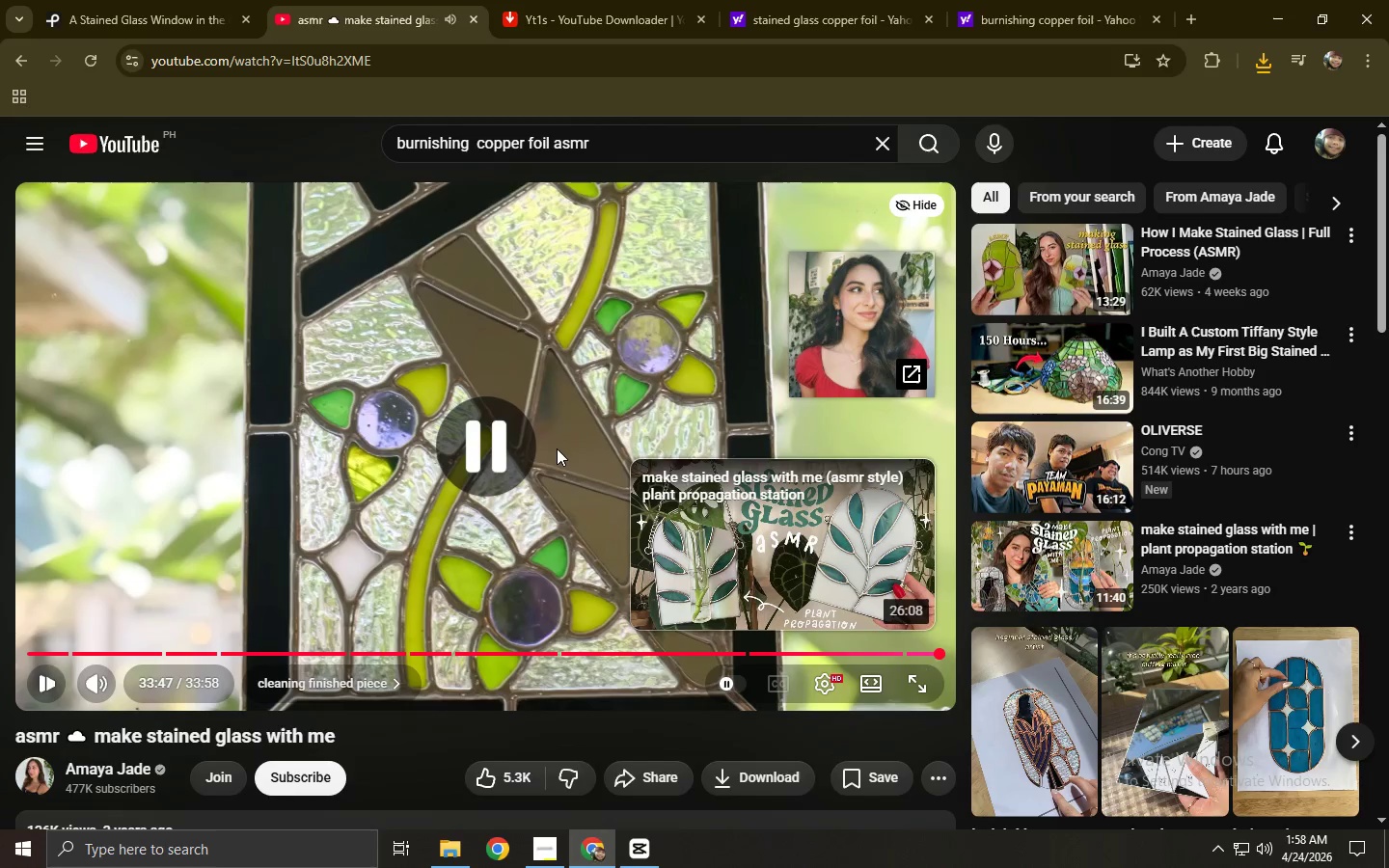 
left_click([557, 448])
 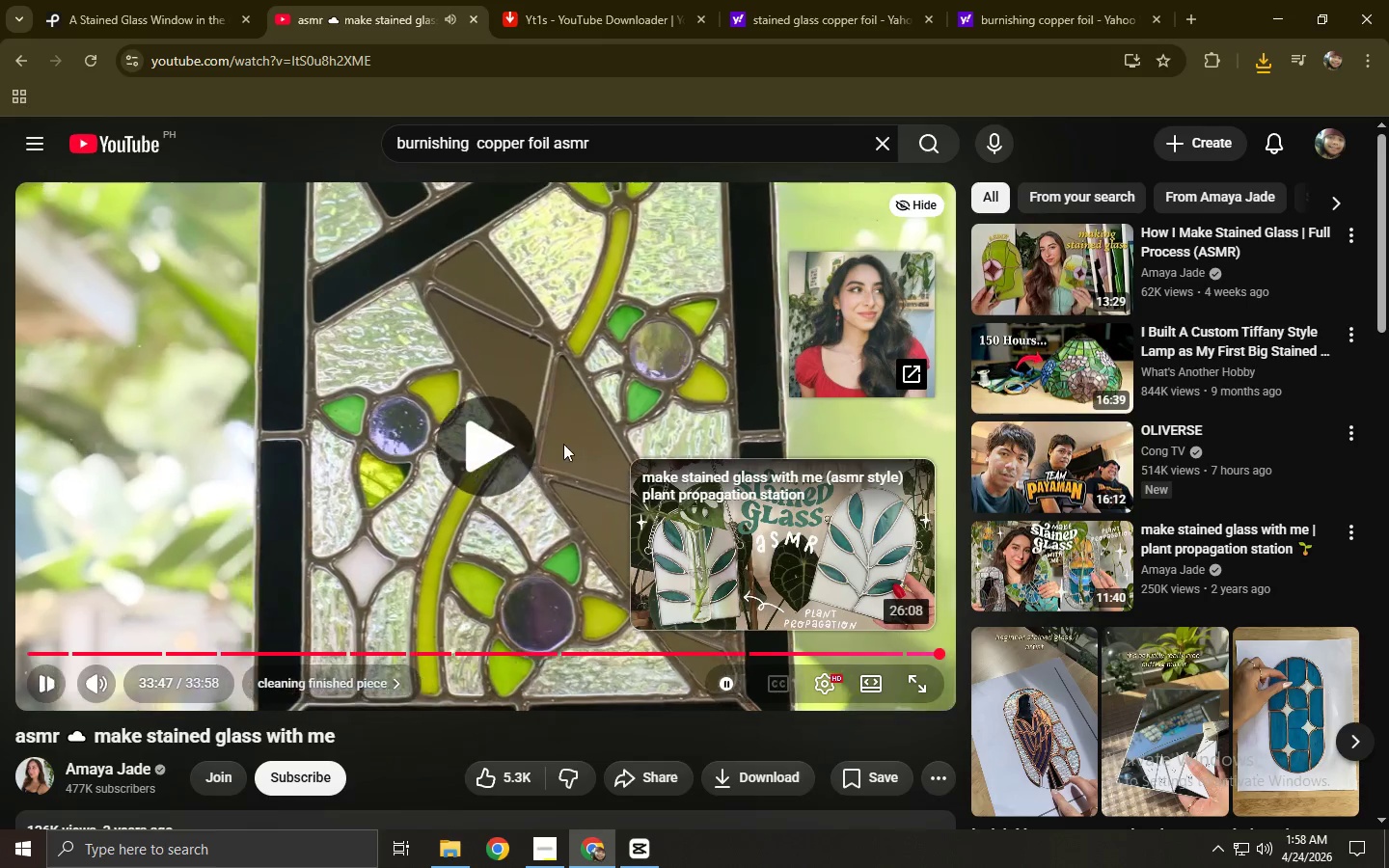 
left_click([564, 442])
 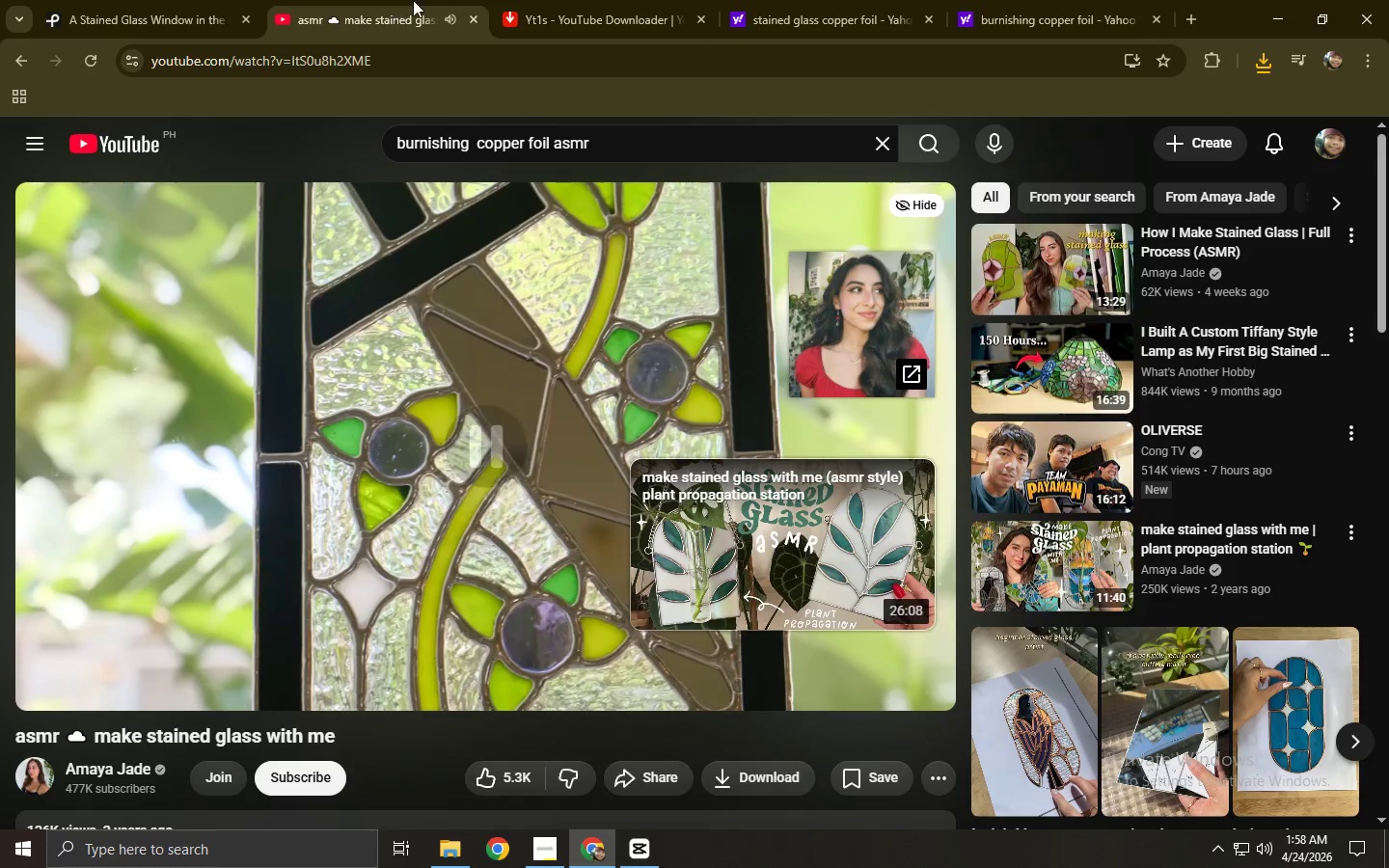 
left_click([605, 0])
 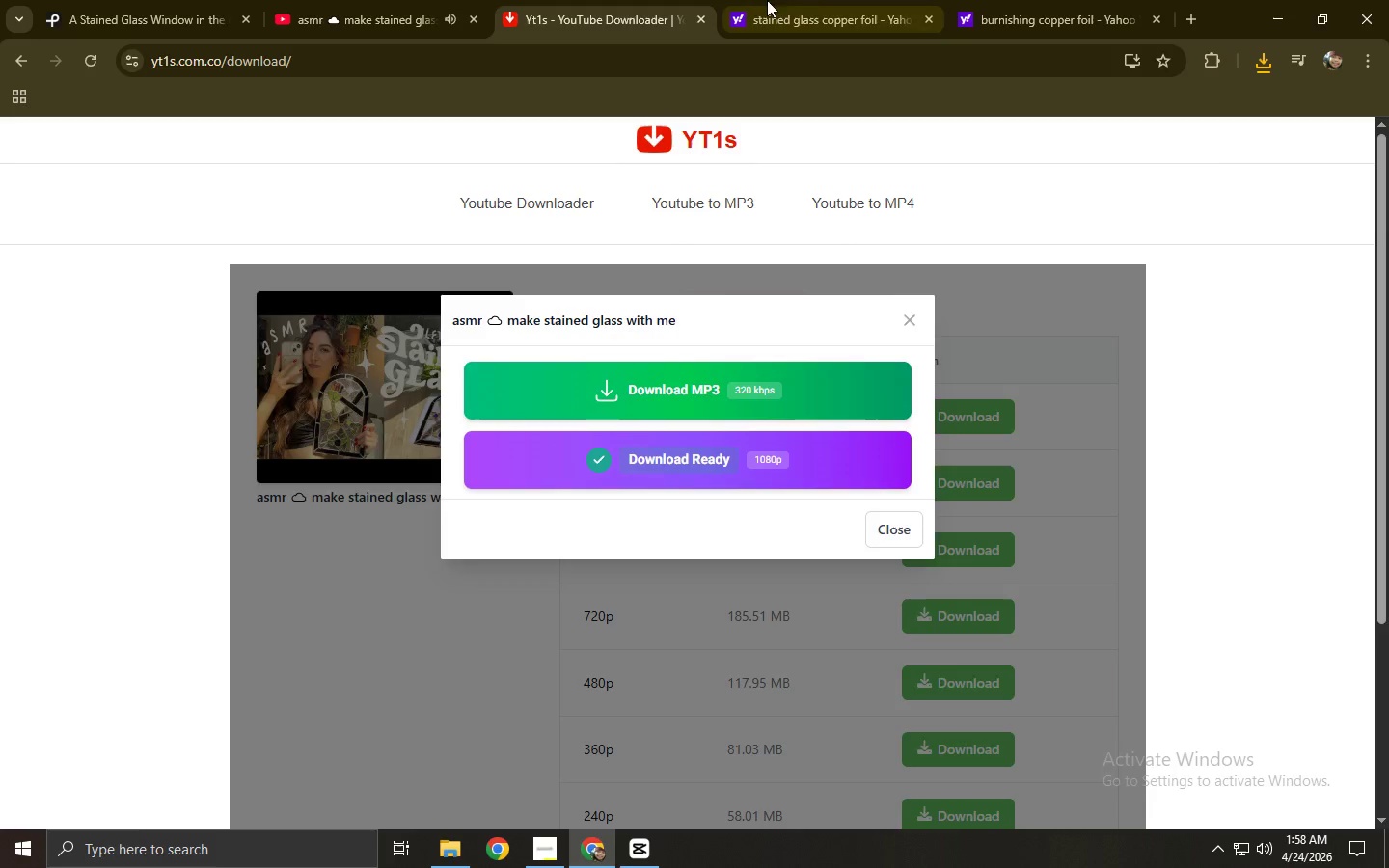 
left_click([838, 0])
 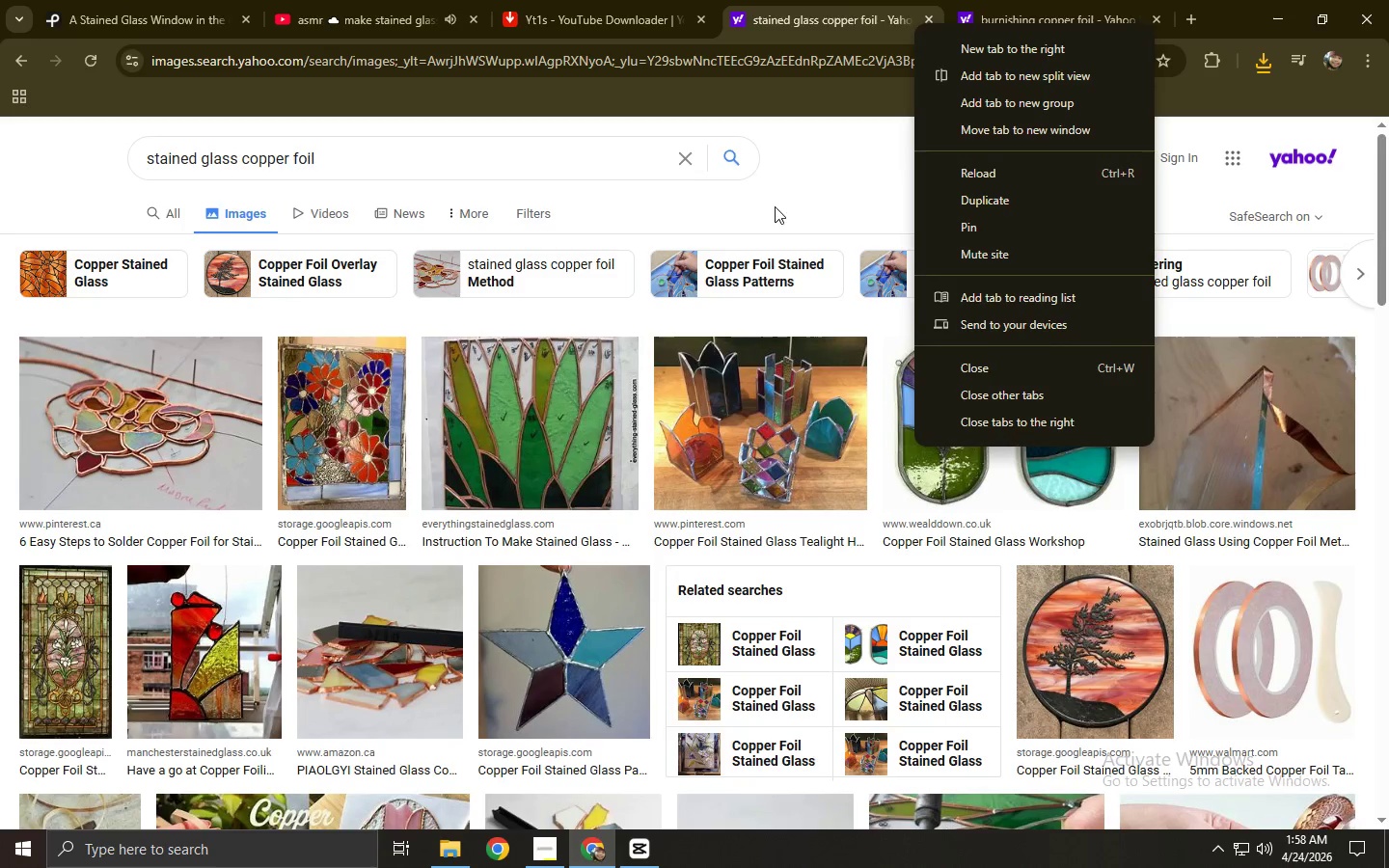 
left_click([572, 7])
 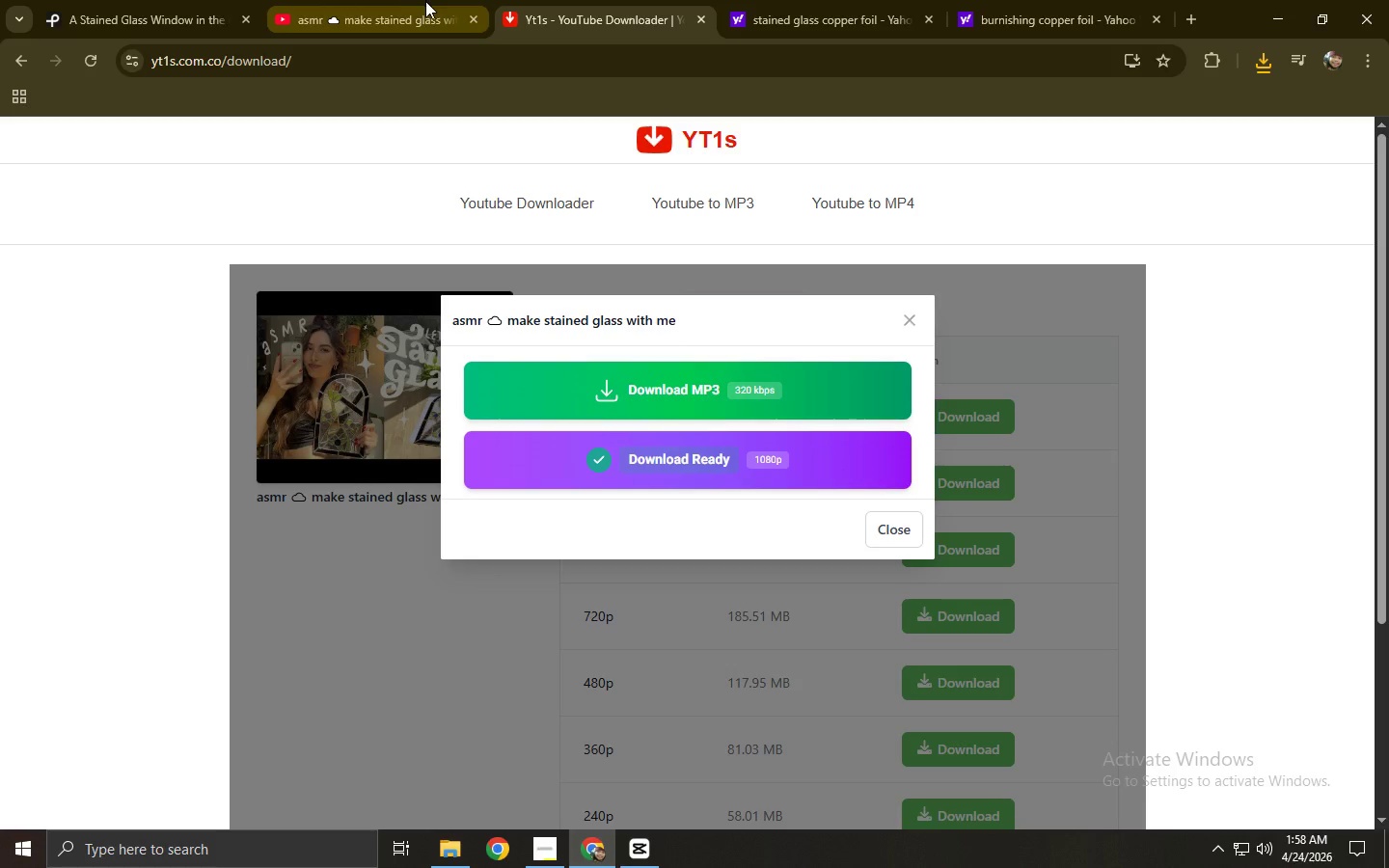 
left_click([182, 3])
 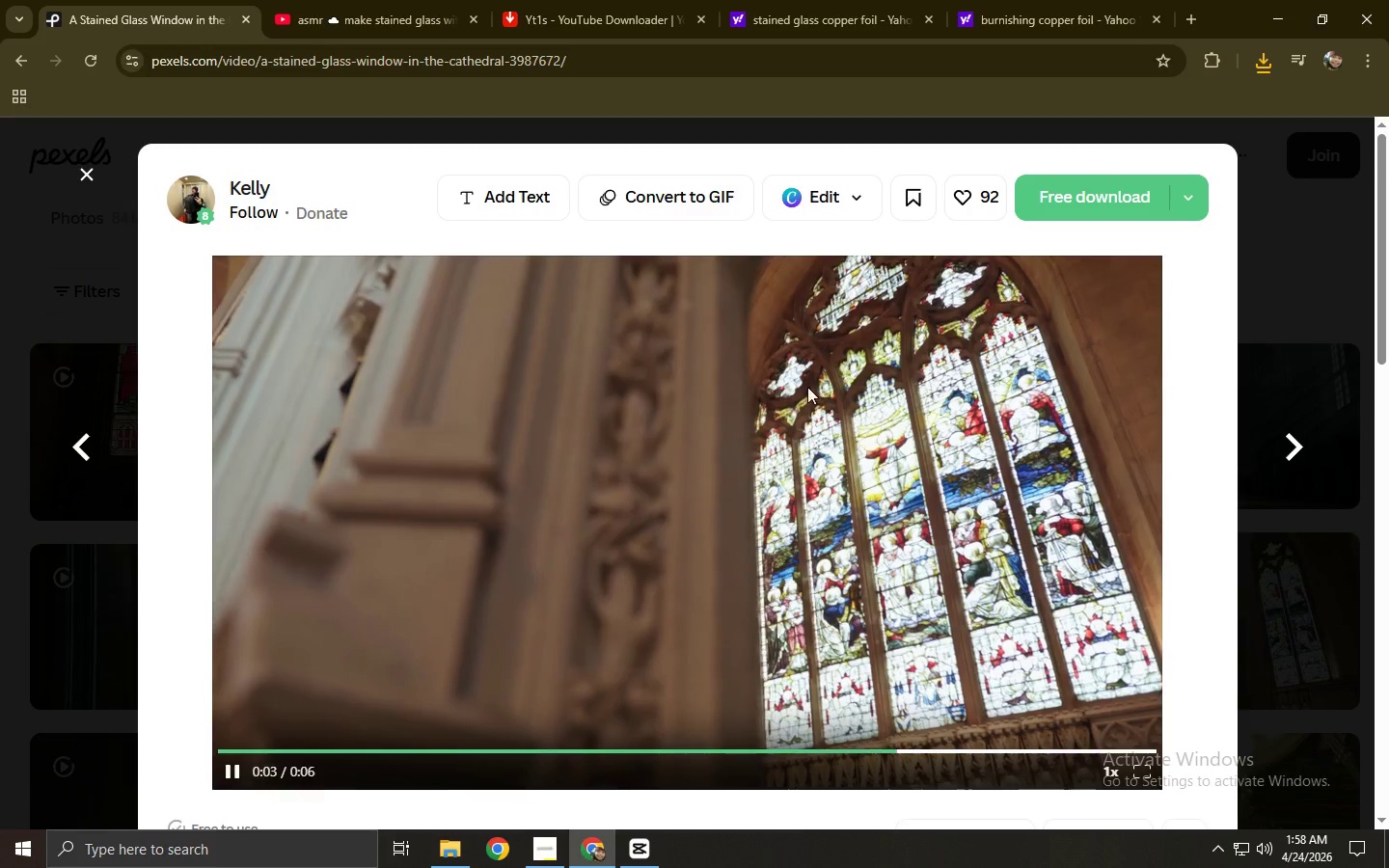 
left_click([756, 423])
 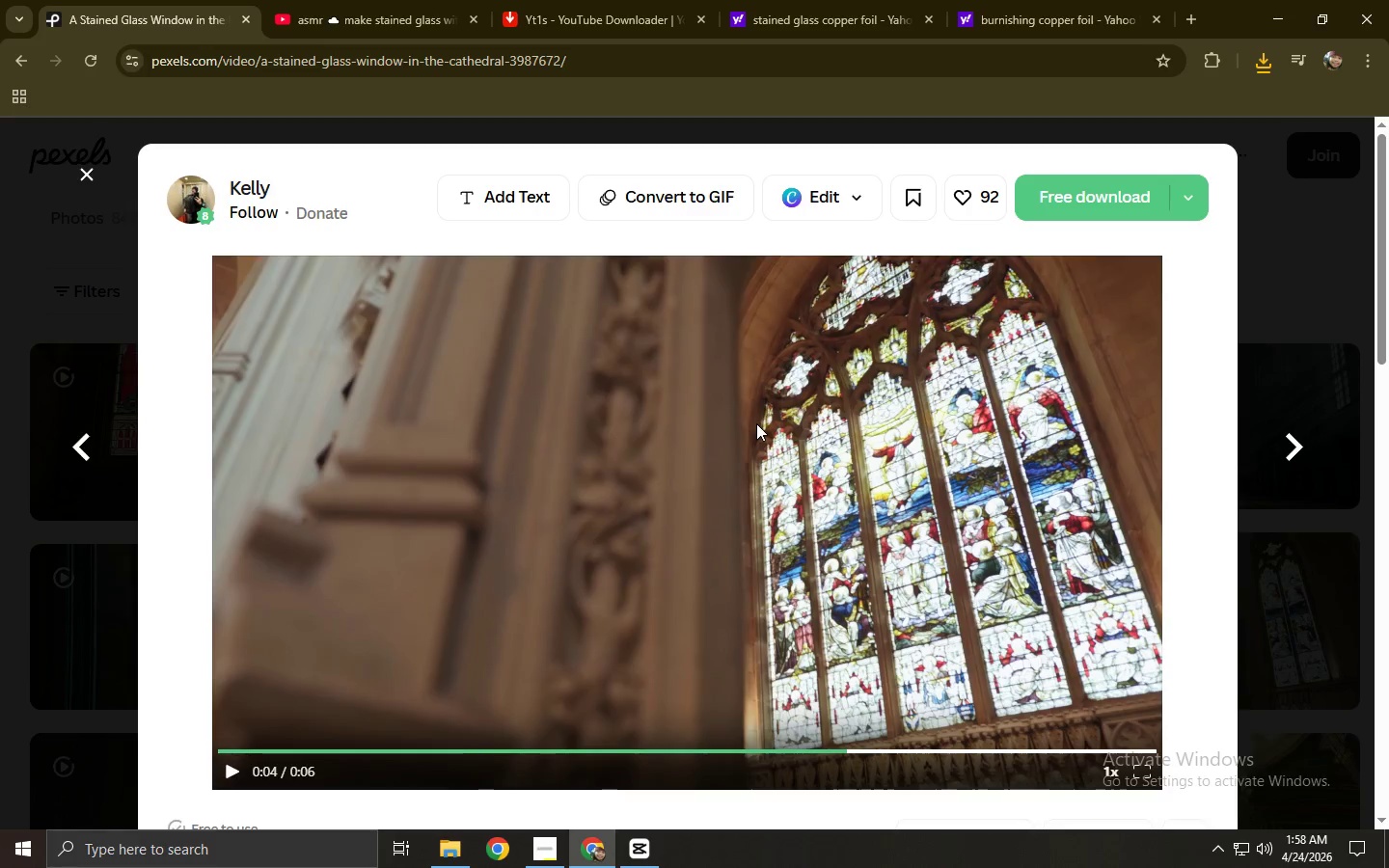 
left_click([756, 423])
 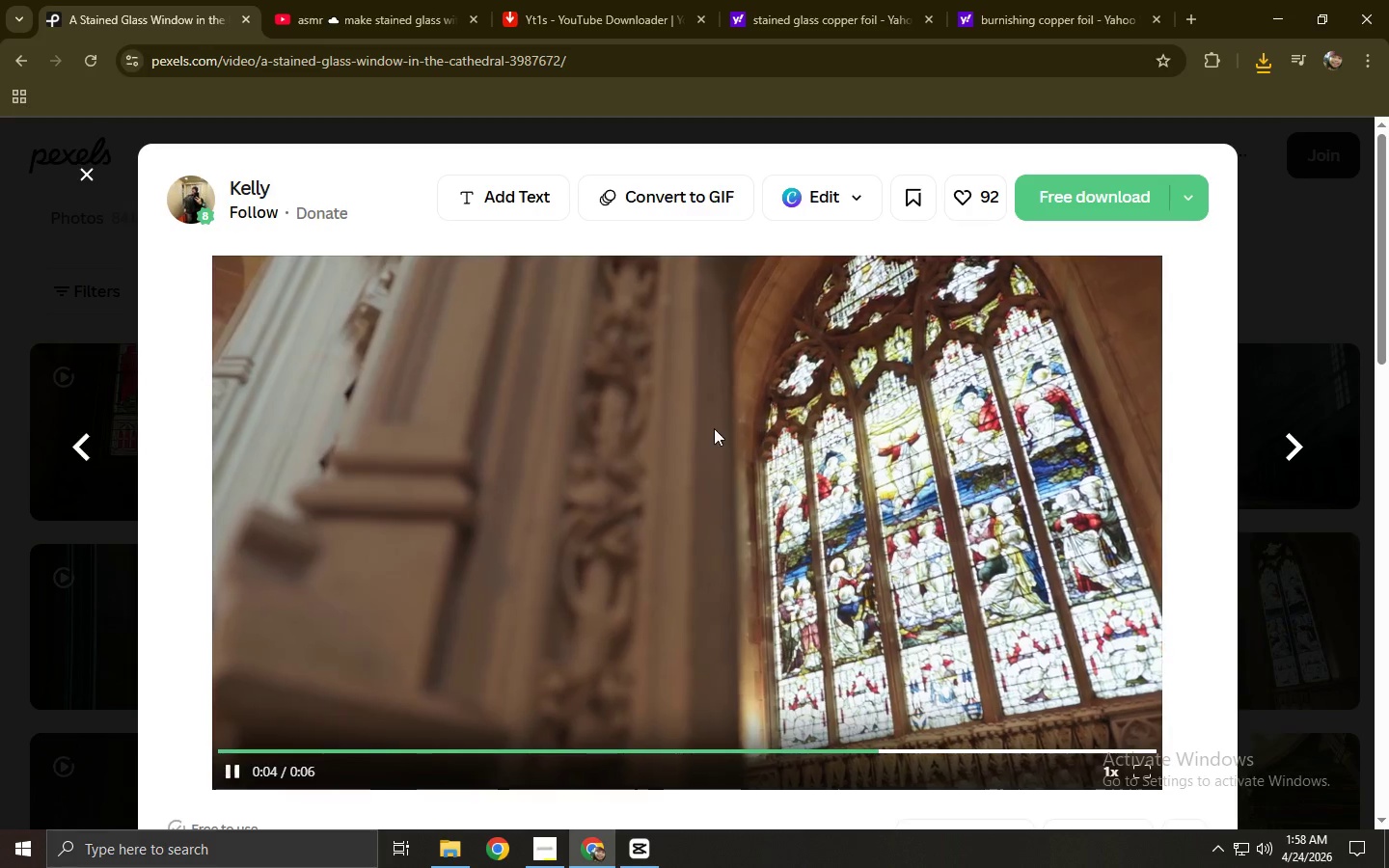 
scroll: coordinate [735, 419], scroll_direction: down, amount: 9.0
 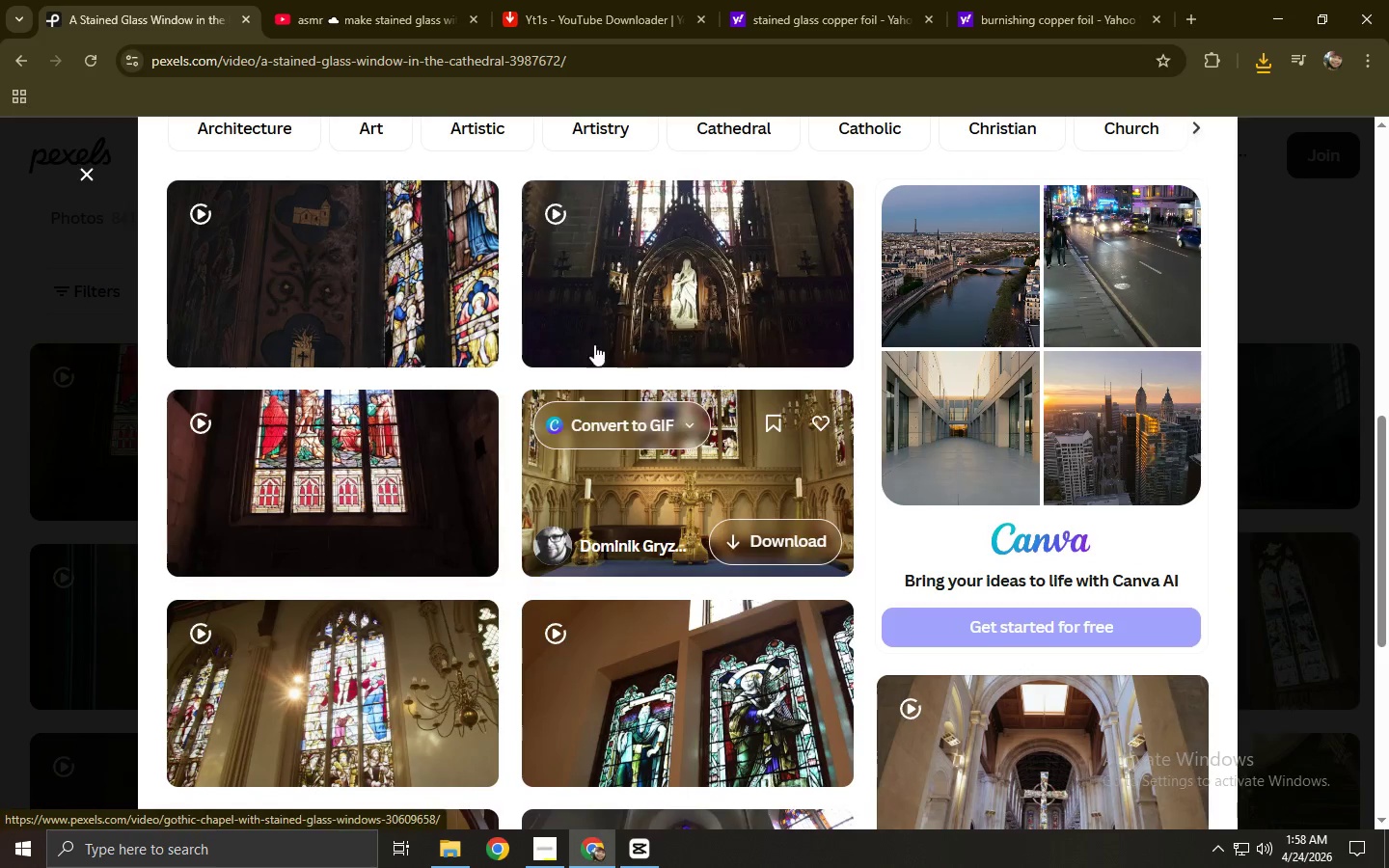 
left_click([0, 340])
 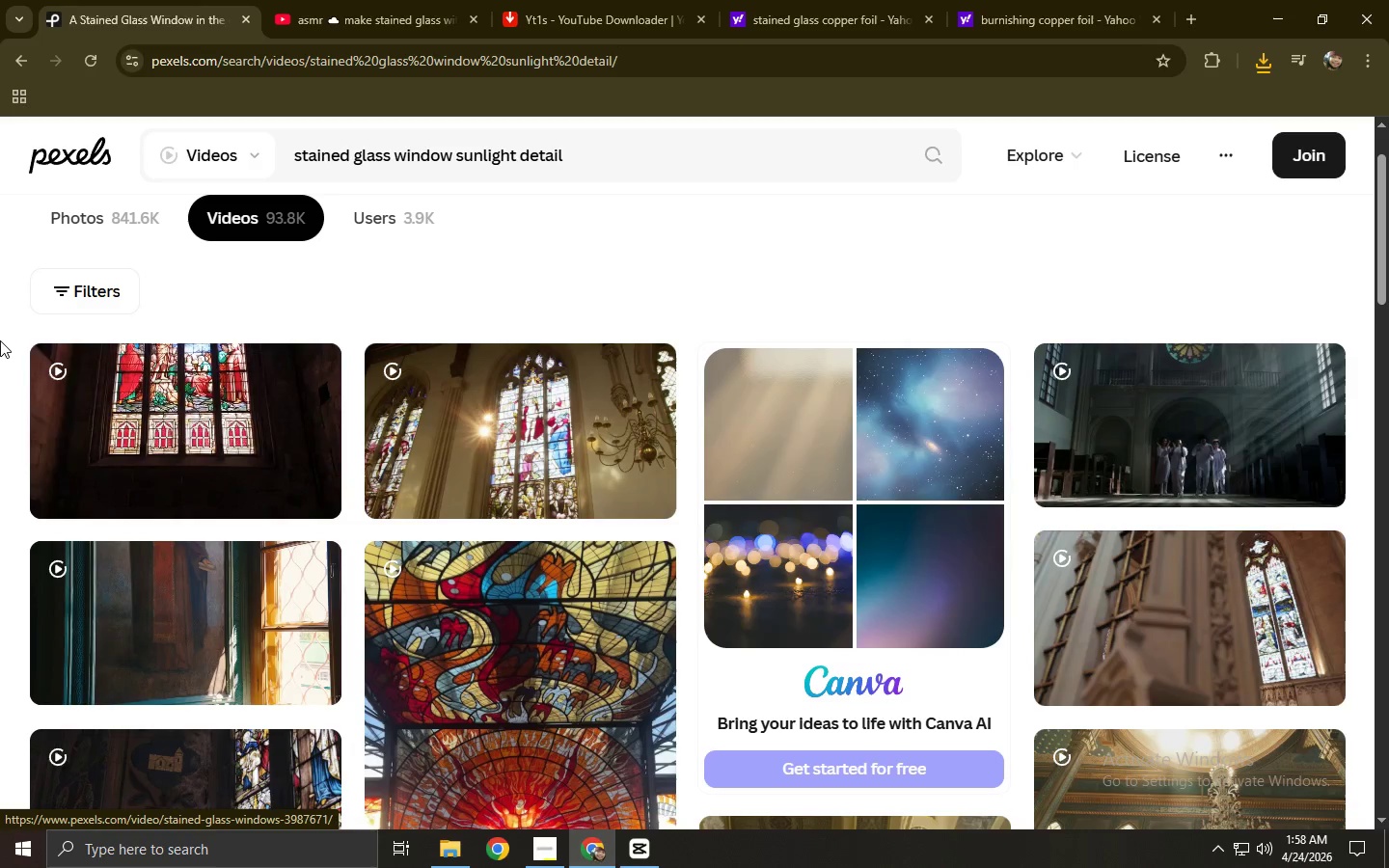 
scroll: coordinate [60, 329], scroll_direction: down, amount: 11.0
 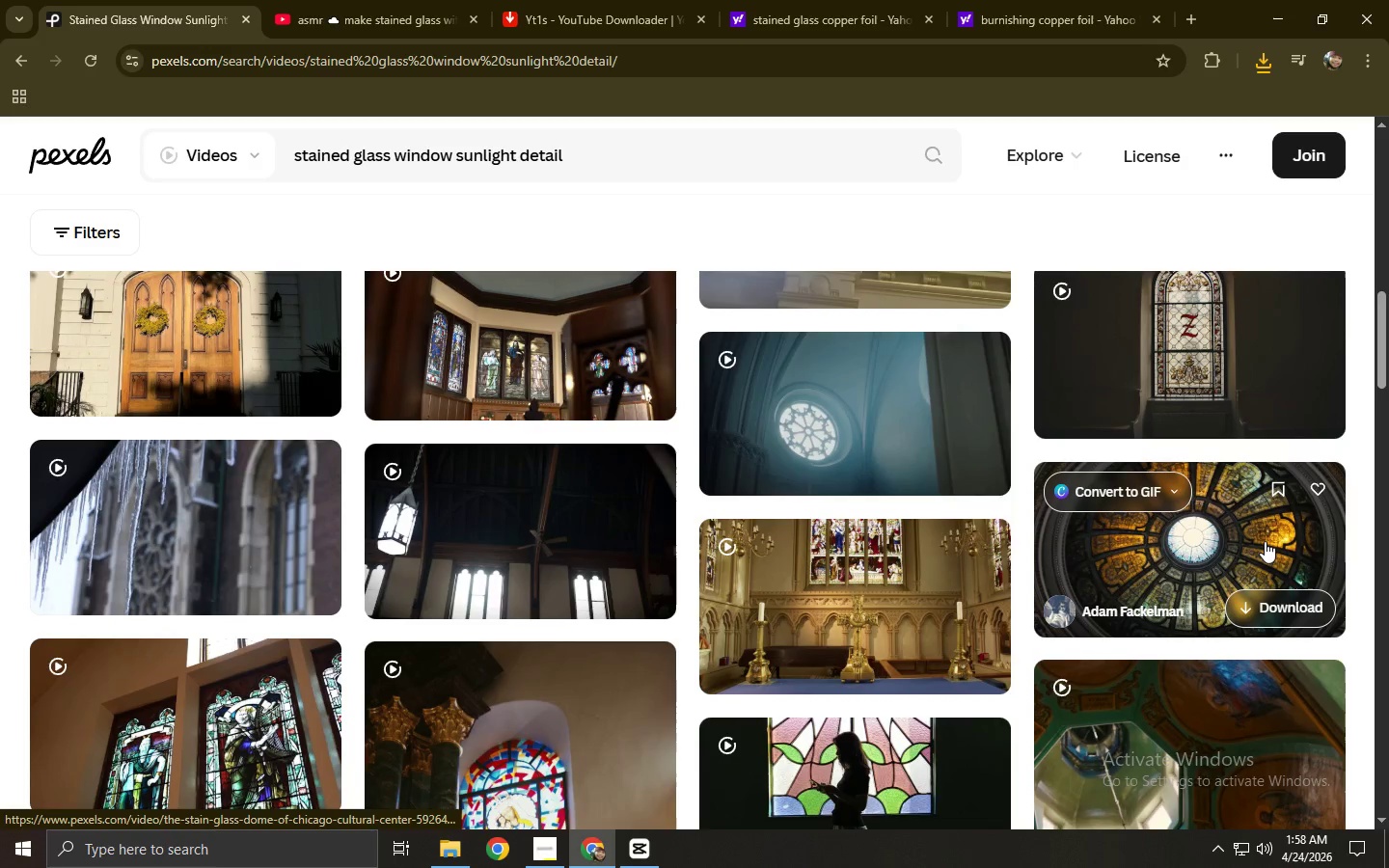 
left_click([1184, 320])
 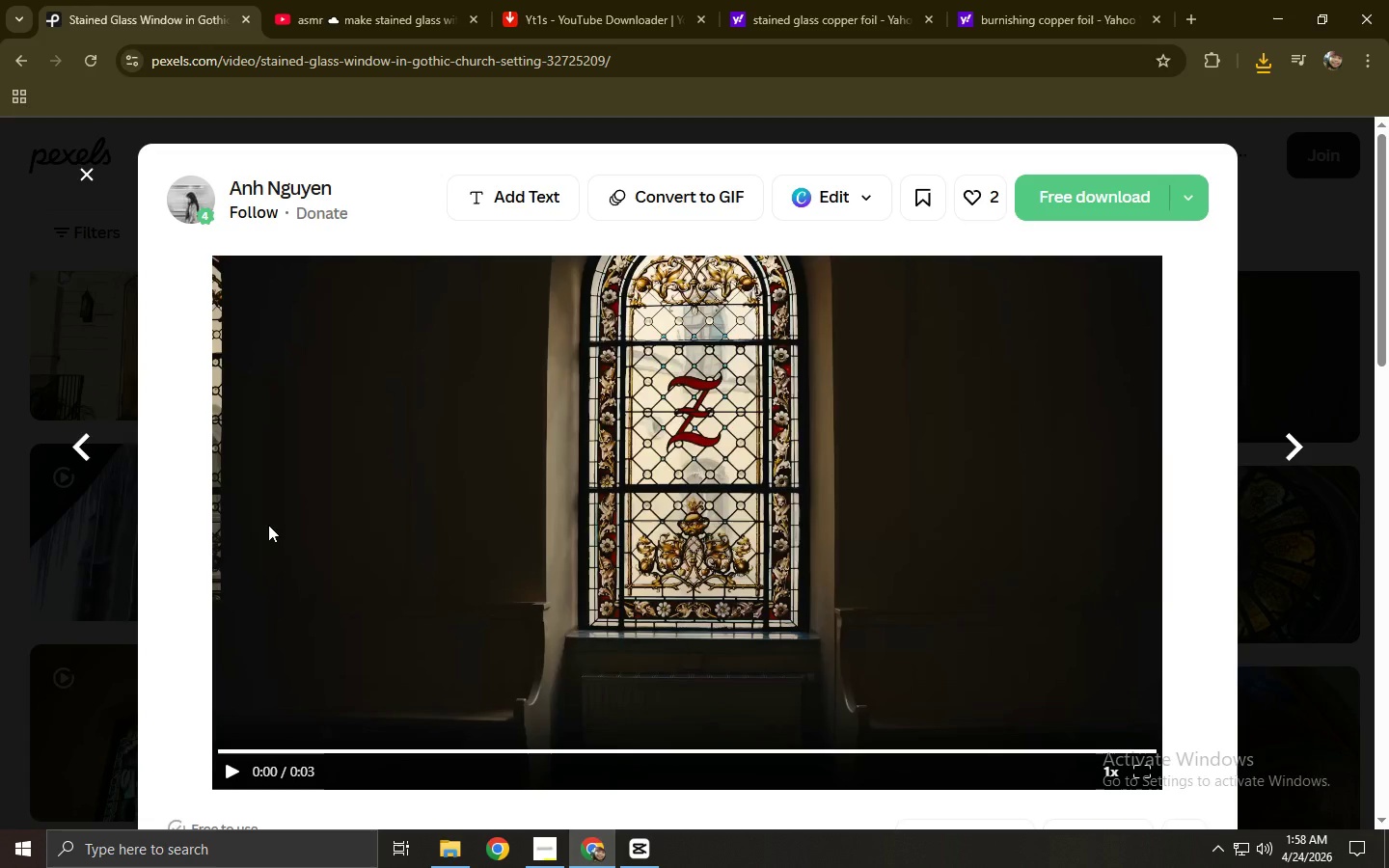 
wait(16.72)
 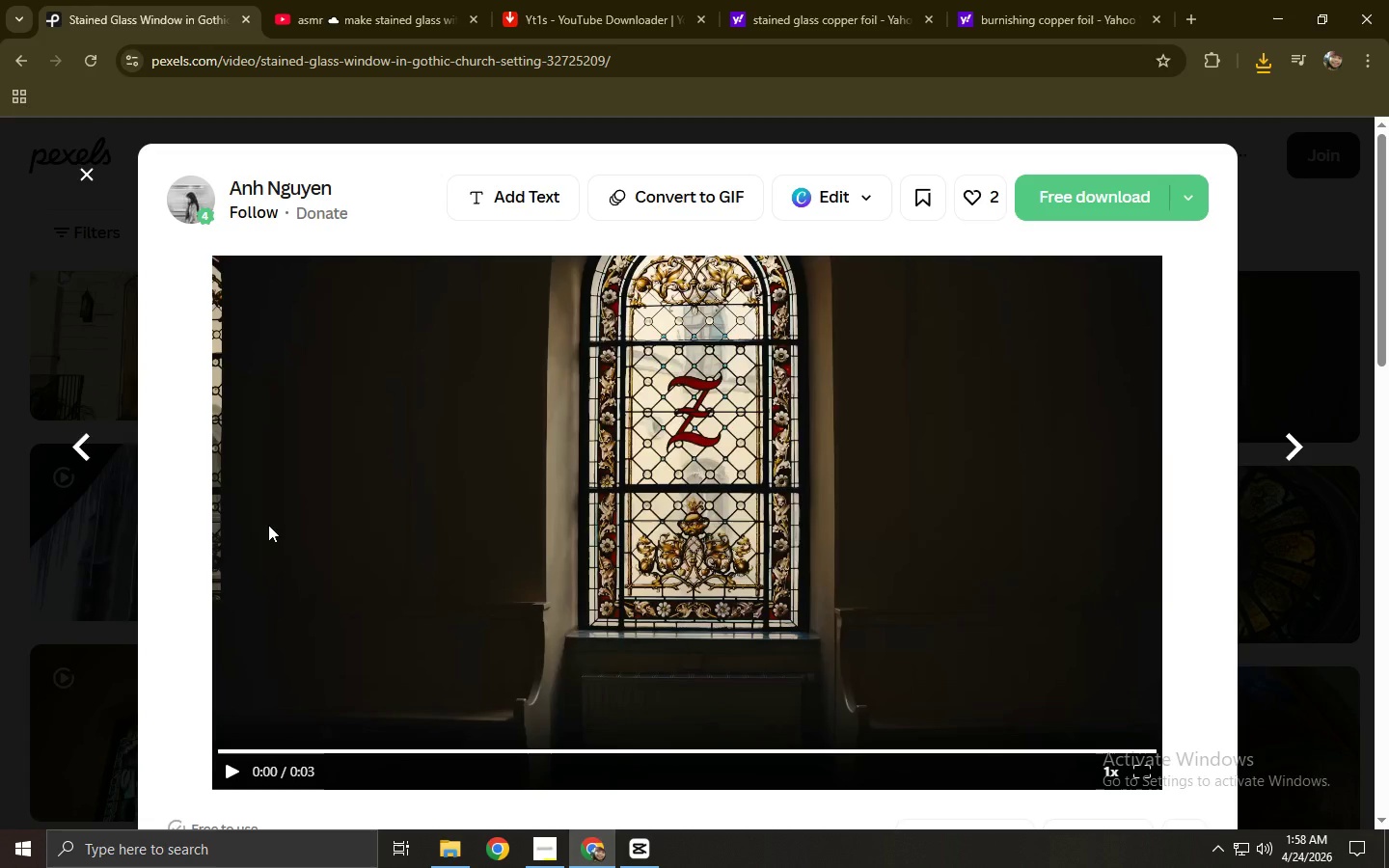 
left_click([0, 410])
 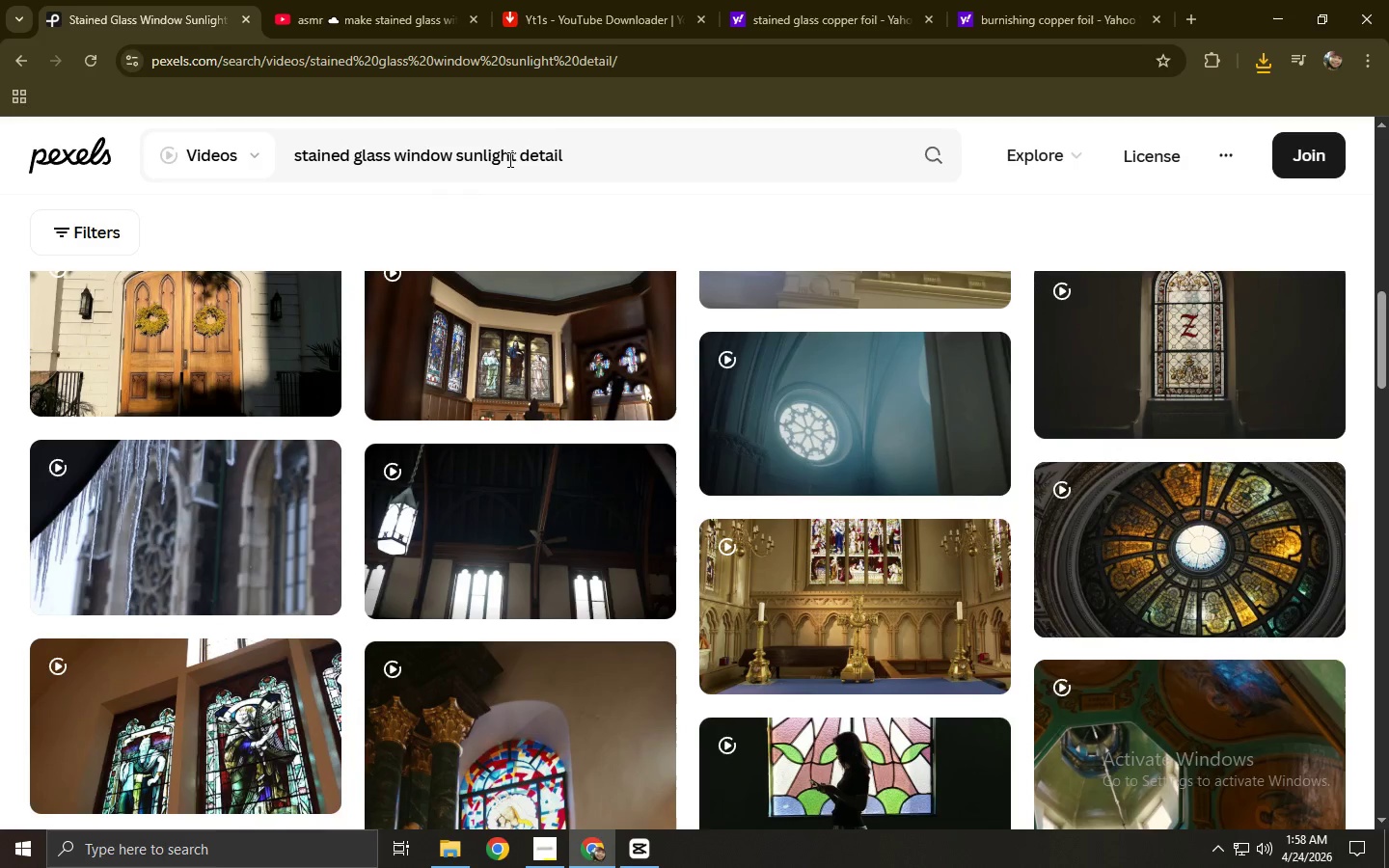 
left_click_drag(start_coordinate=[651, 152], to_coordinate=[85, 165])
 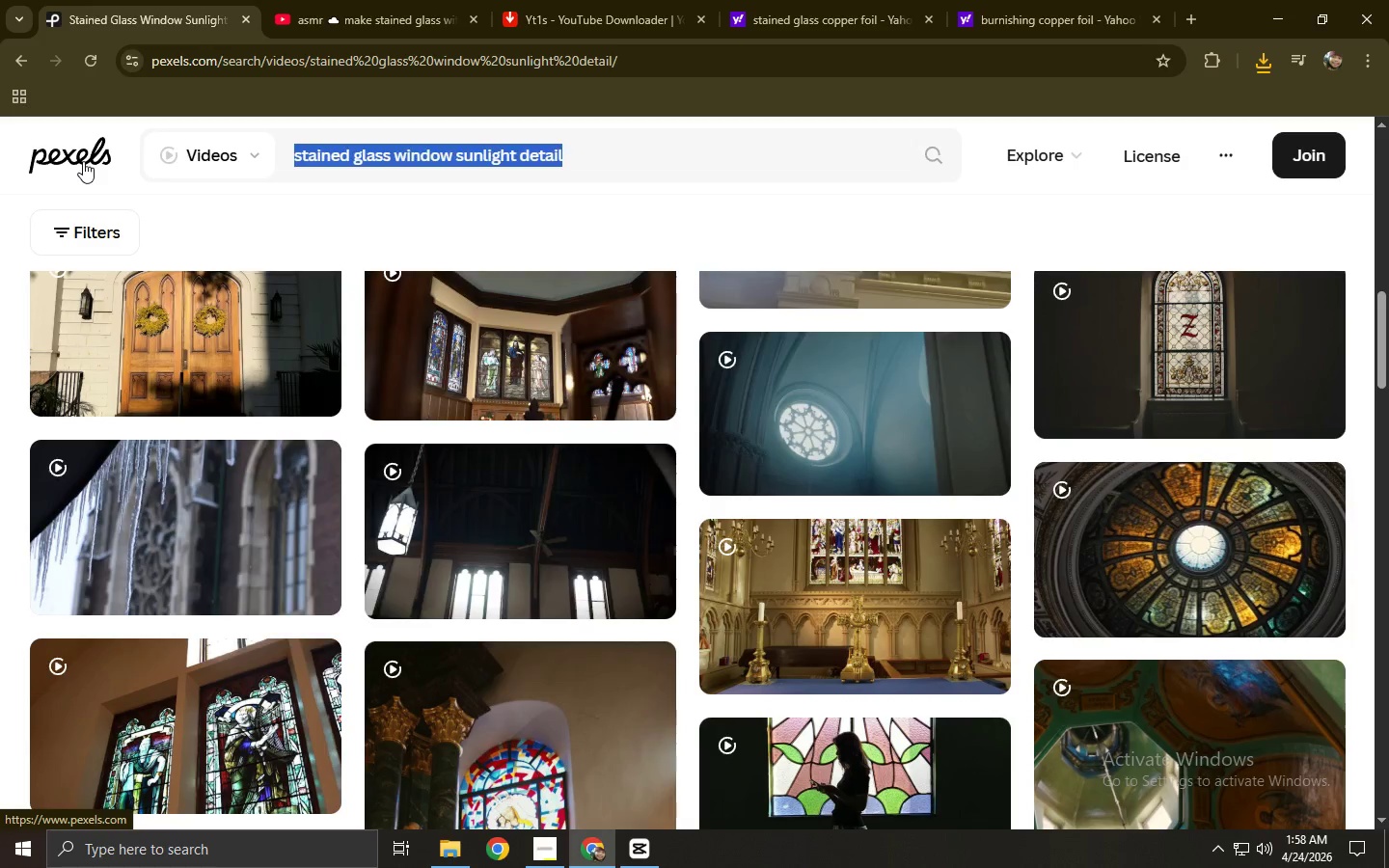 
type(f)
key(Backspace)
key(Backspace)
key(Backspace)
type(glas )
key(Backspace)
type(s panel light)
 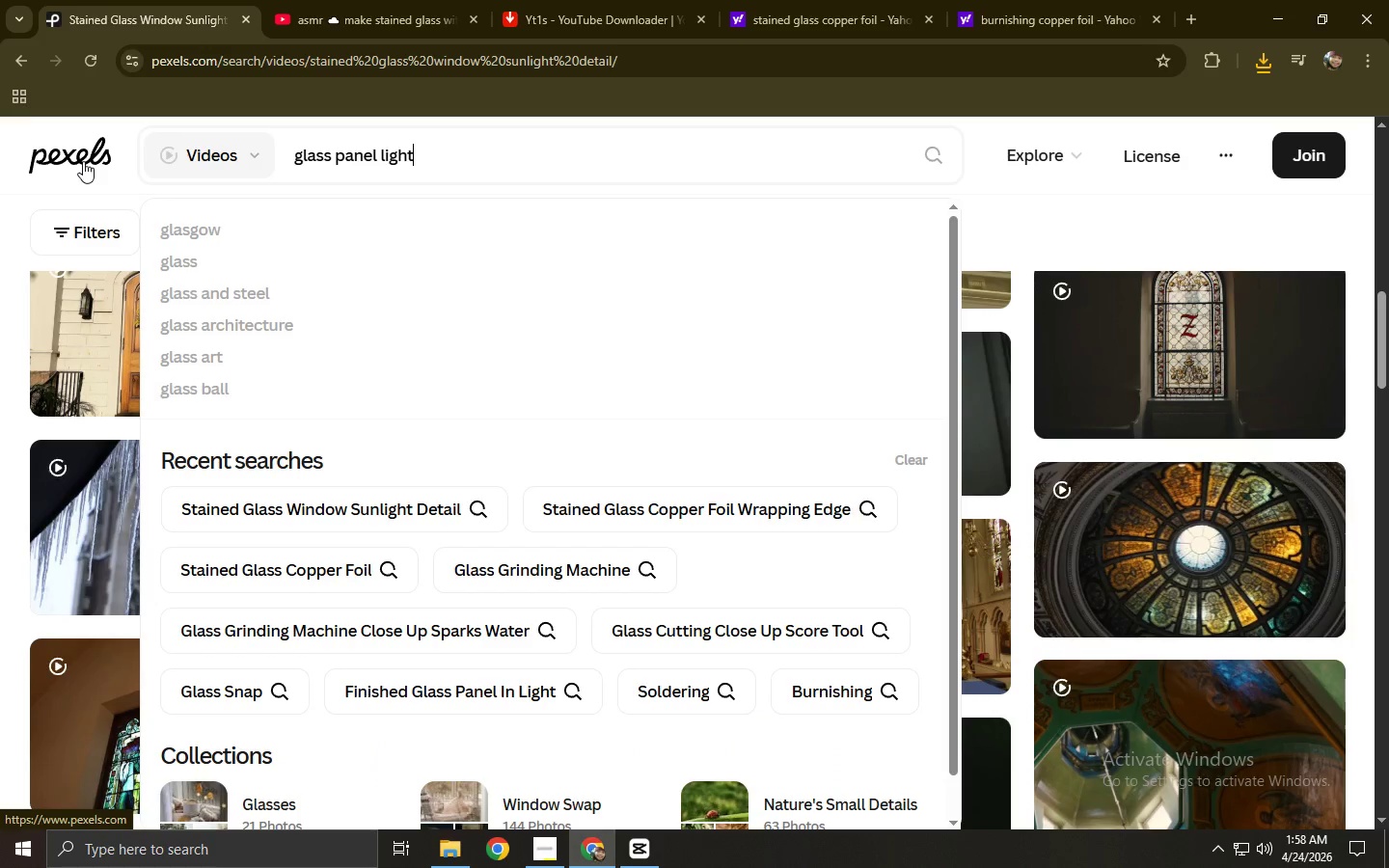 
key(Enter)
 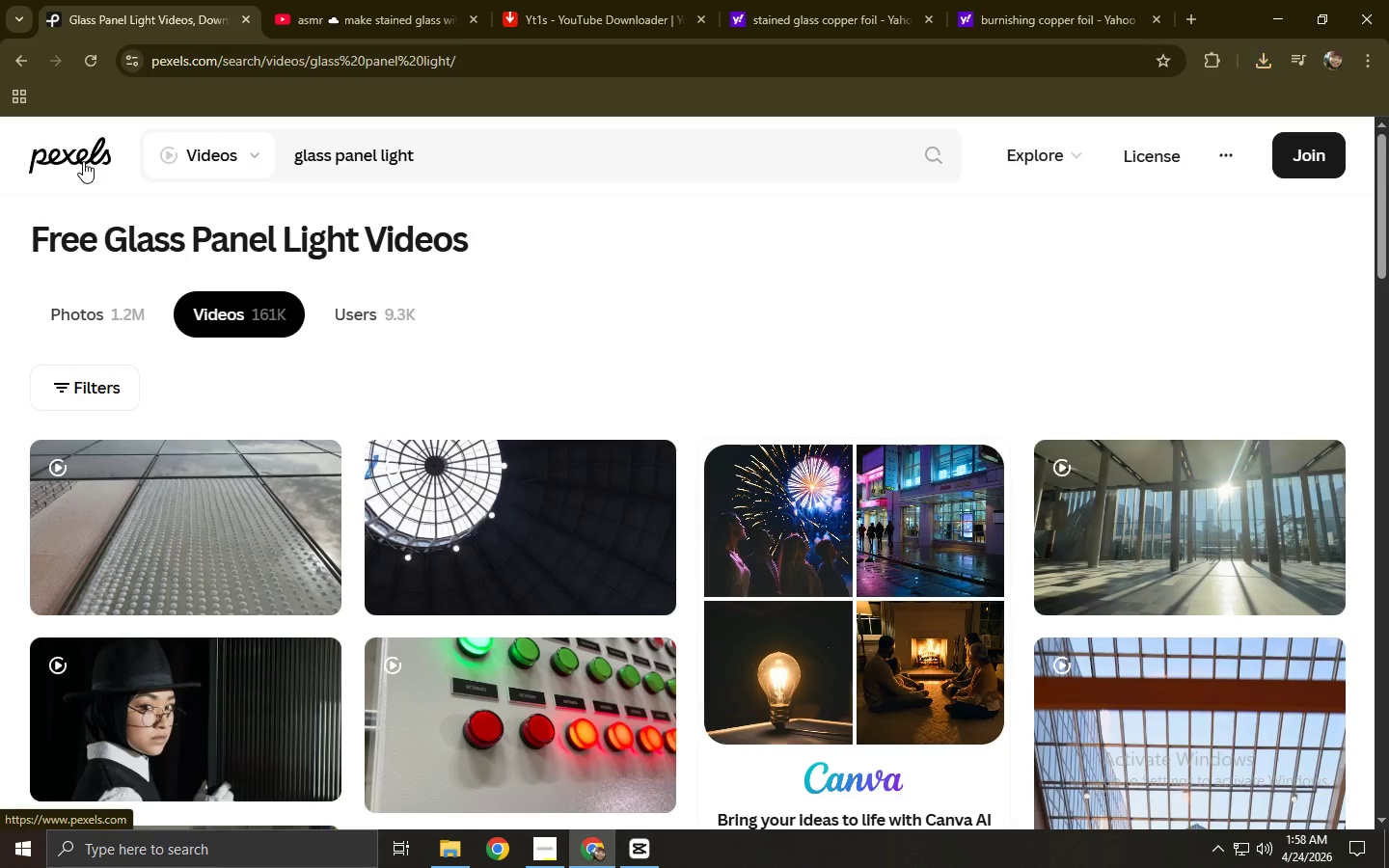 
scroll: coordinate [264, 614], scroll_direction: down, amount: 11.0
 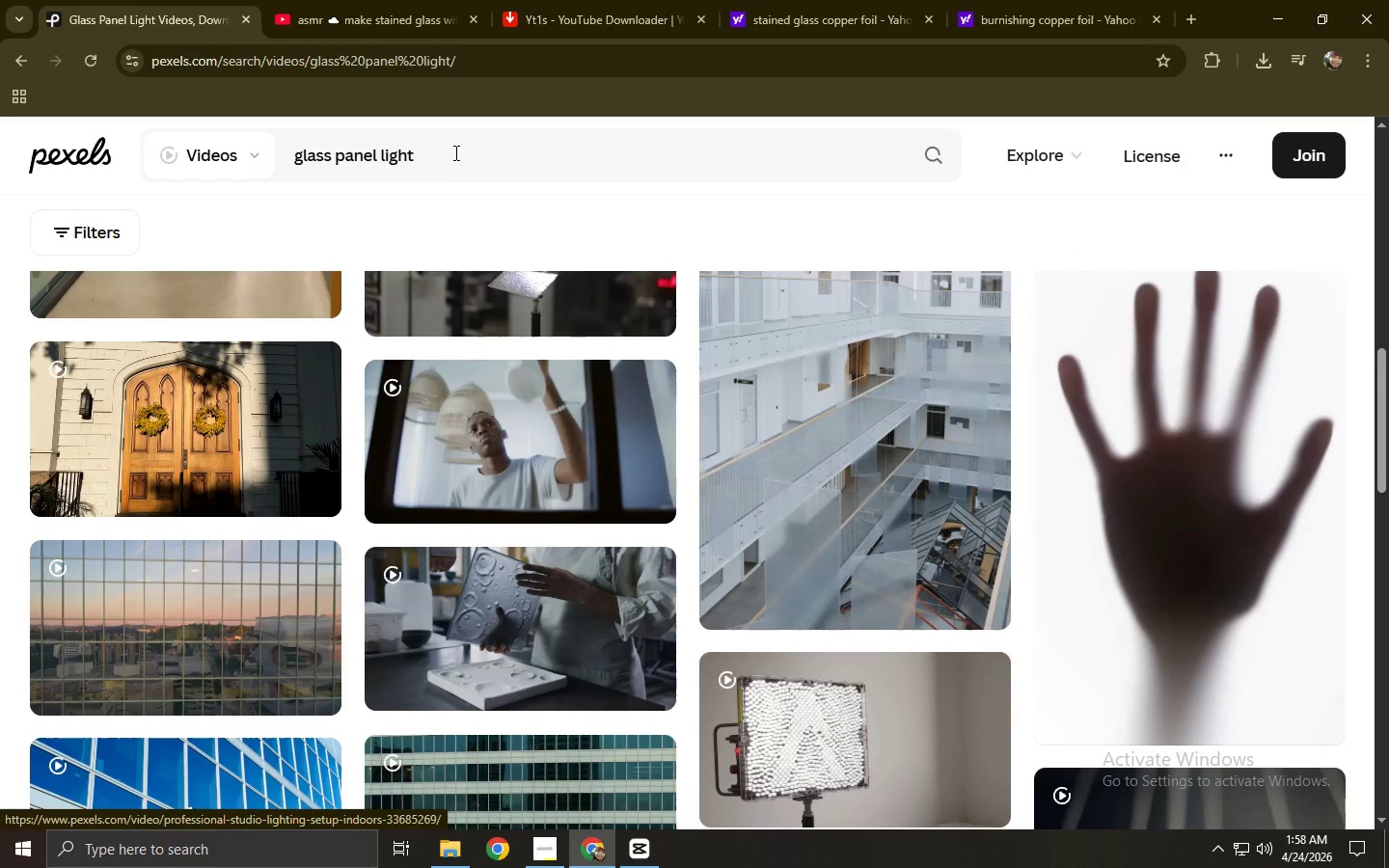 
left_click_drag(start_coordinate=[453, 151], to_coordinate=[146, 133])
 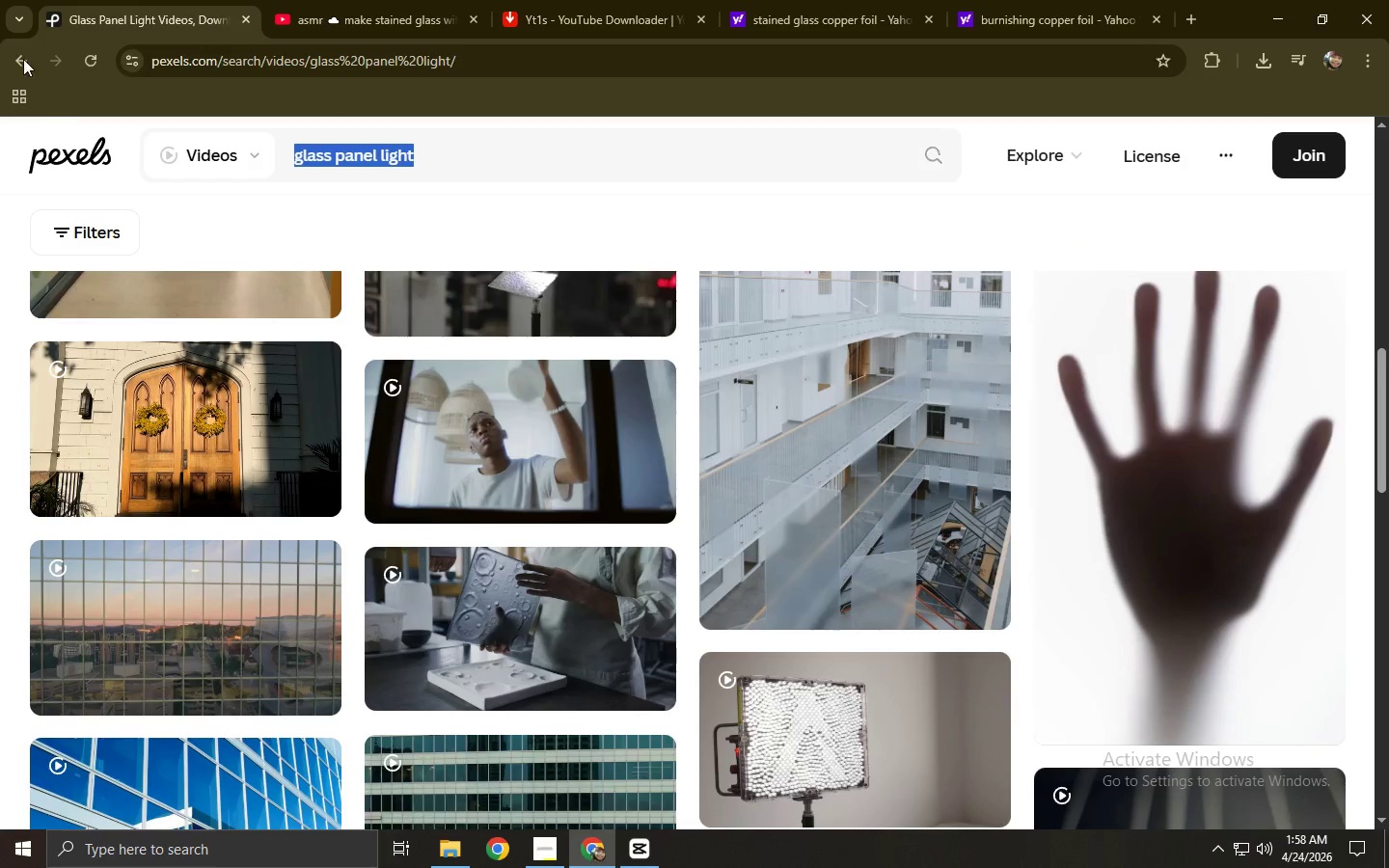 
left_click([19, 55])
 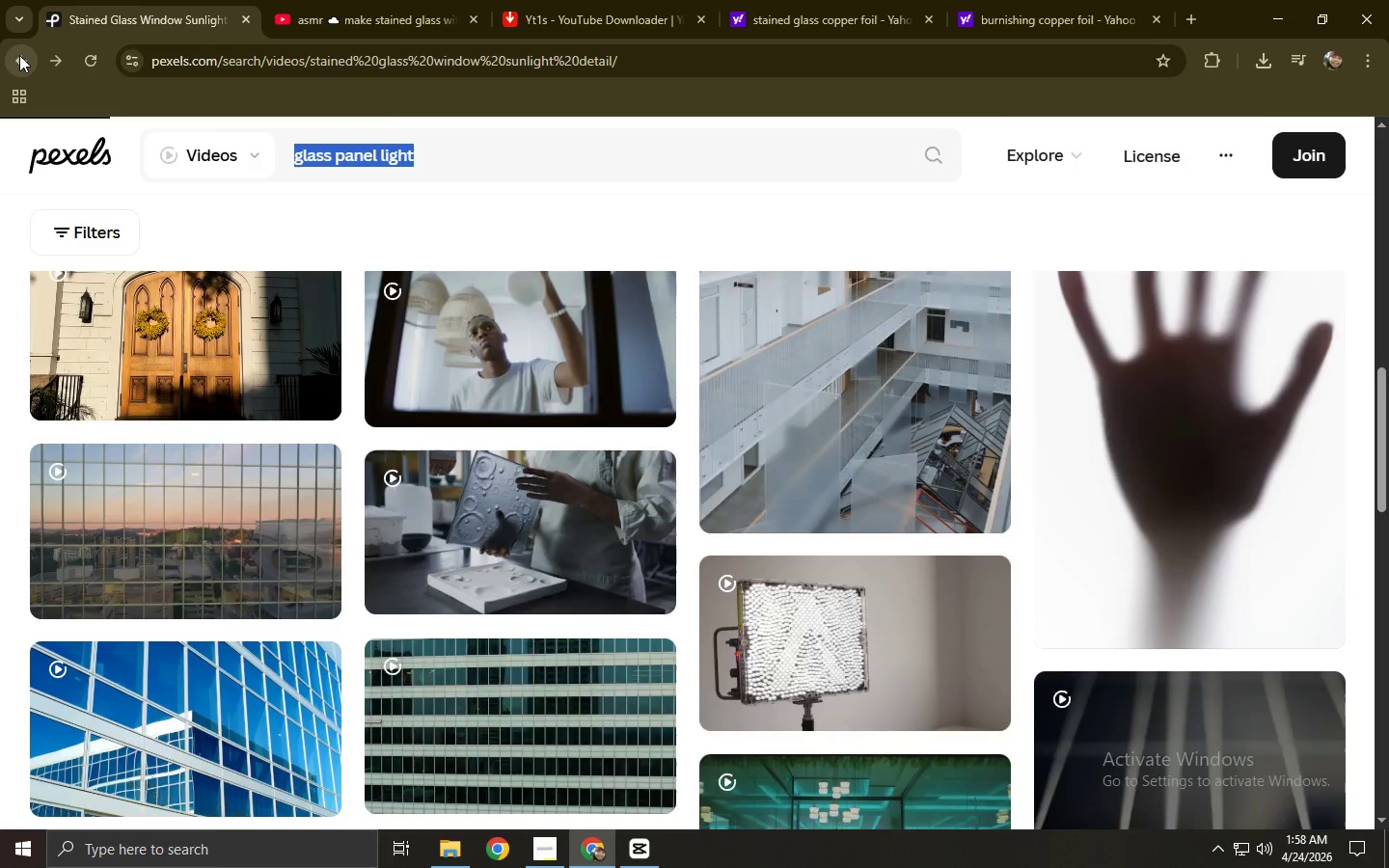 
left_click([19, 55])
 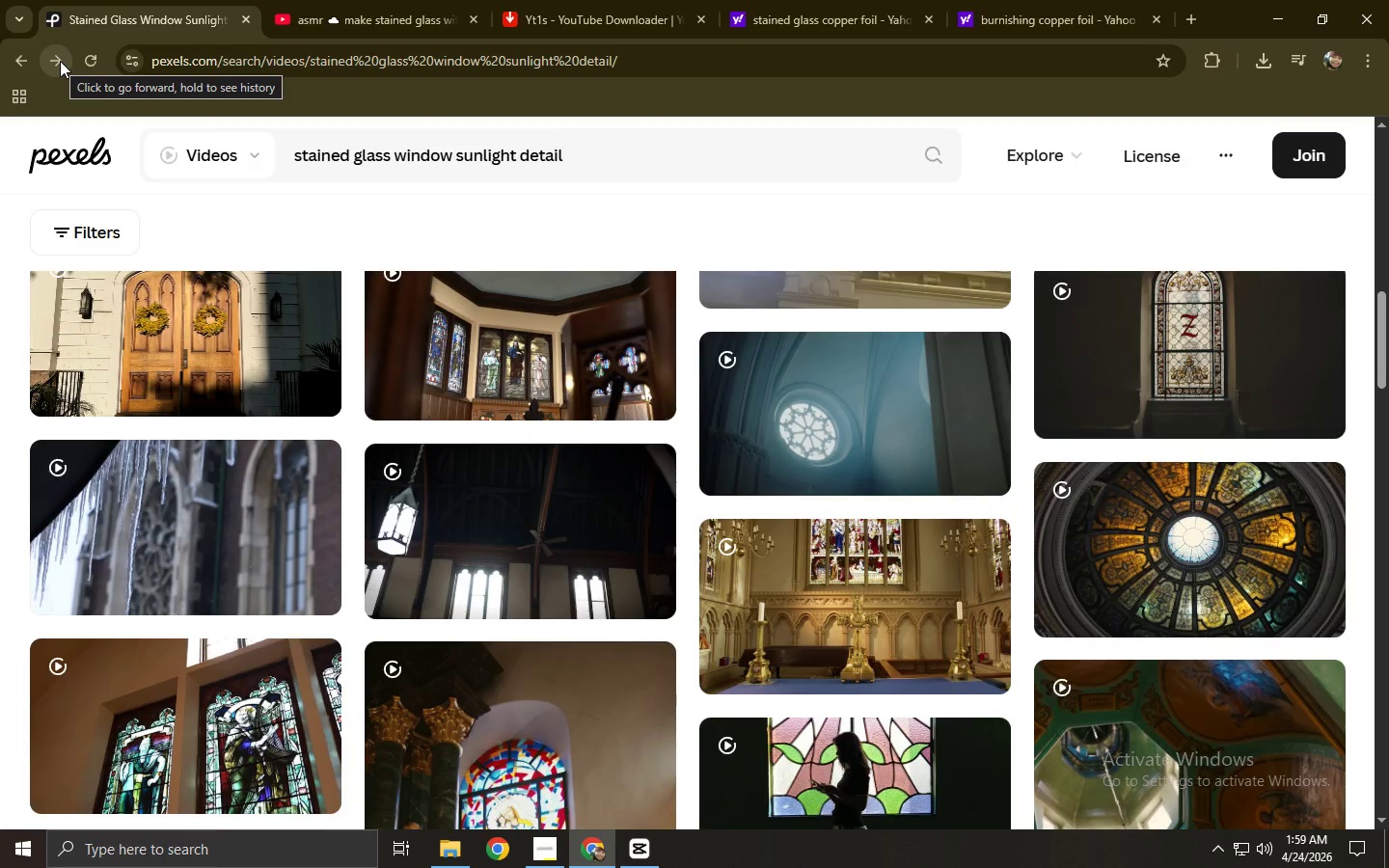 
scroll: coordinate [345, 436], scroll_direction: down, amount: 4.0
 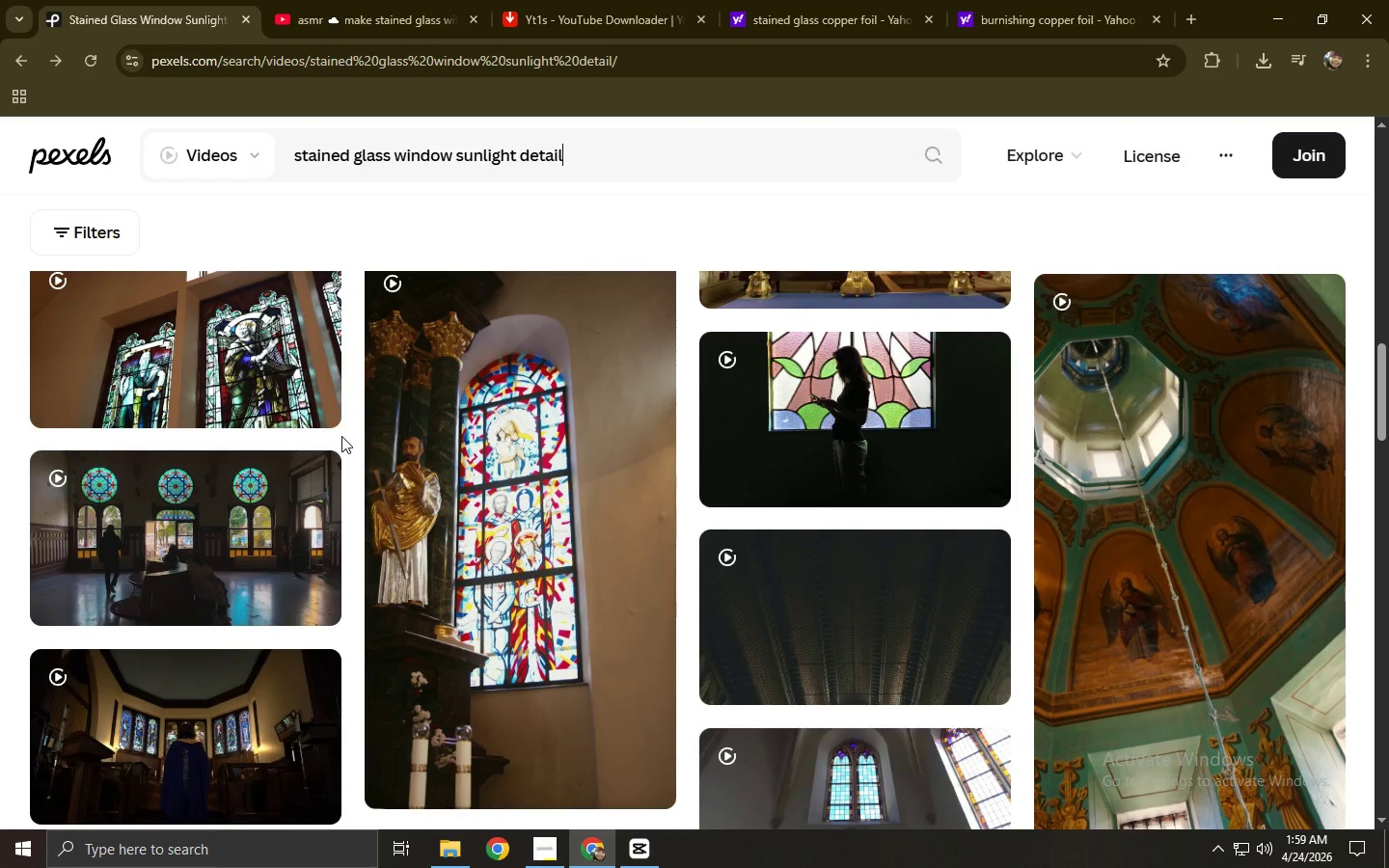 
wait(6.35)
 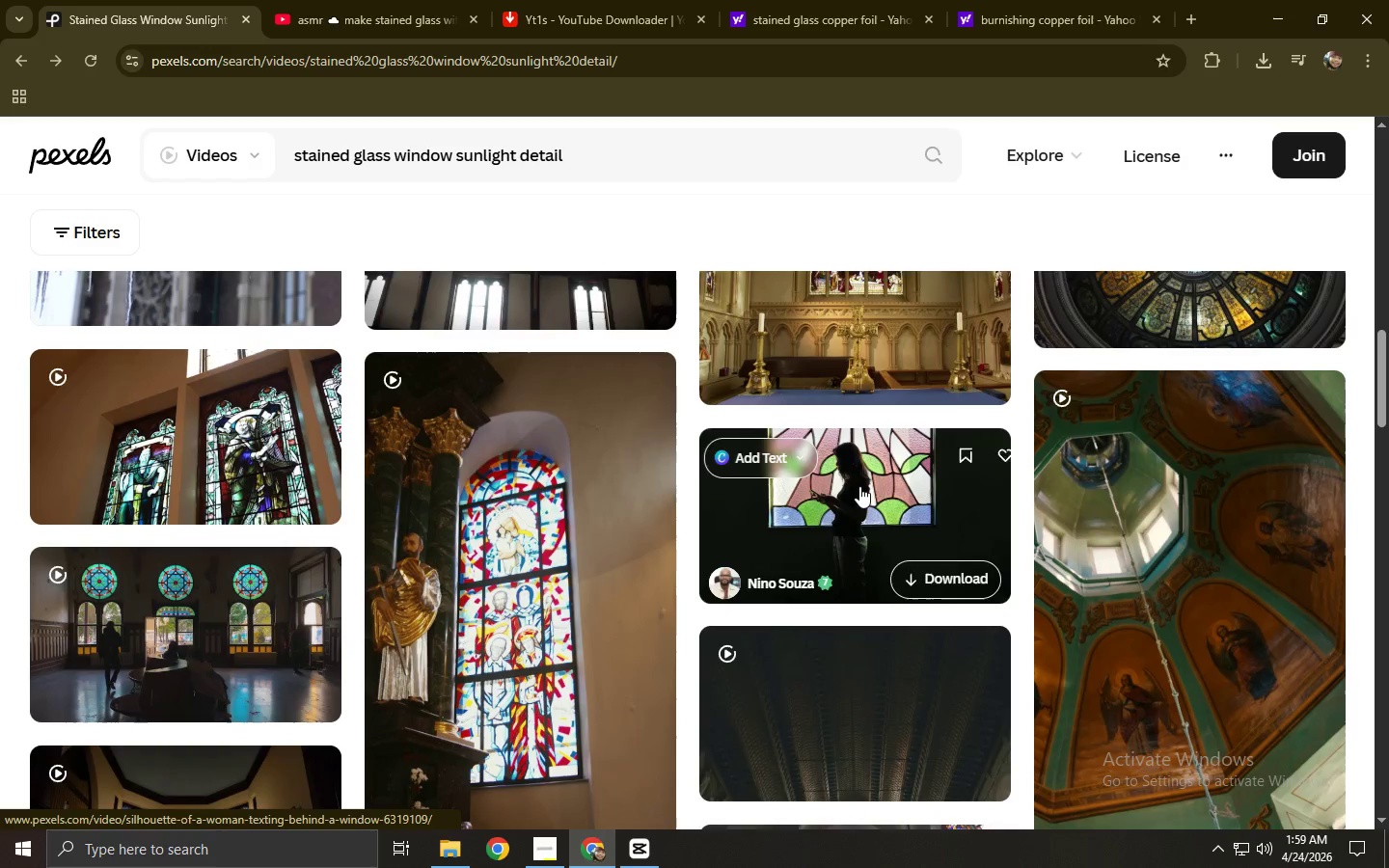 
left_click([858, 486])
 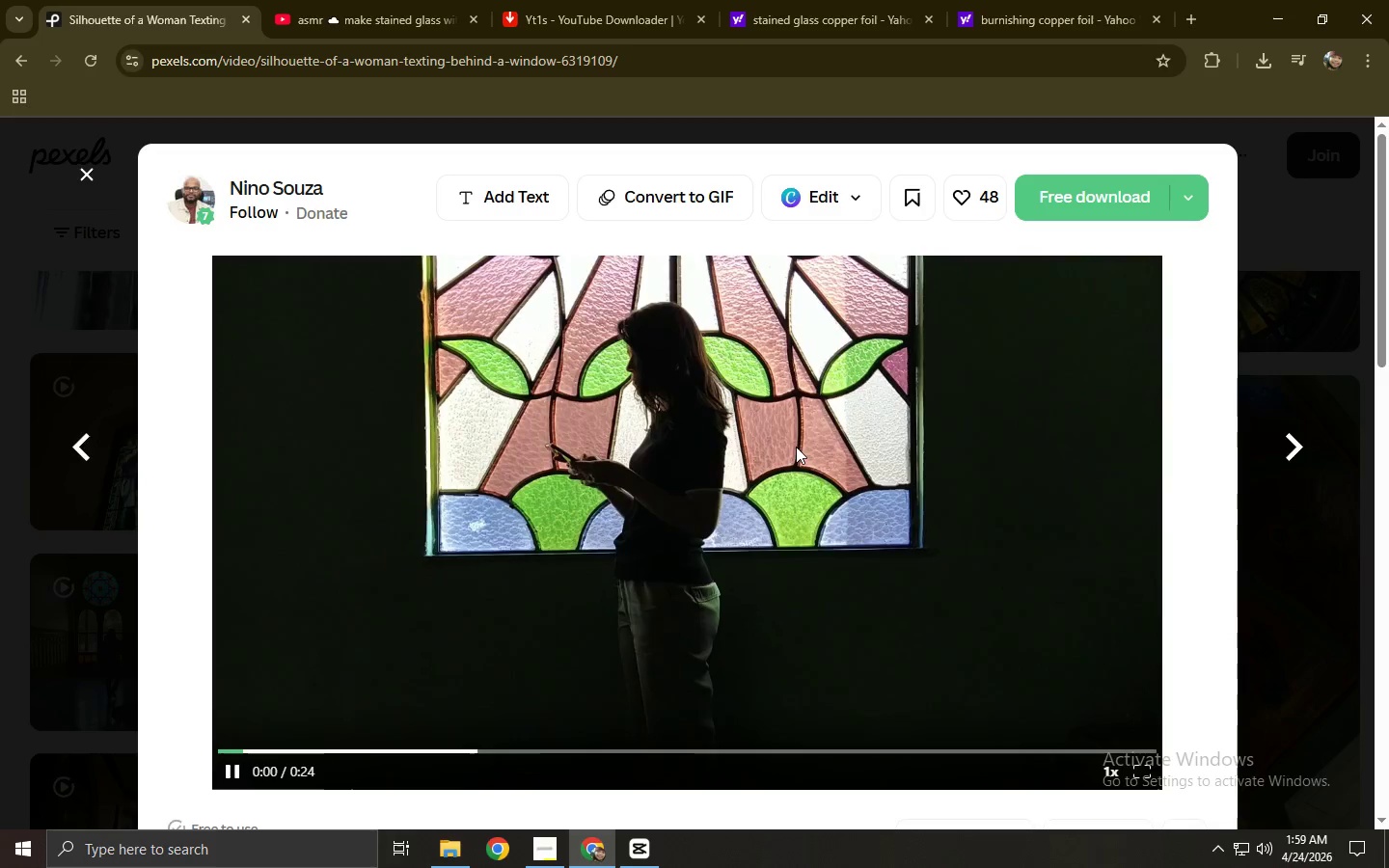 
scroll: coordinate [975, 539], scroll_direction: up, amount: 1.0
 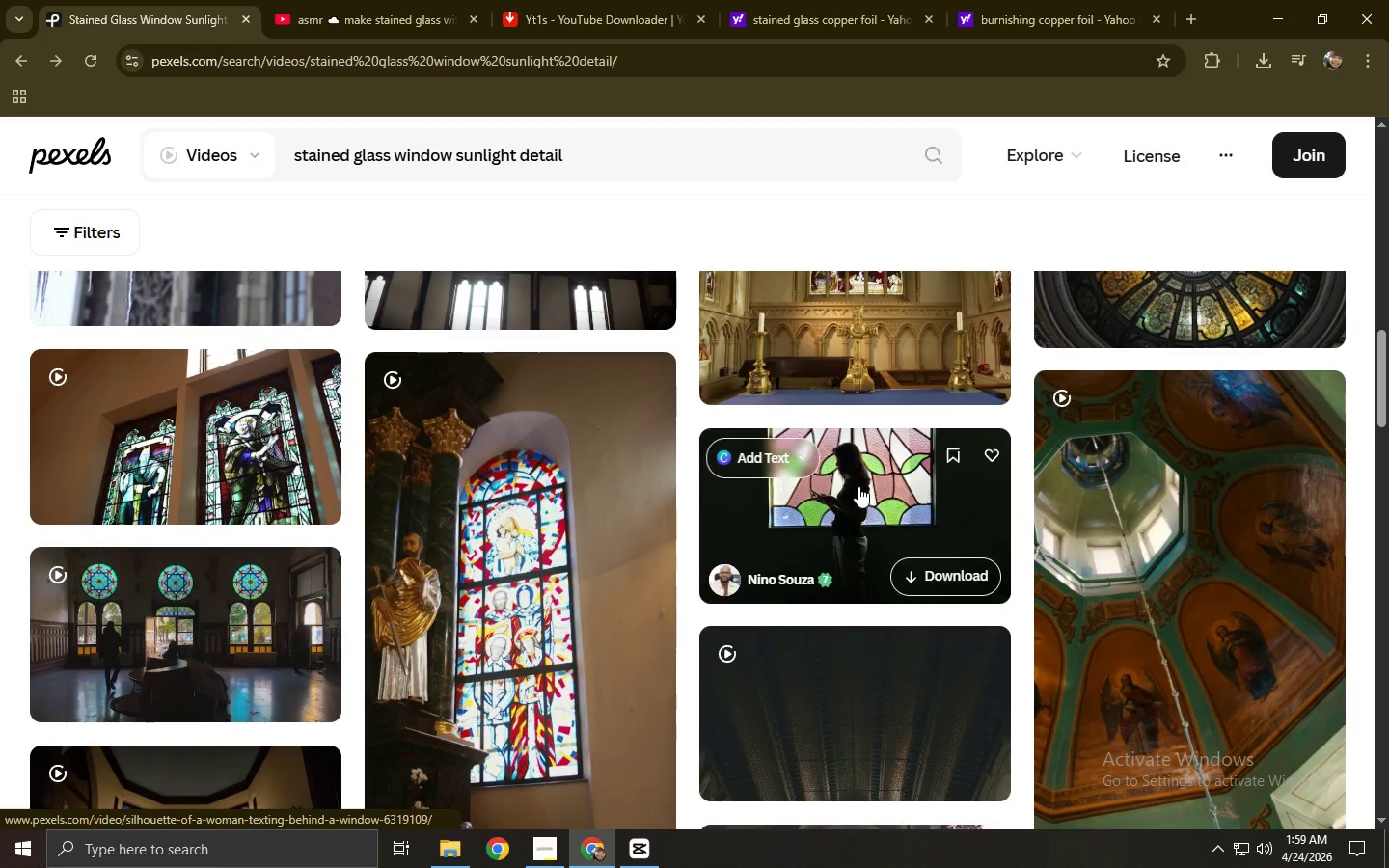 
scroll: coordinate [196, 497], scroll_direction: down, amount: 9.0
 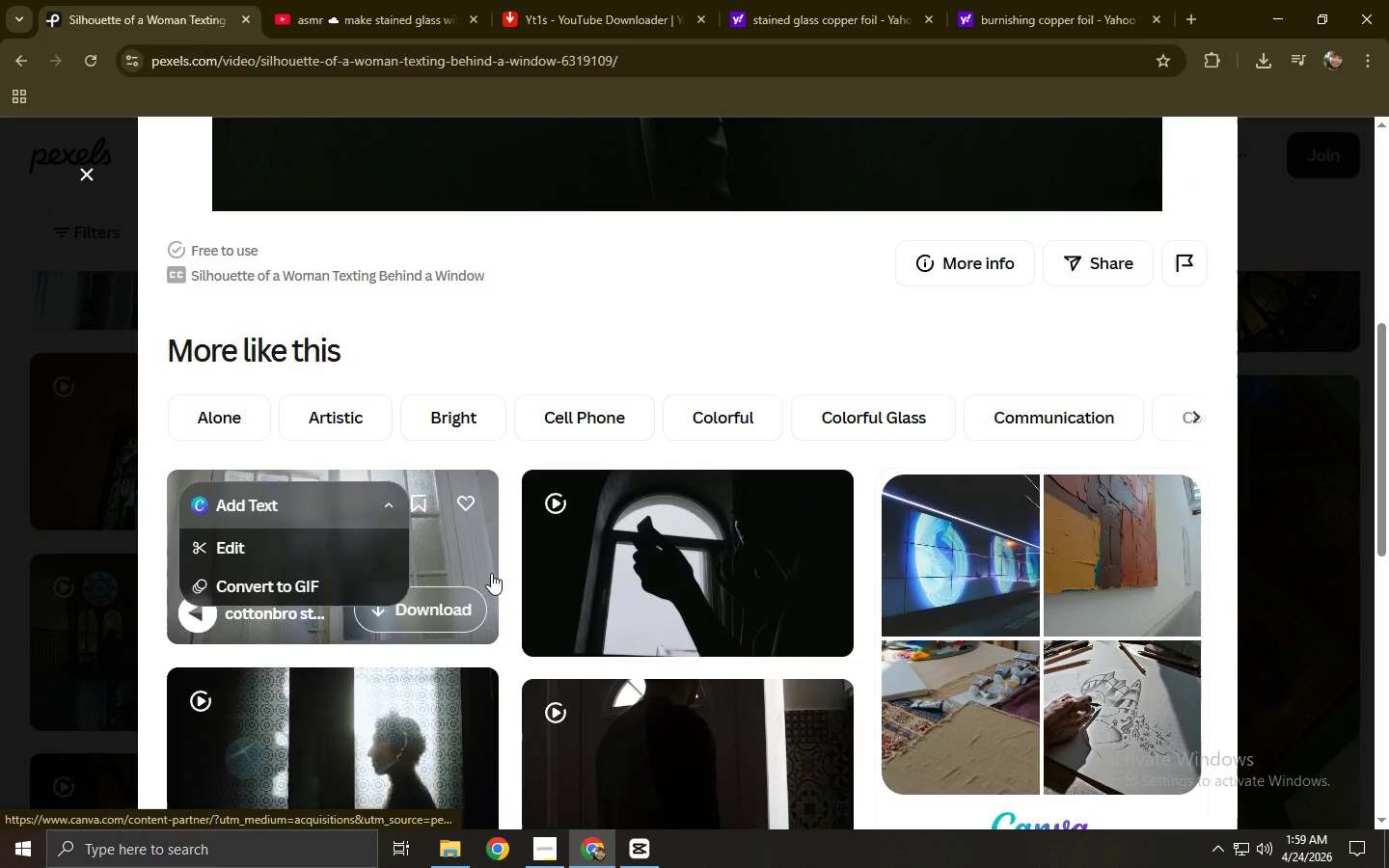 
scroll: coordinate [629, 587], scroll_direction: up, amount: 6.0
 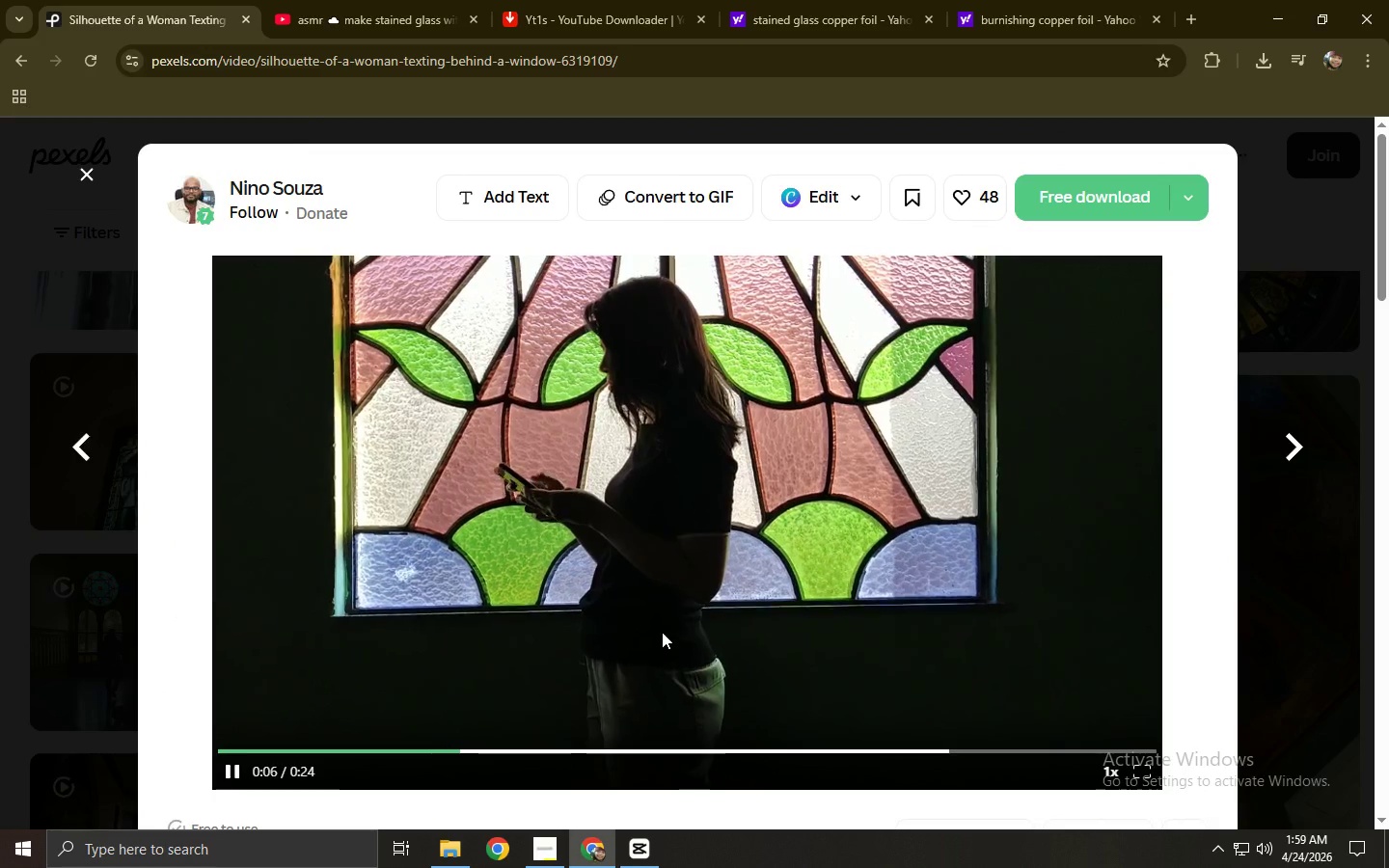 
left_click([697, 746])
 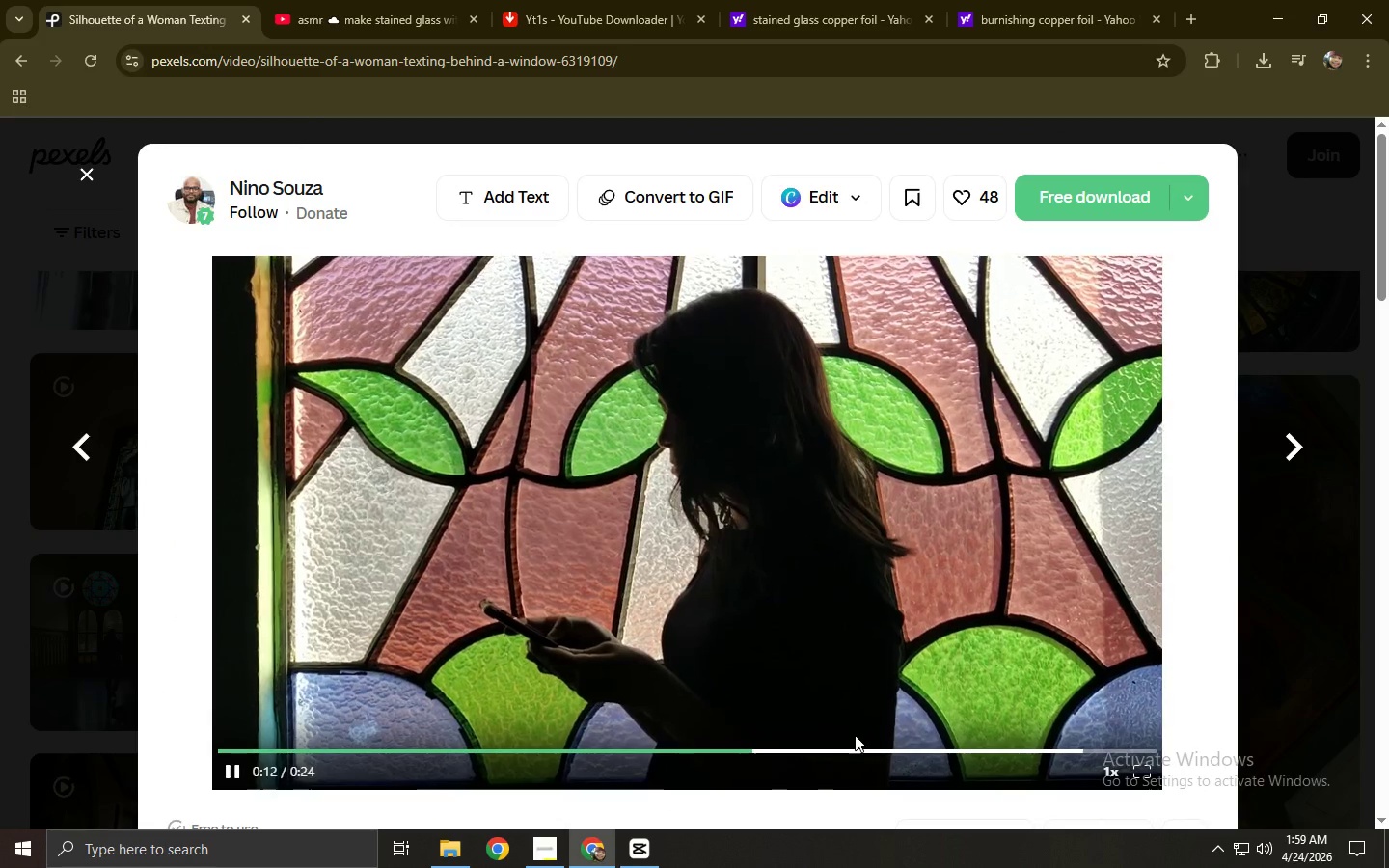 
left_click([885, 746])
 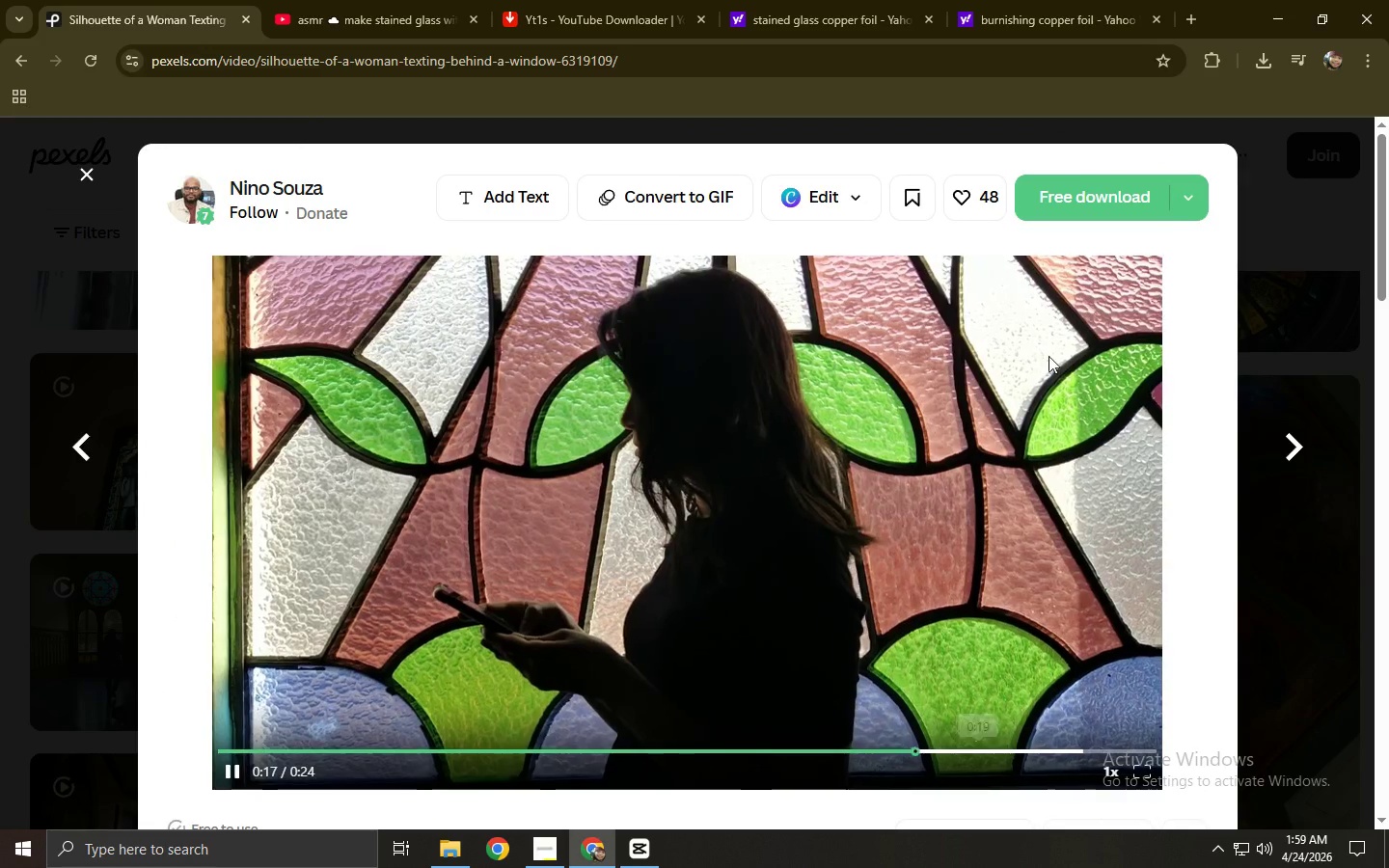 
left_click([1060, 187])
 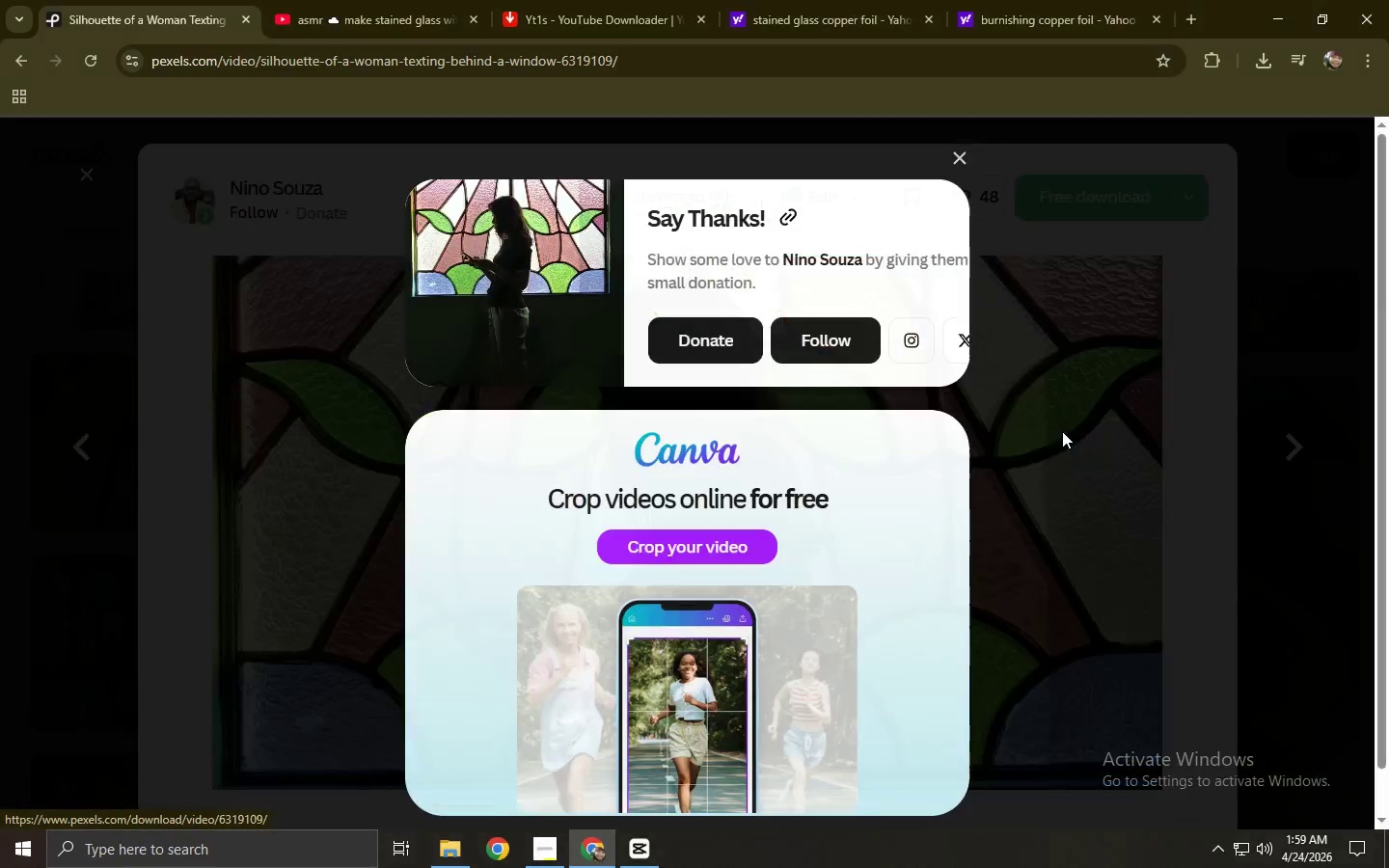 
left_click_drag(start_coordinate=[1085, 432], to_coordinate=[1091, 432])
 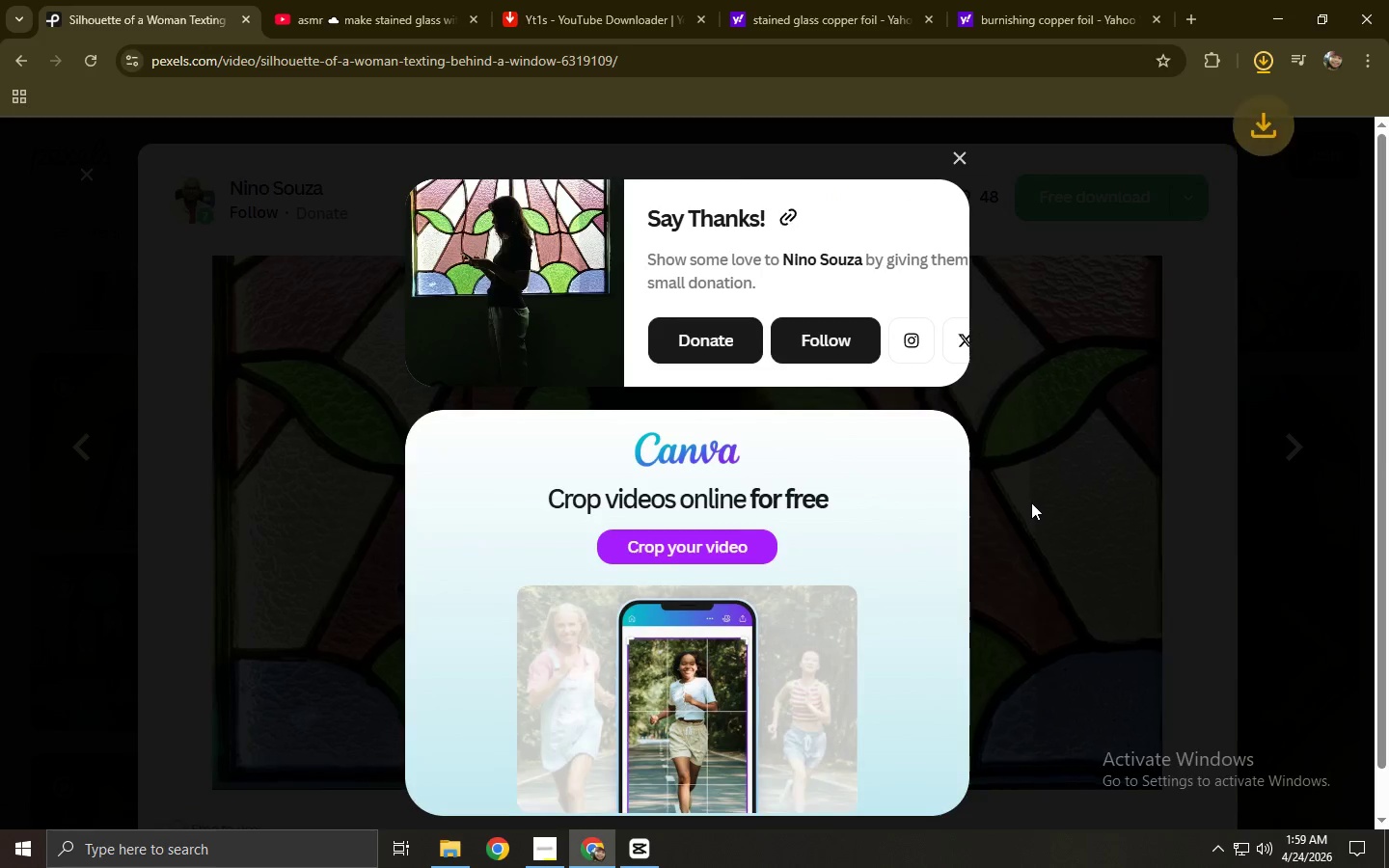 
scroll: coordinate [621, 505], scroll_direction: down, amount: 12.0
 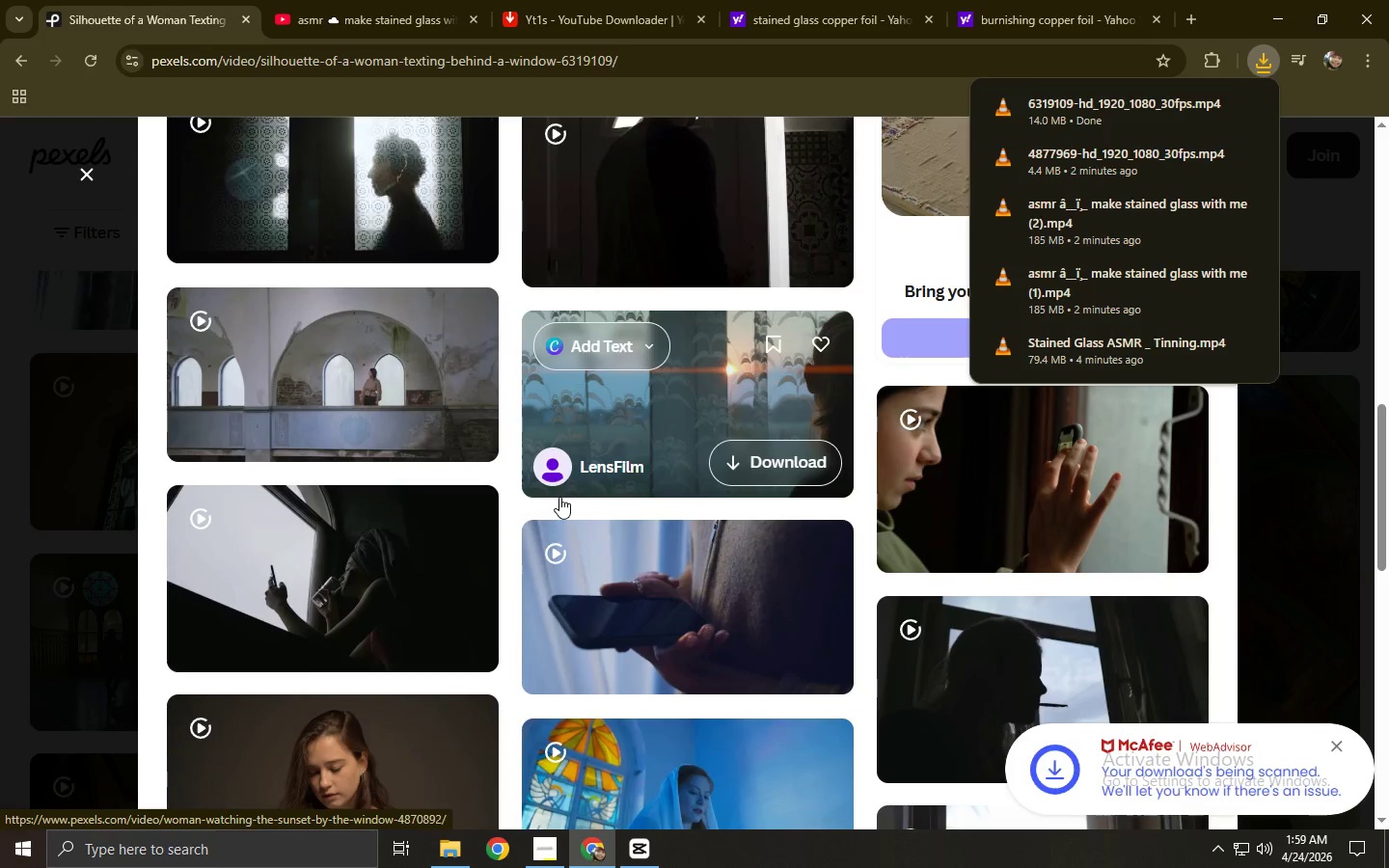 
left_click([0, 515])
 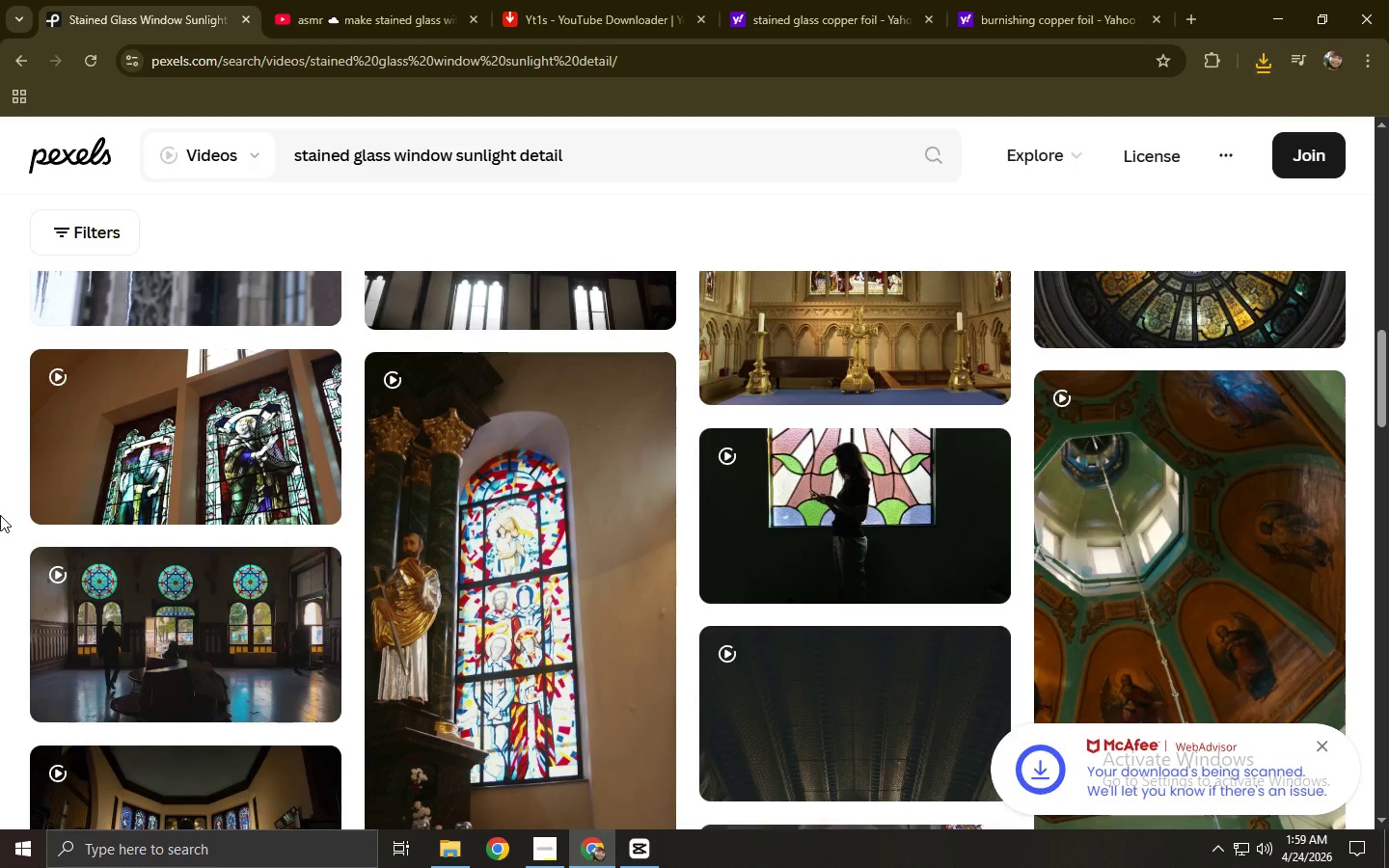 
scroll: coordinate [93, 560], scroll_direction: down, amount: 12.0
 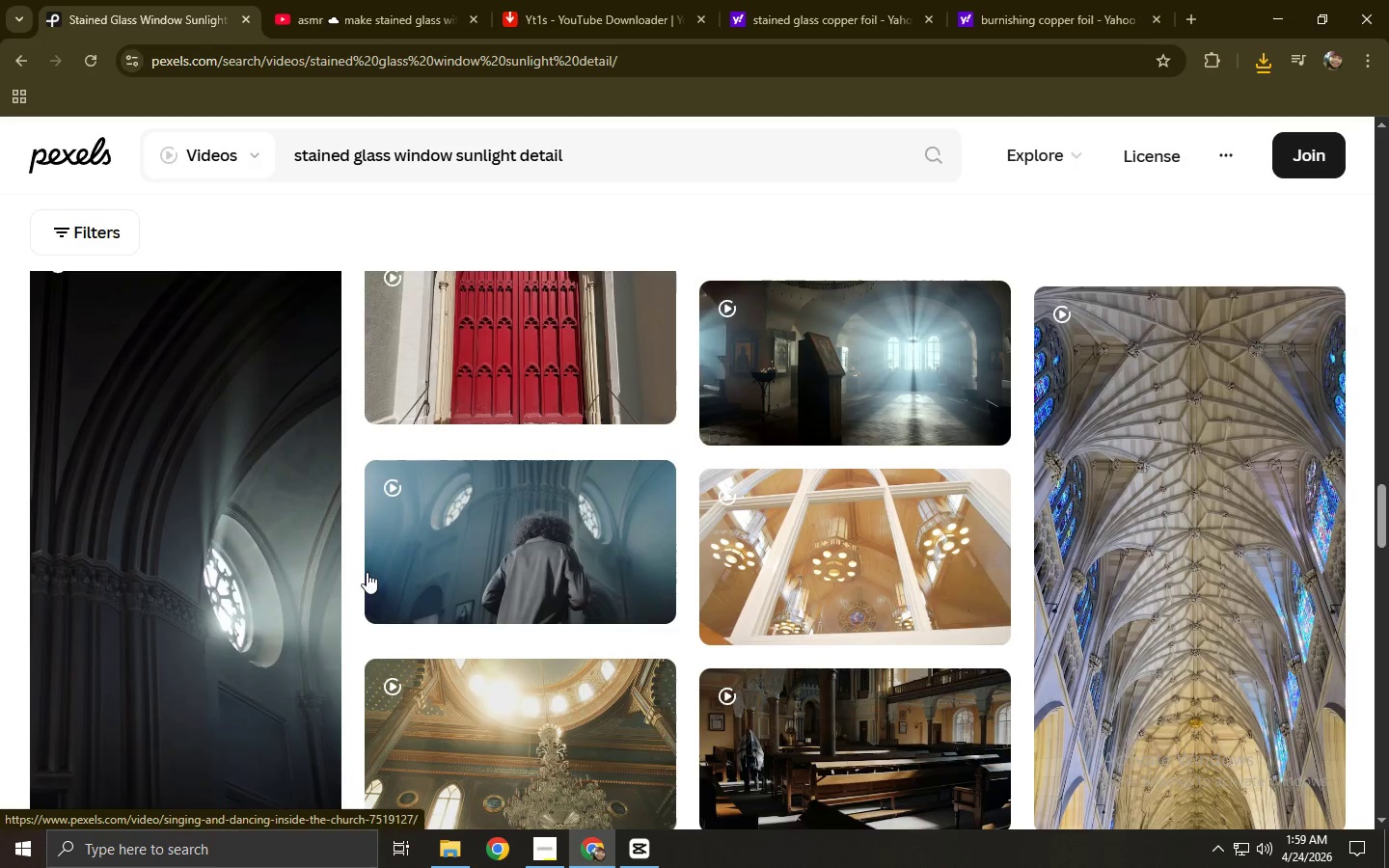 
mouse_move([648, 846])
 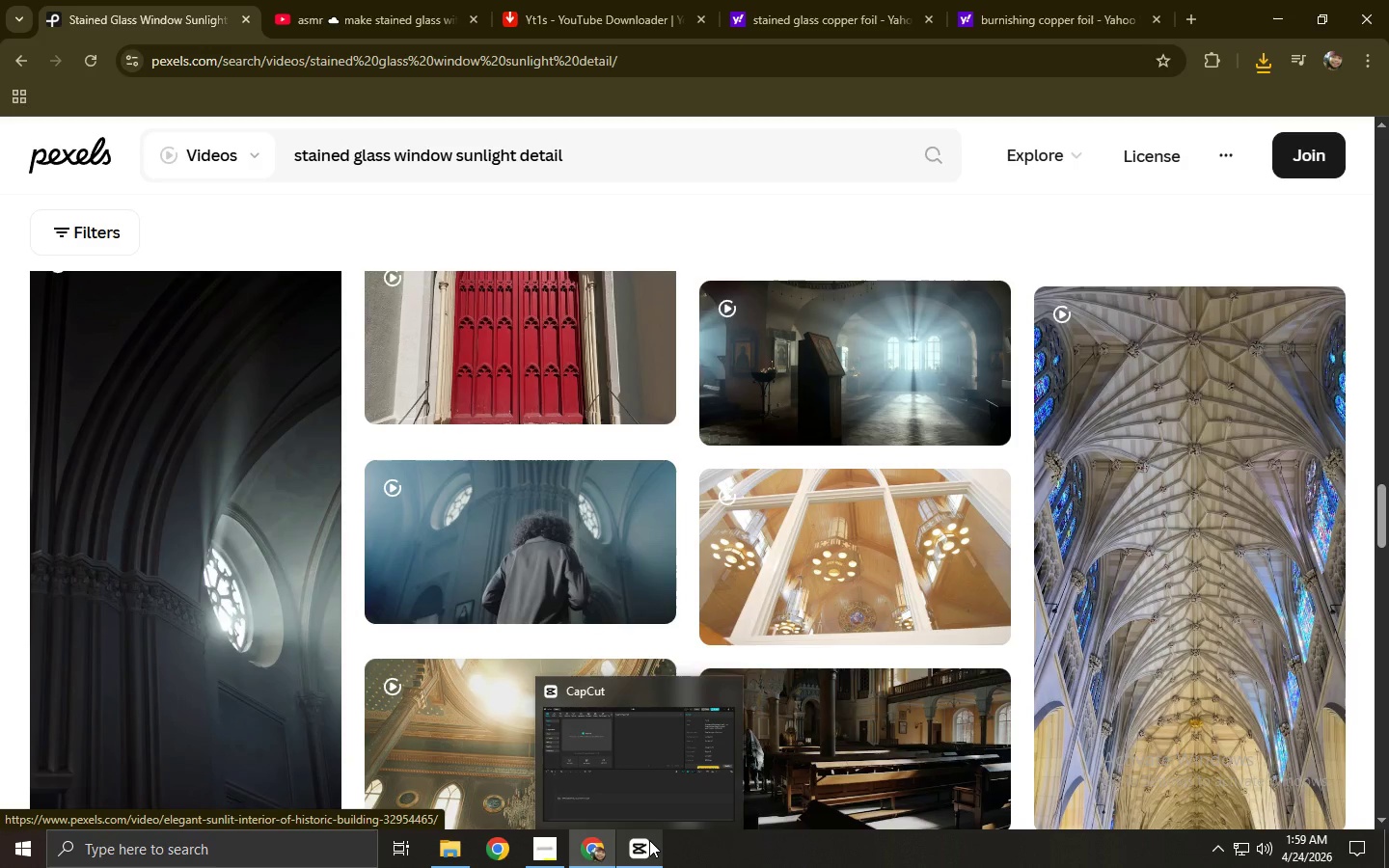 
wait(9.45)
 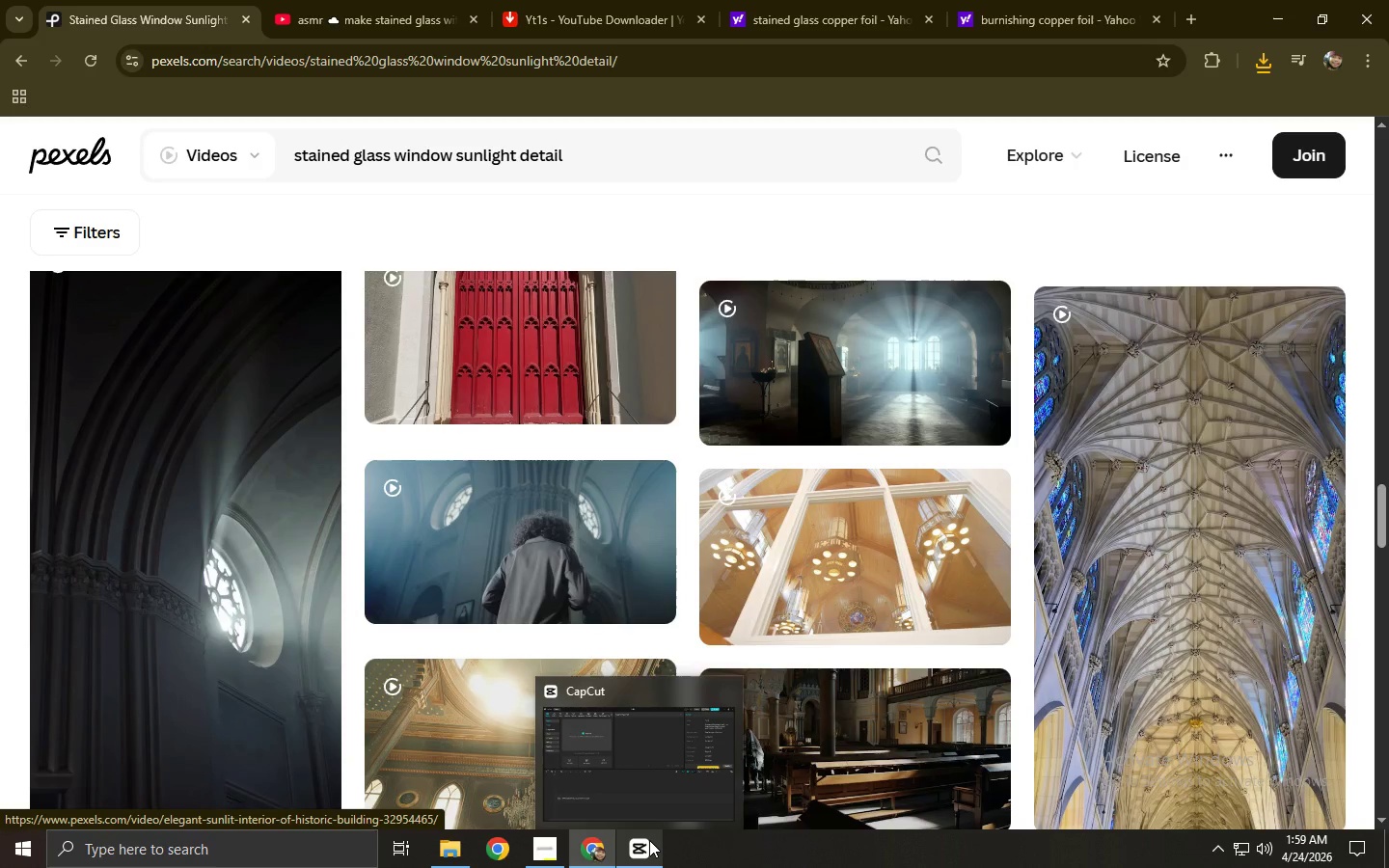 
left_click([641, 848])
 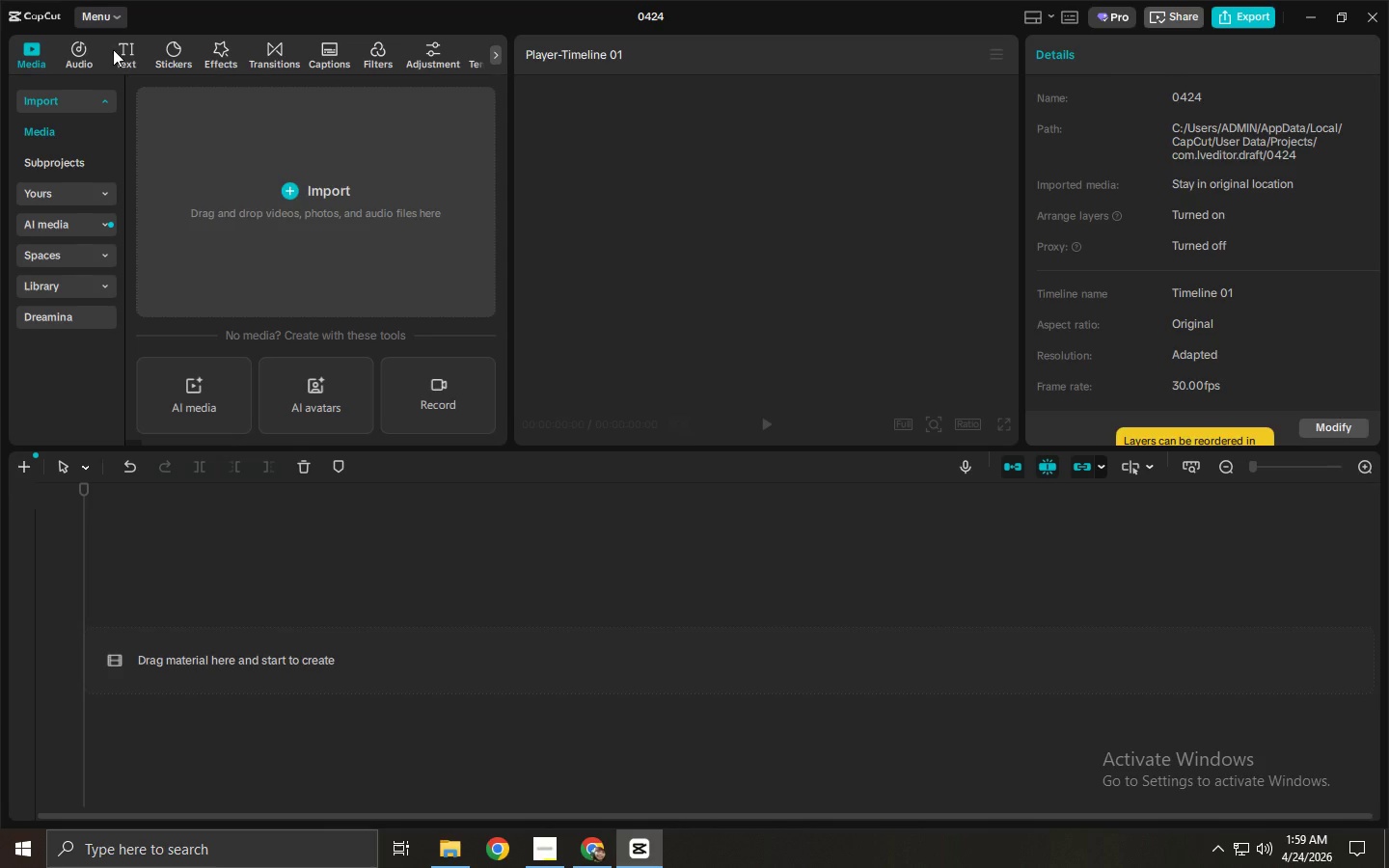 
left_click([84, 49])
 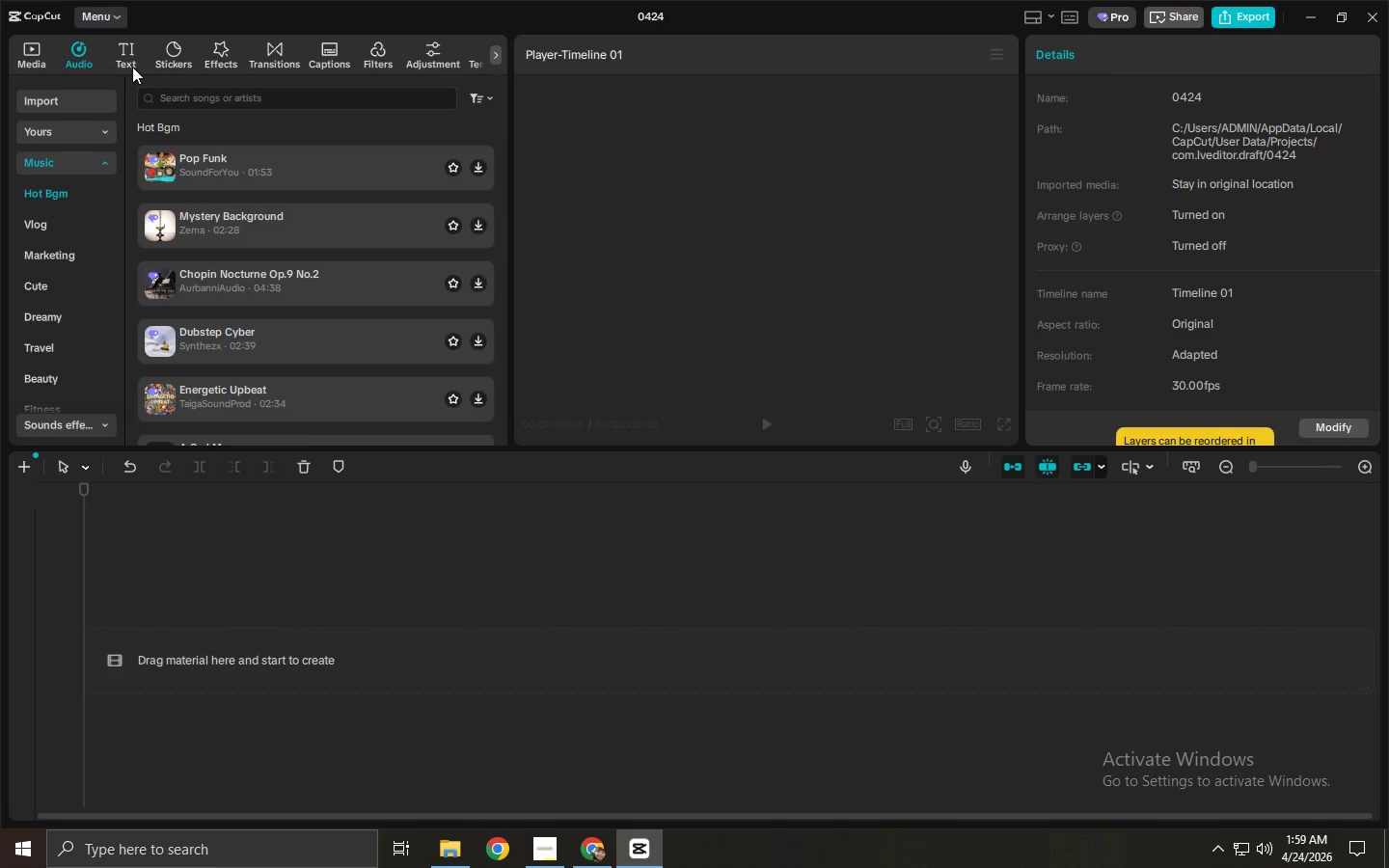 
left_click_drag(start_coordinate=[284, 94], to_coordinate=[128, 89])
 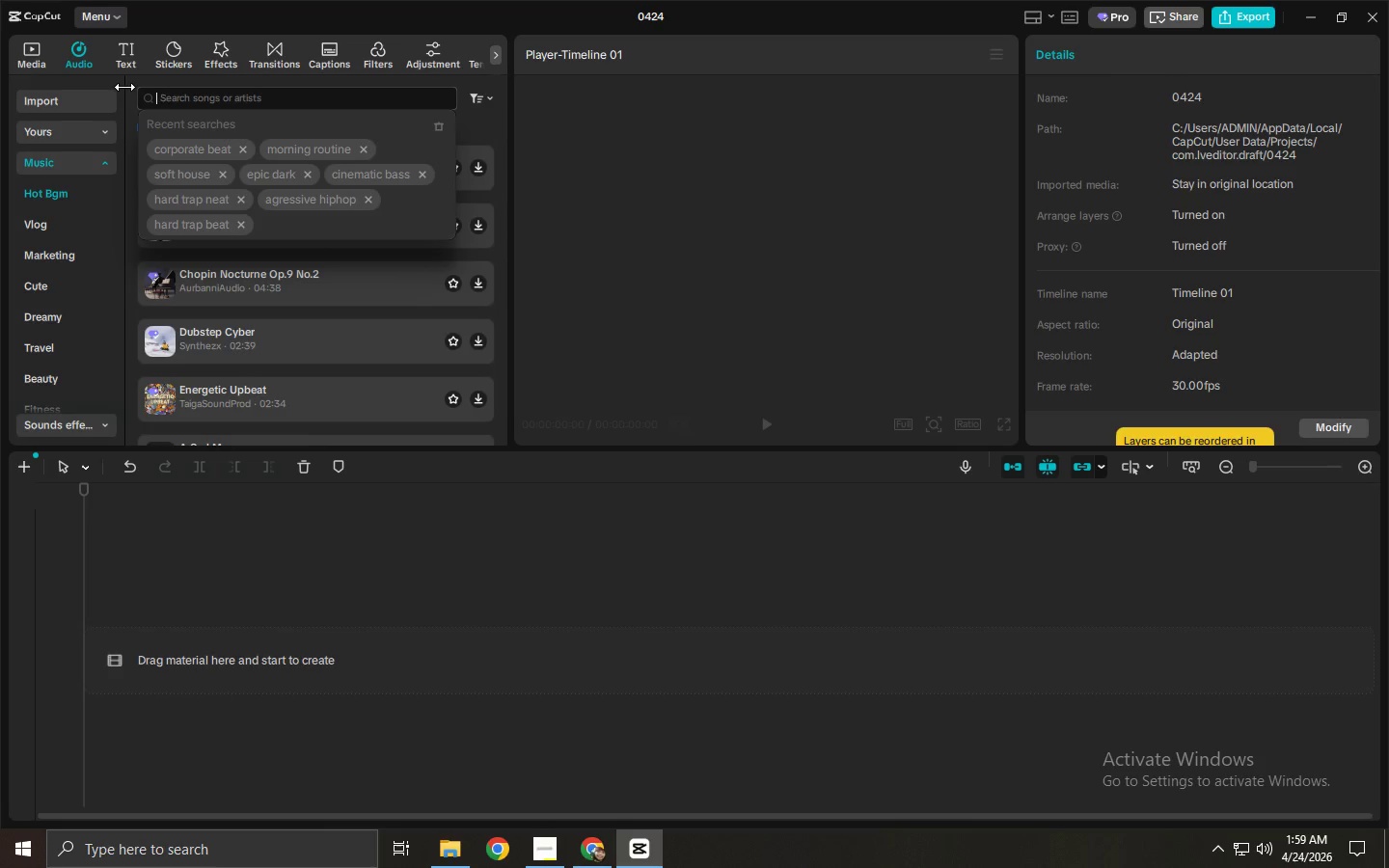 
type(miniman)
key(Backspace)
type(l percussion)
 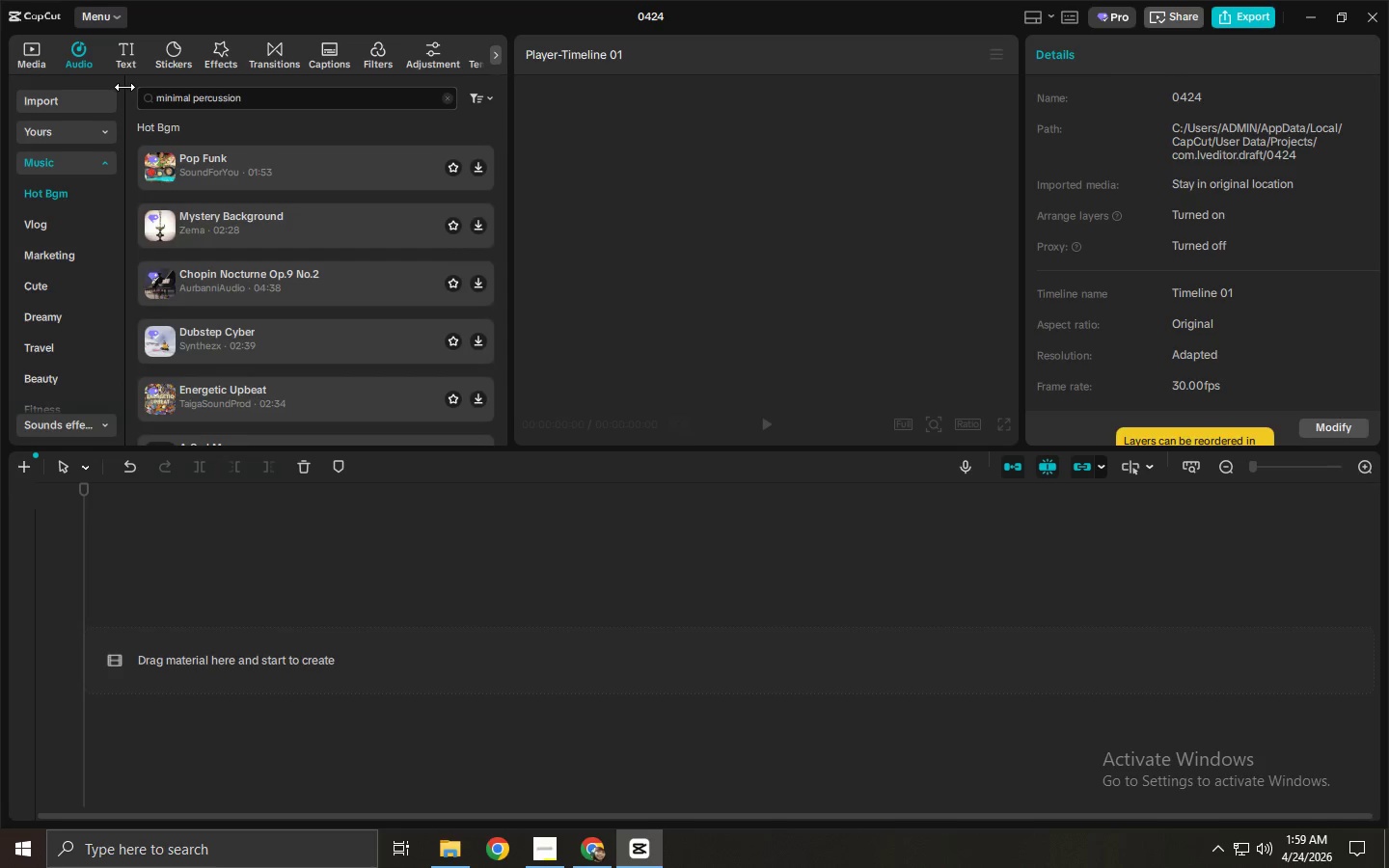 
key(Enter)
 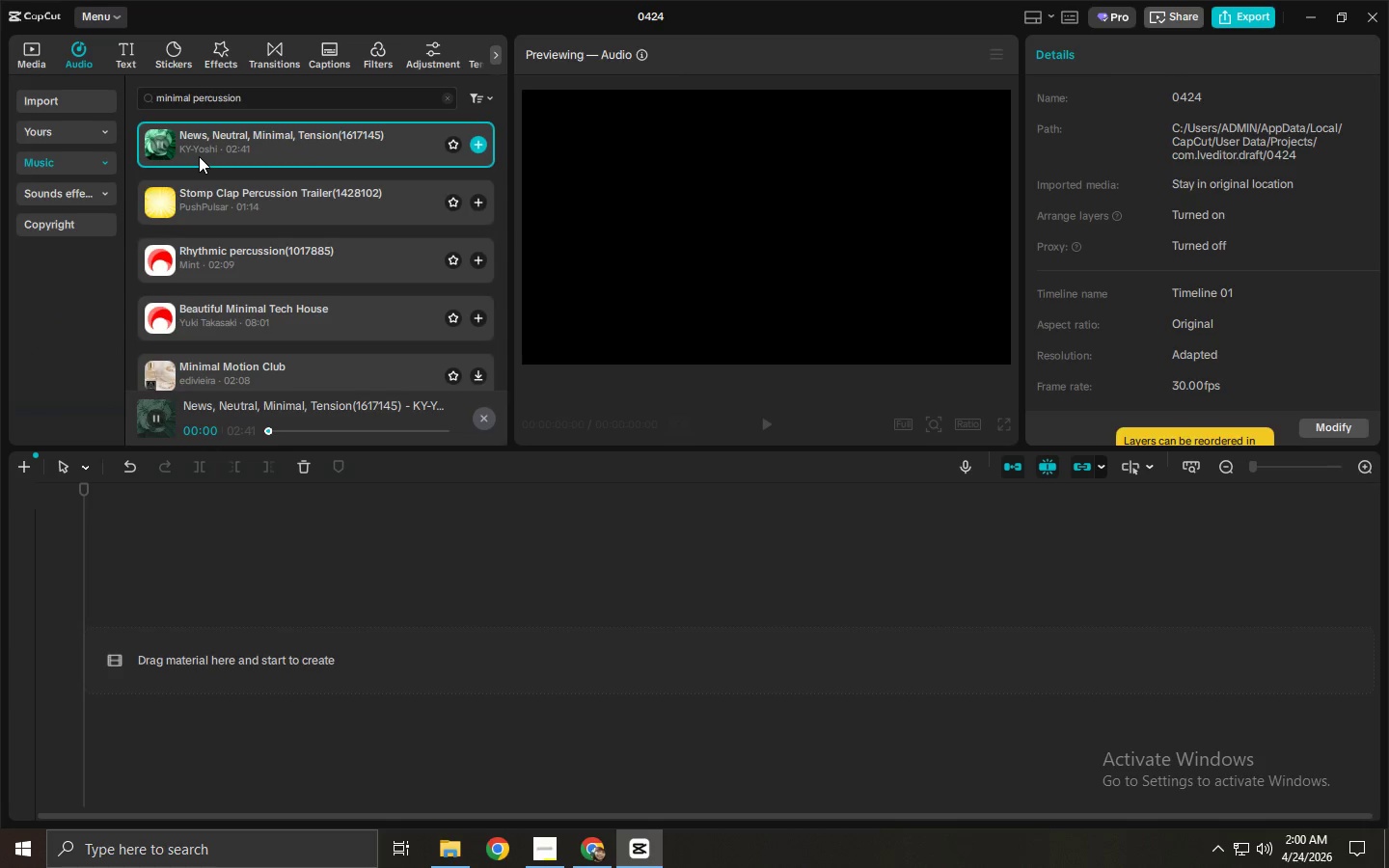 
wait(5.58)
 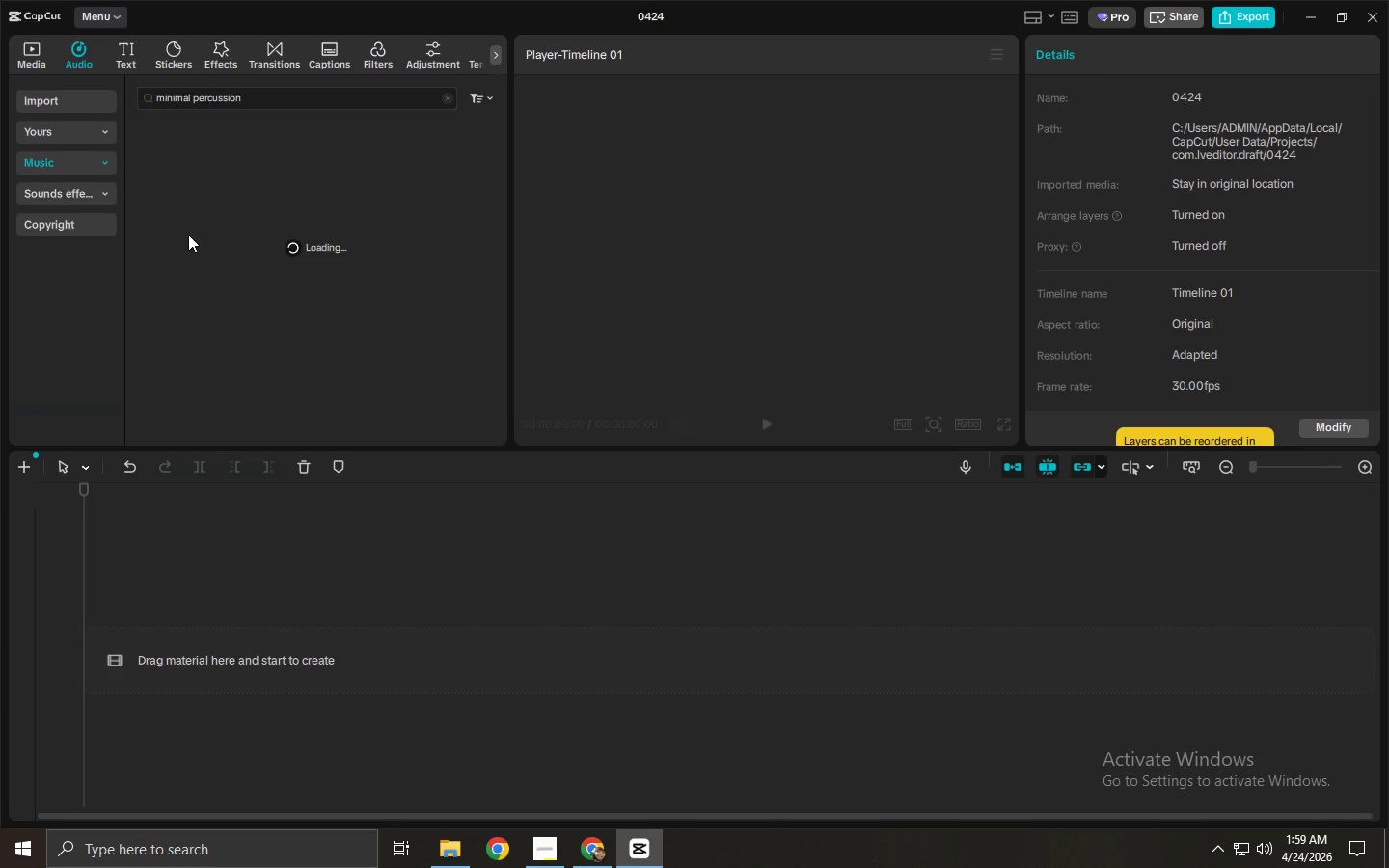 
left_click([192, 203])
 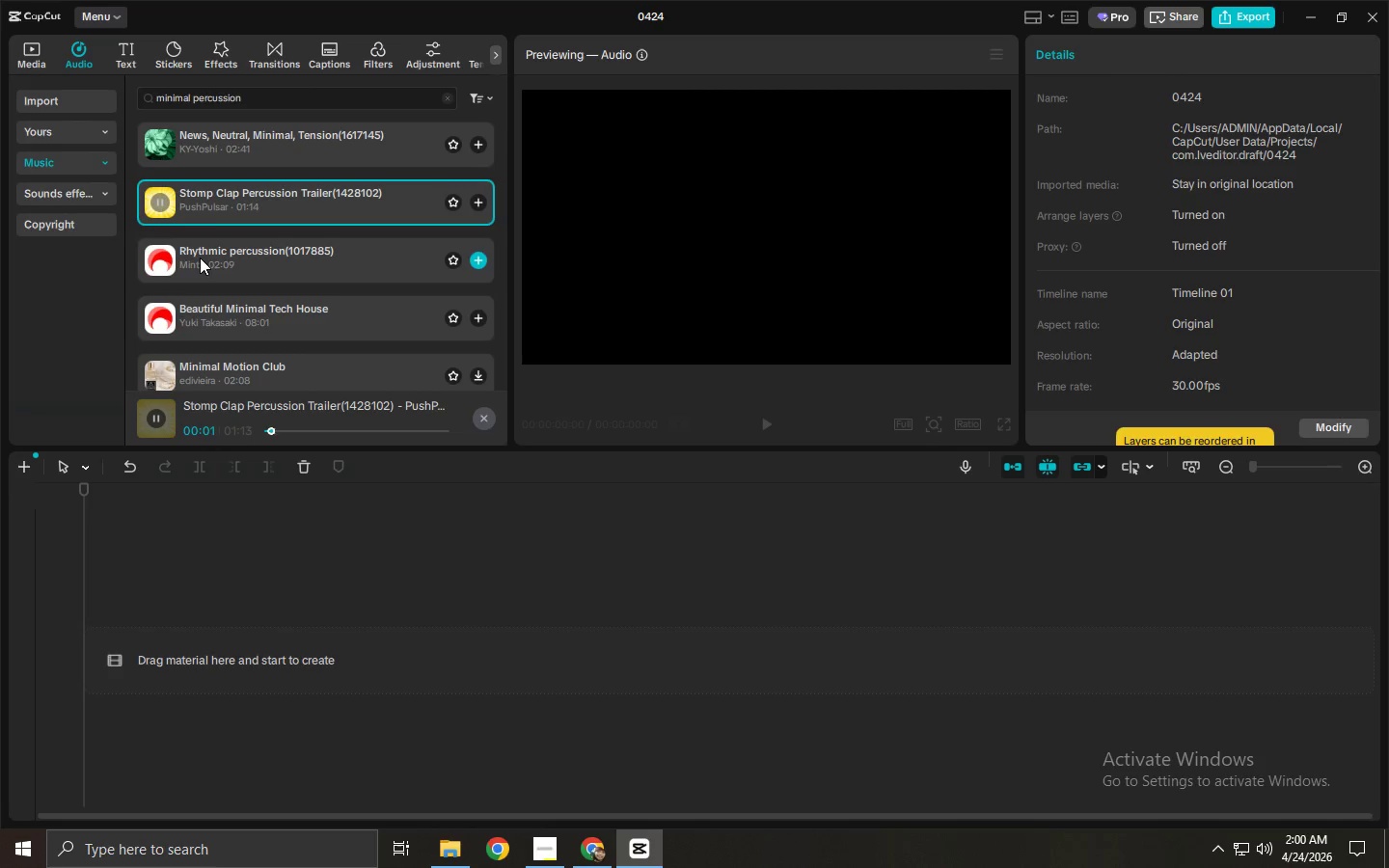 
left_click([216, 266])
 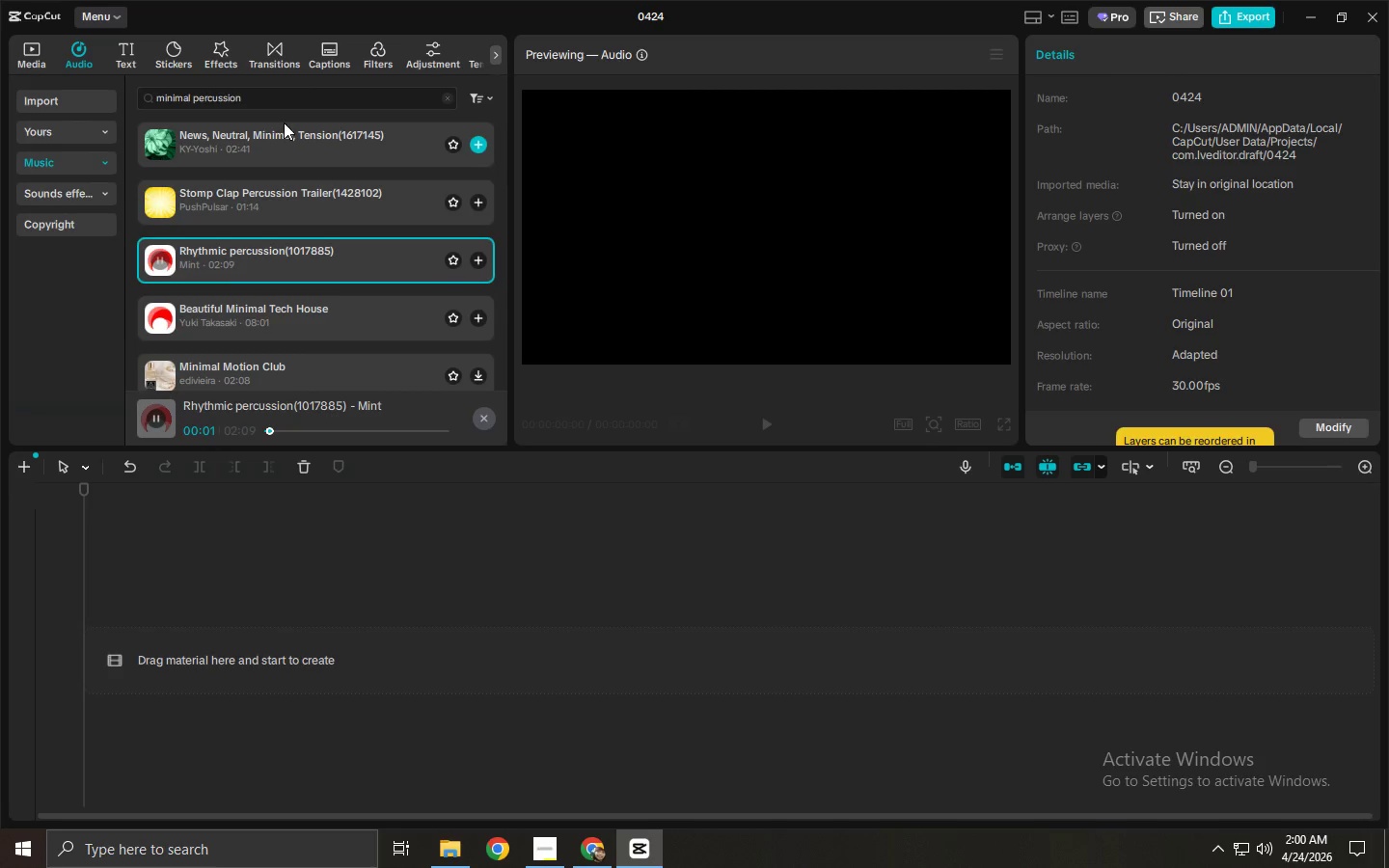 
left_click_drag(start_coordinate=[286, 91], to_coordinate=[56, 79])
 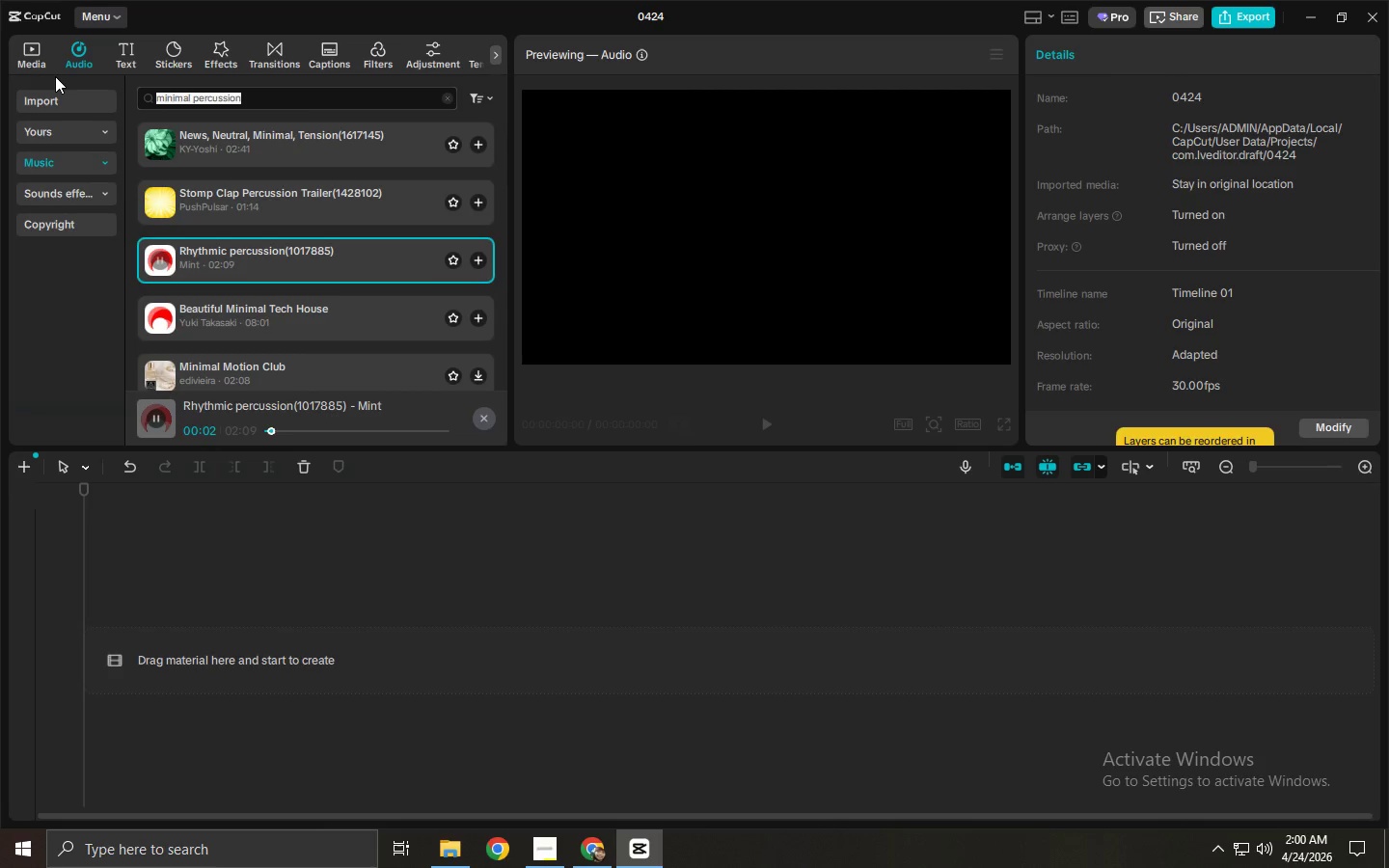 
type(indsu)
key(Backspace)
key(Backspace)
type(ustrial beat\)
key(NumpadEnter)
 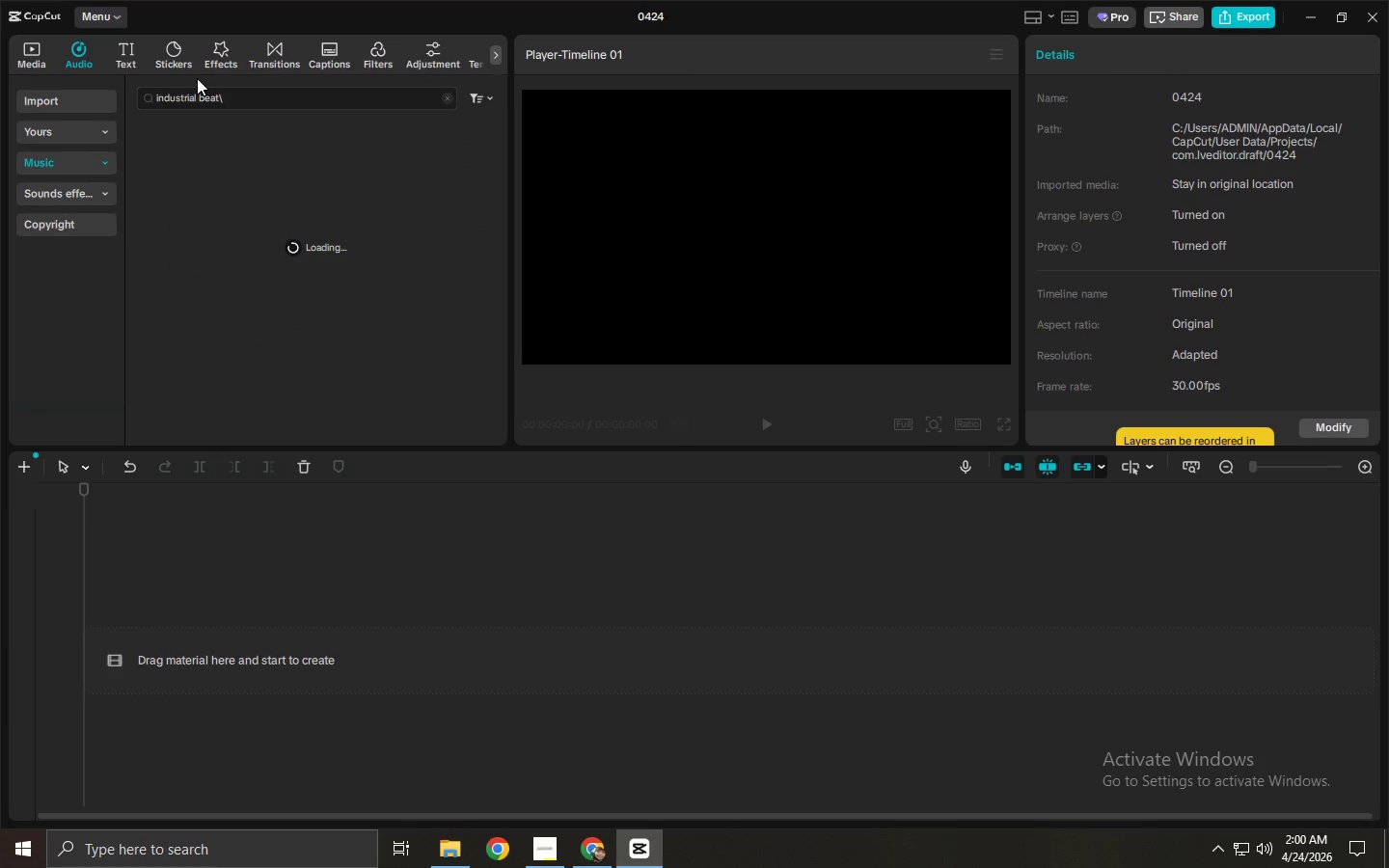 
left_click([227, 90])
 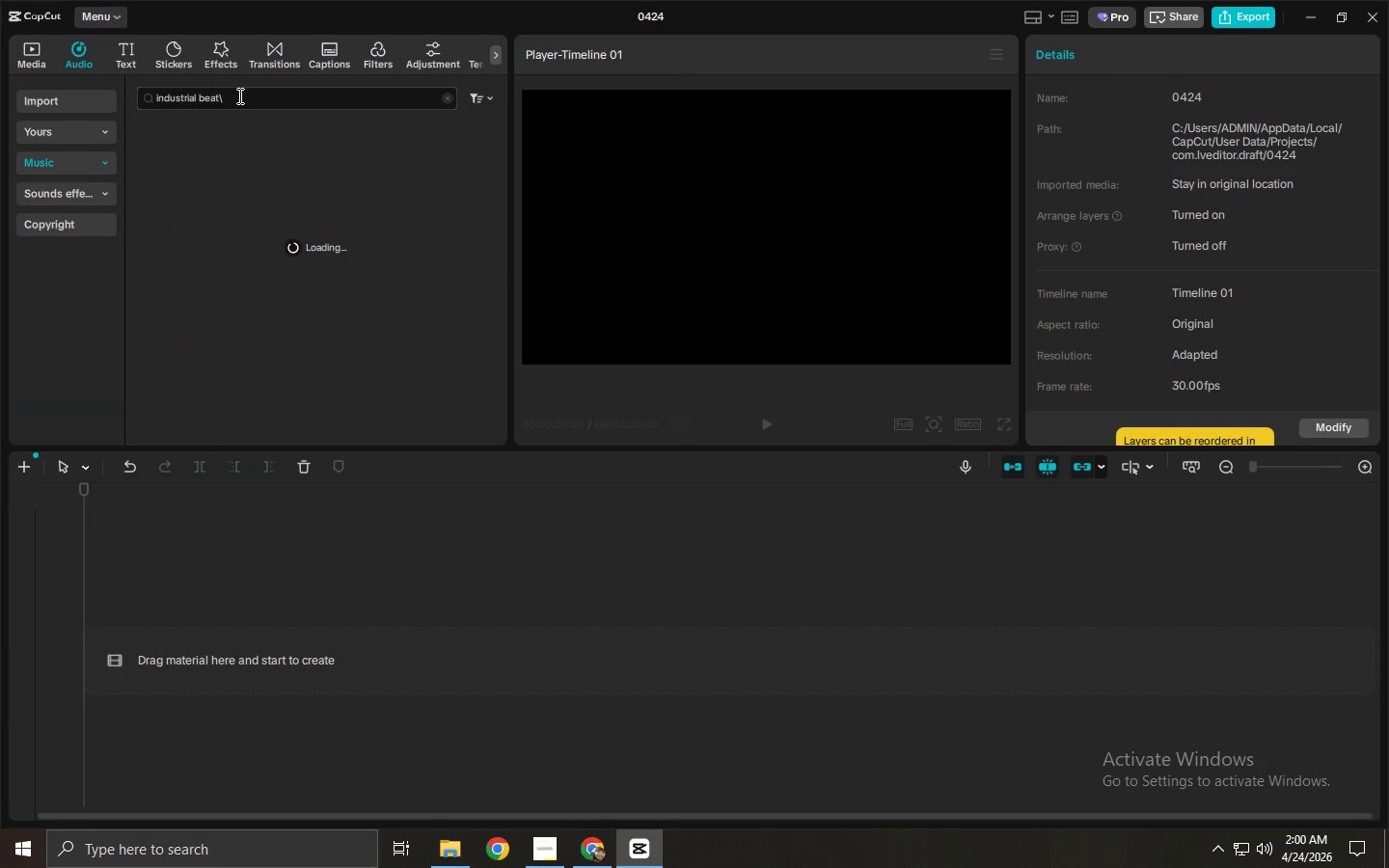 
key(Backspace)
 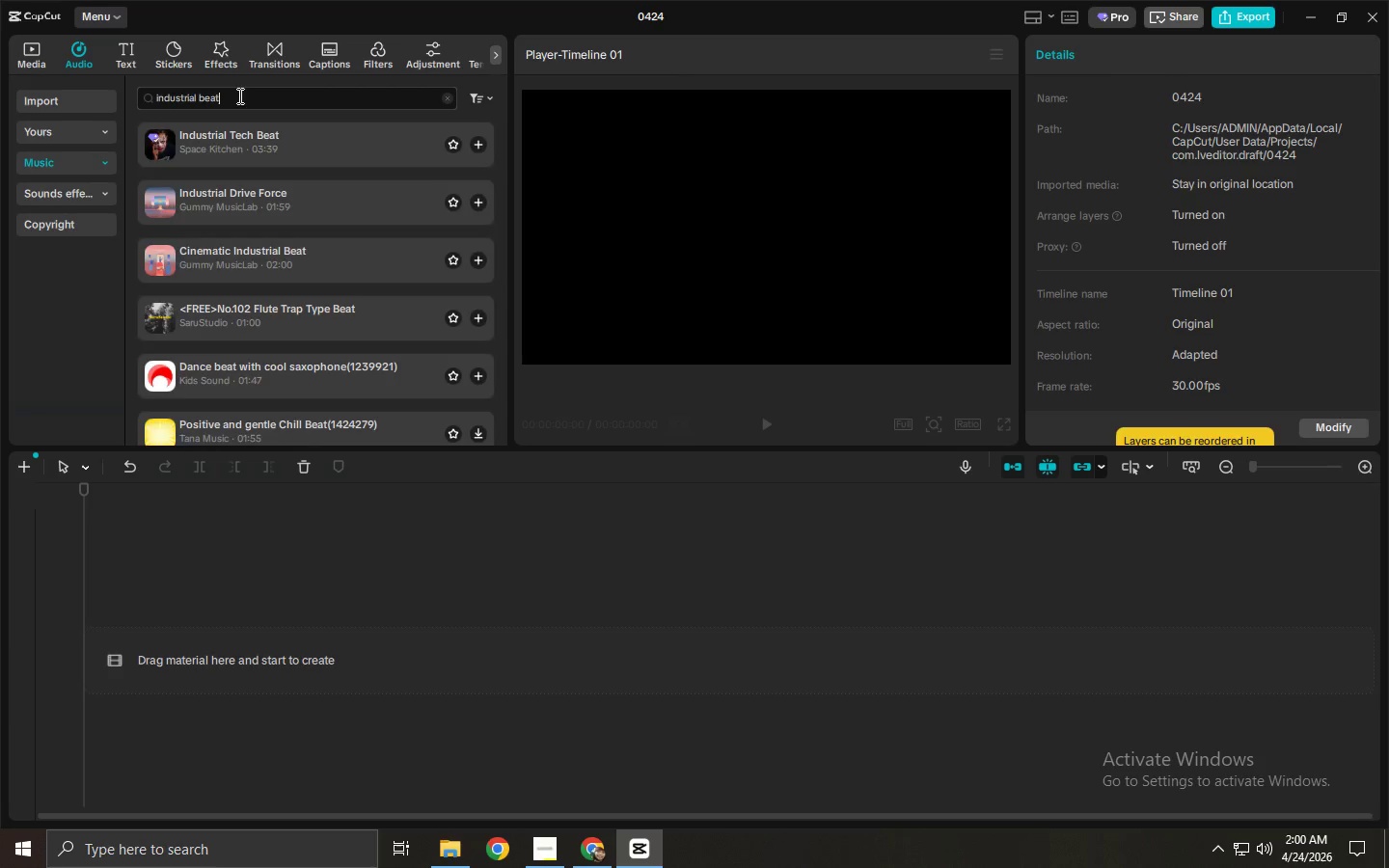 
key(Enter)
 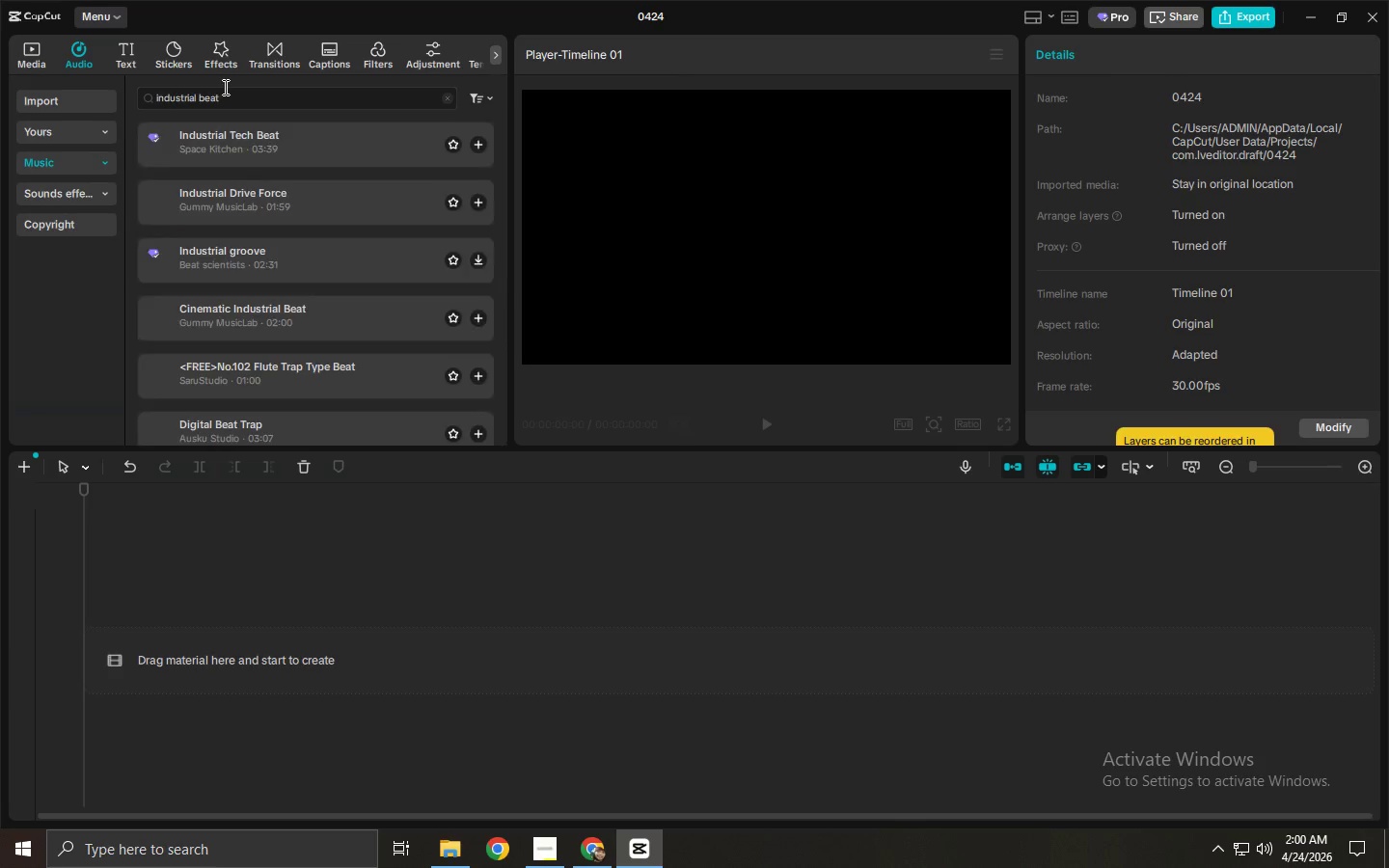 
left_click([260, 169])
 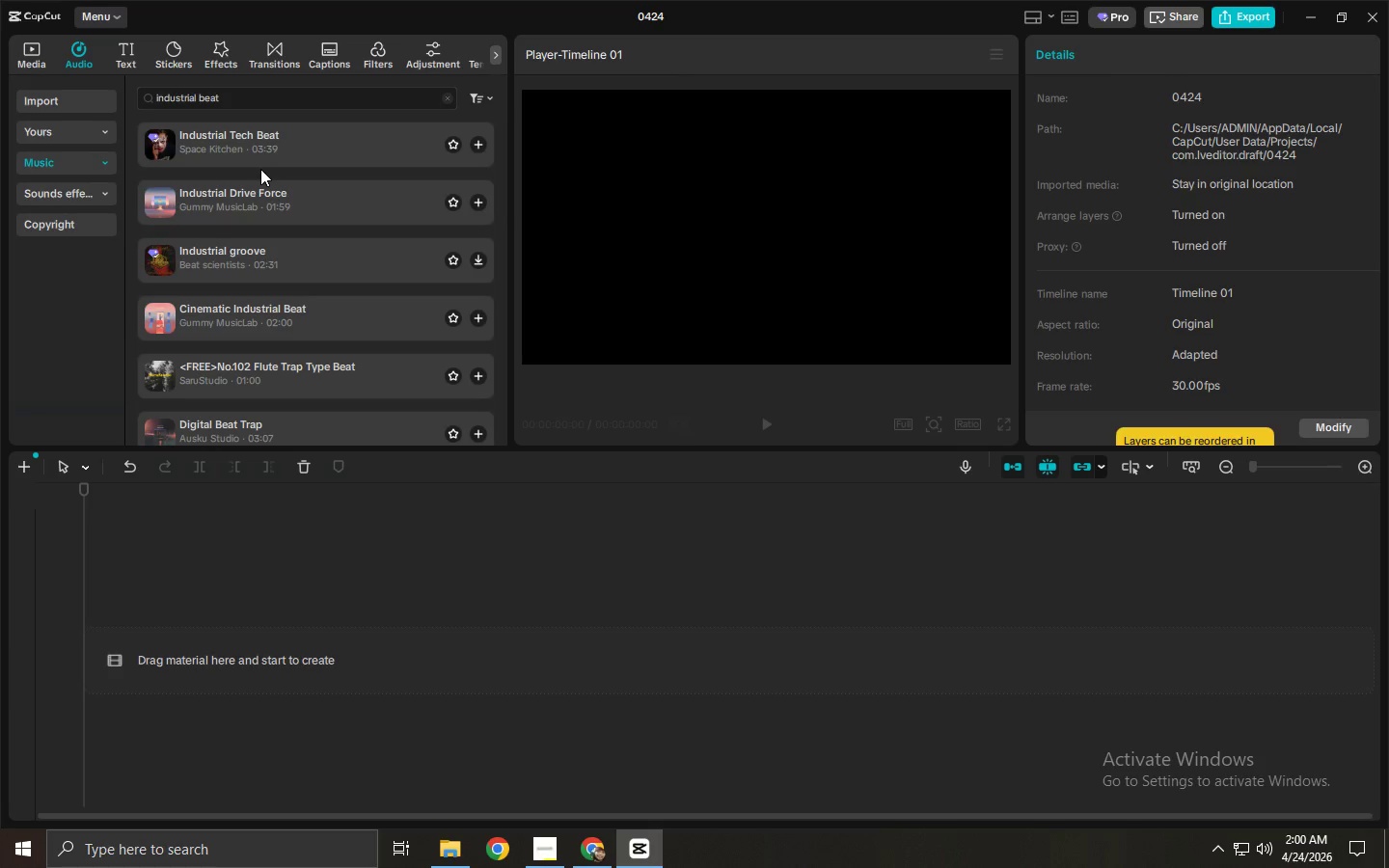 
left_click([265, 147])
 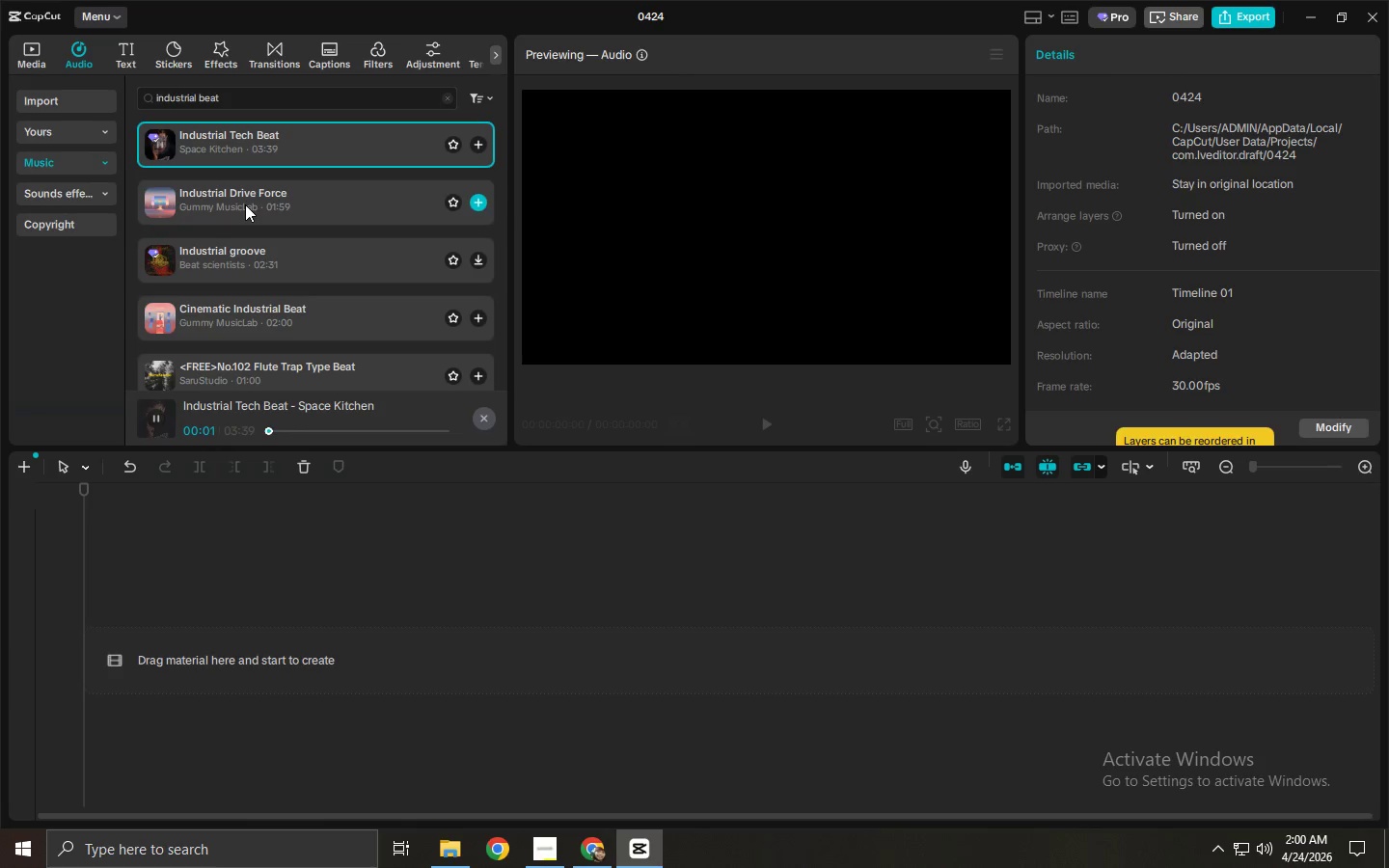 
left_click([245, 204])
 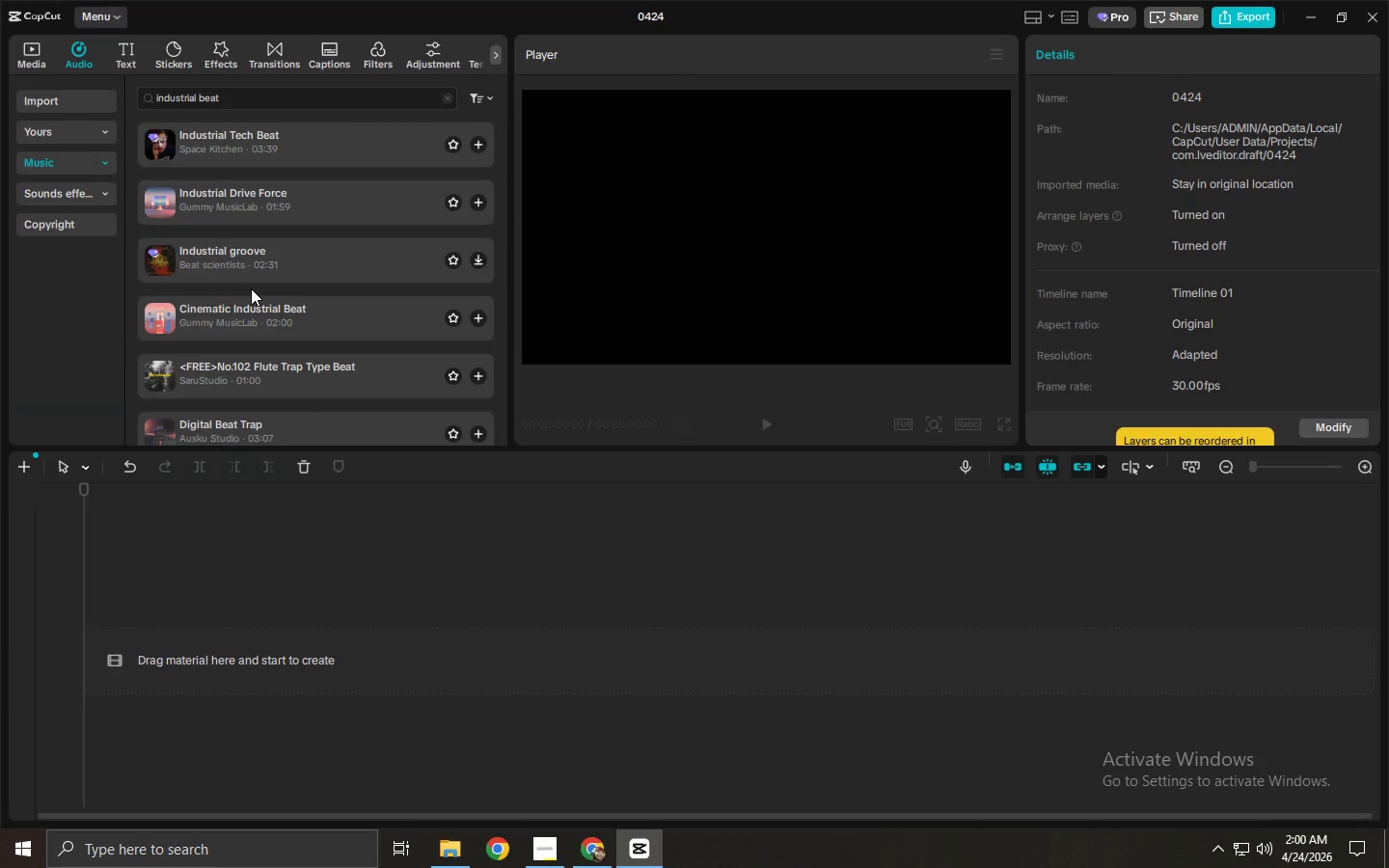 
double_click([252, 283])
 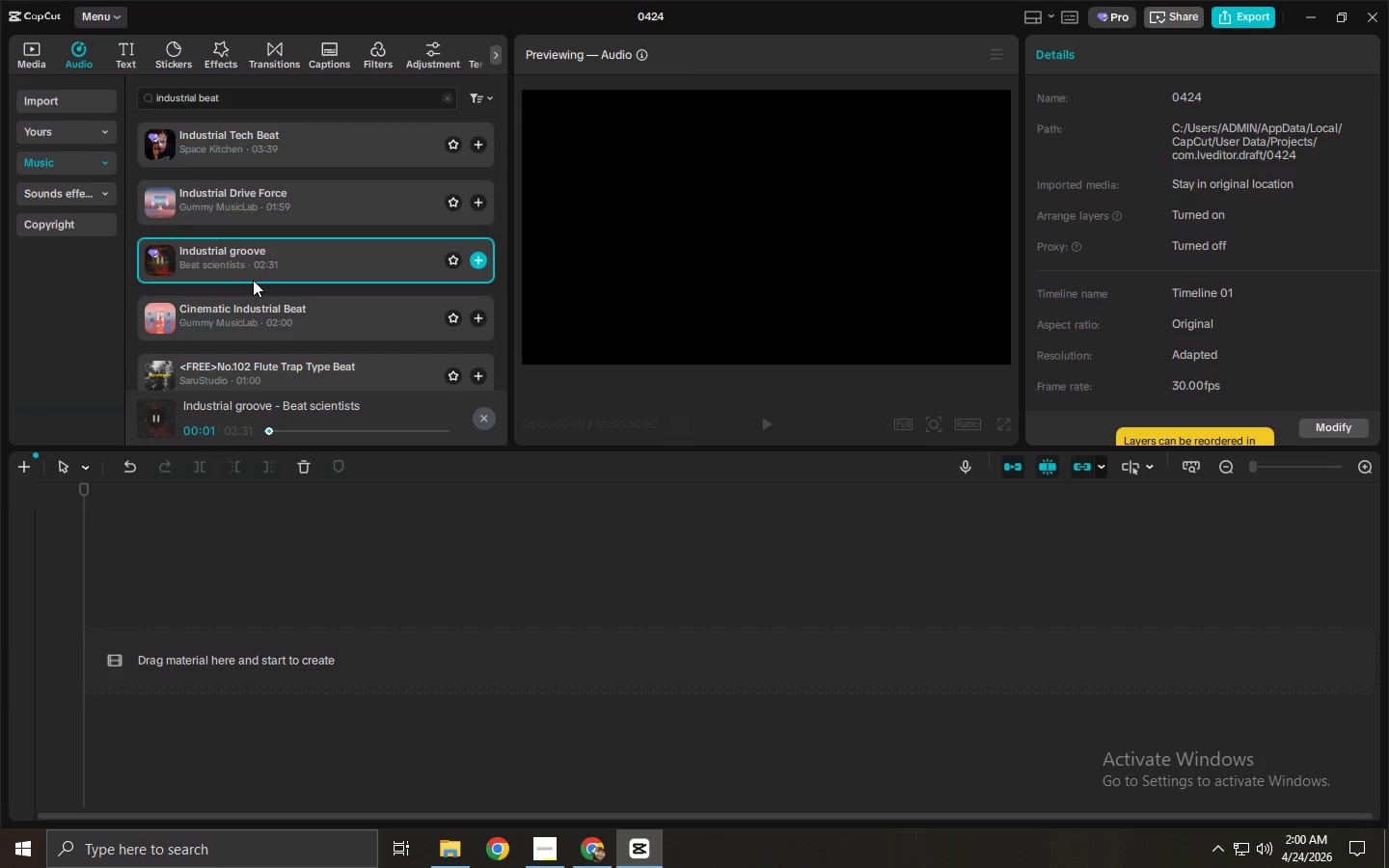 
left_click_drag(start_coordinate=[275, 78], to_coordinate=[274, 84])
 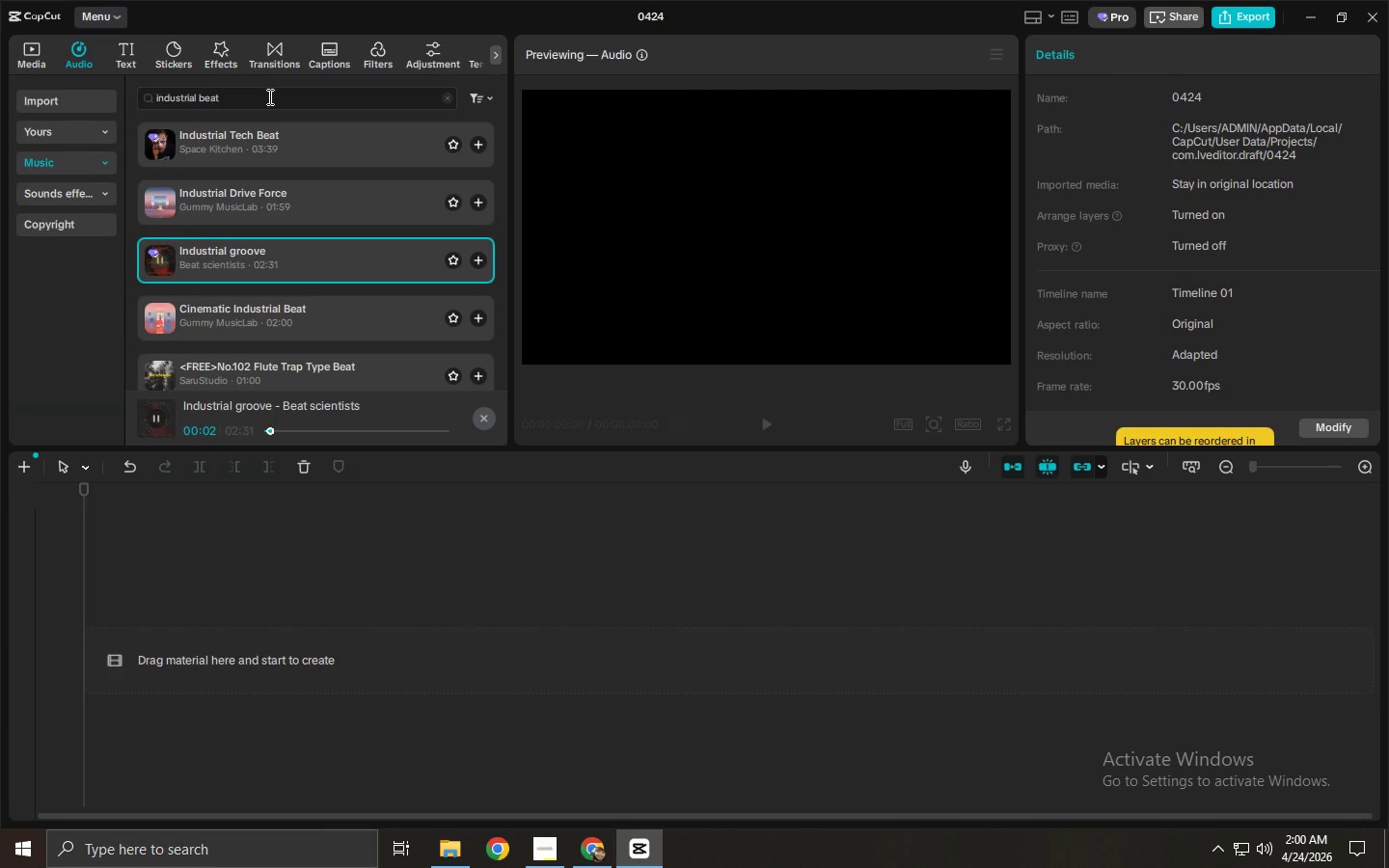 
left_click_drag(start_coordinate=[267, 96], to_coordinate=[1, 94])
 